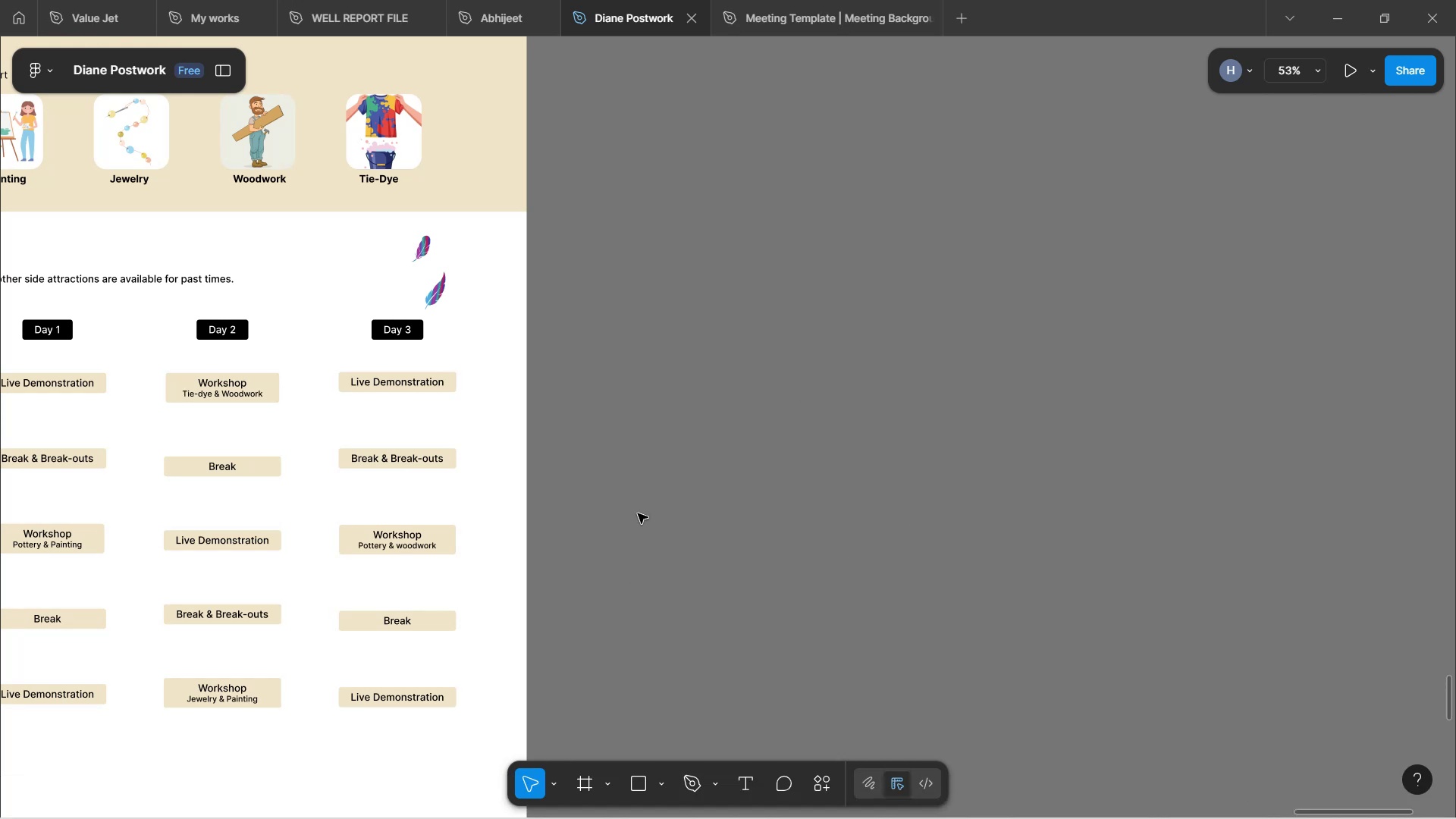 
hold_key(key=ShiftLeft, duration=1.34)
scroll: coordinate [582, 423], scroll_direction: up, amount: 2.0
 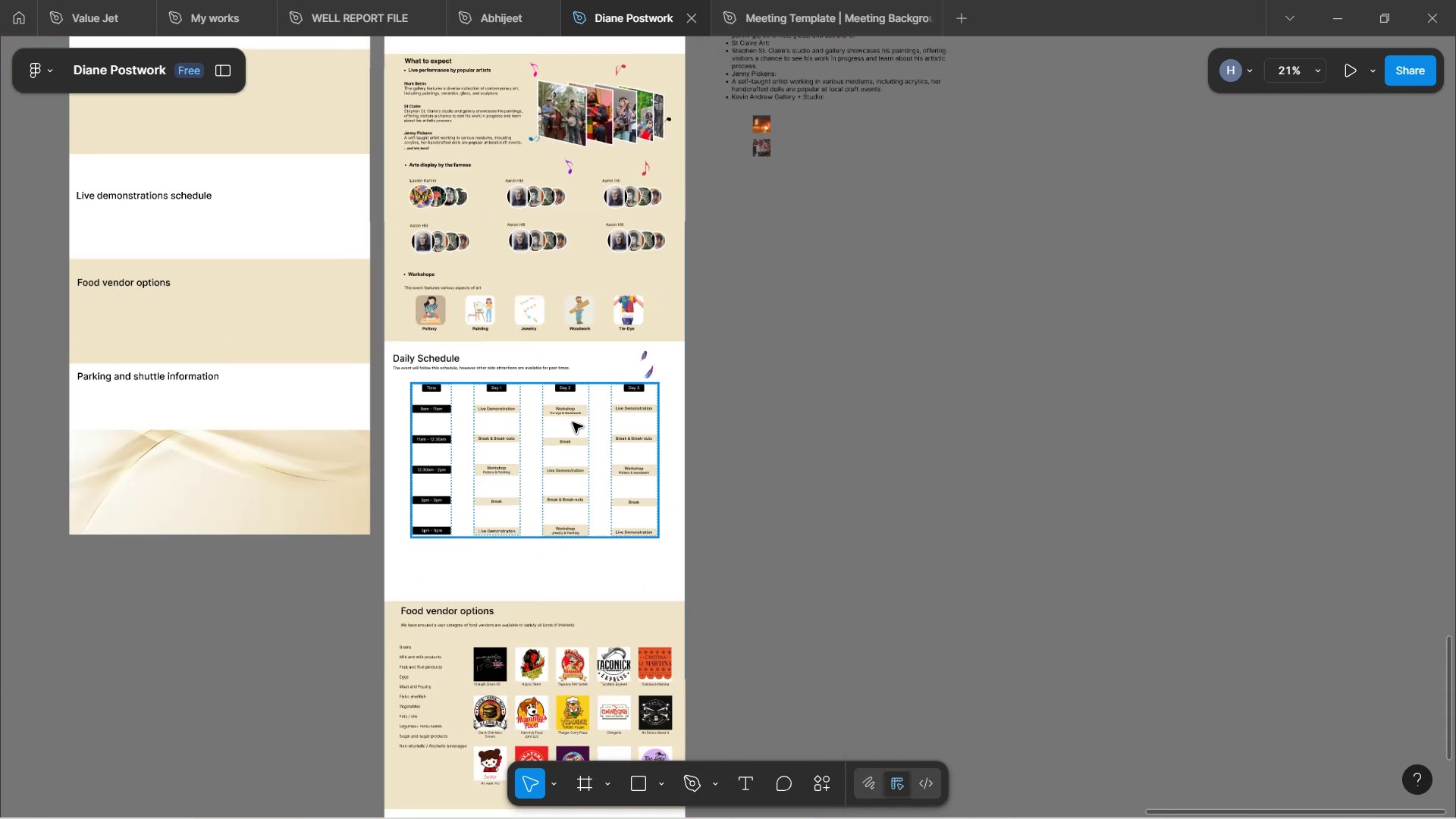 
hold_key(key=ControlLeft, duration=0.75)
 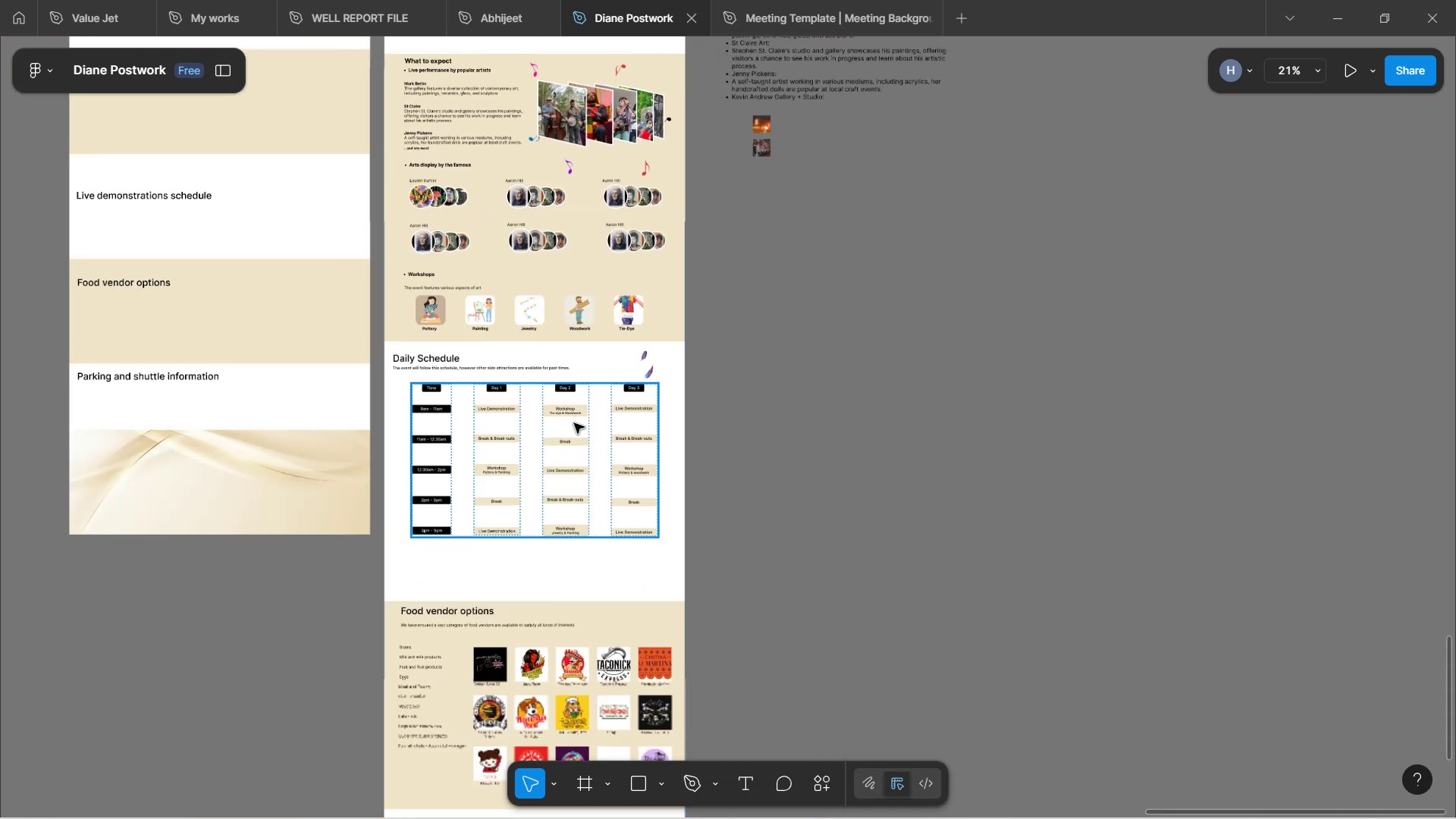 
hold_key(key=ShiftLeft, duration=1.6)
scroll: coordinate [582, 414], scroll_direction: up, amount: 22.0
 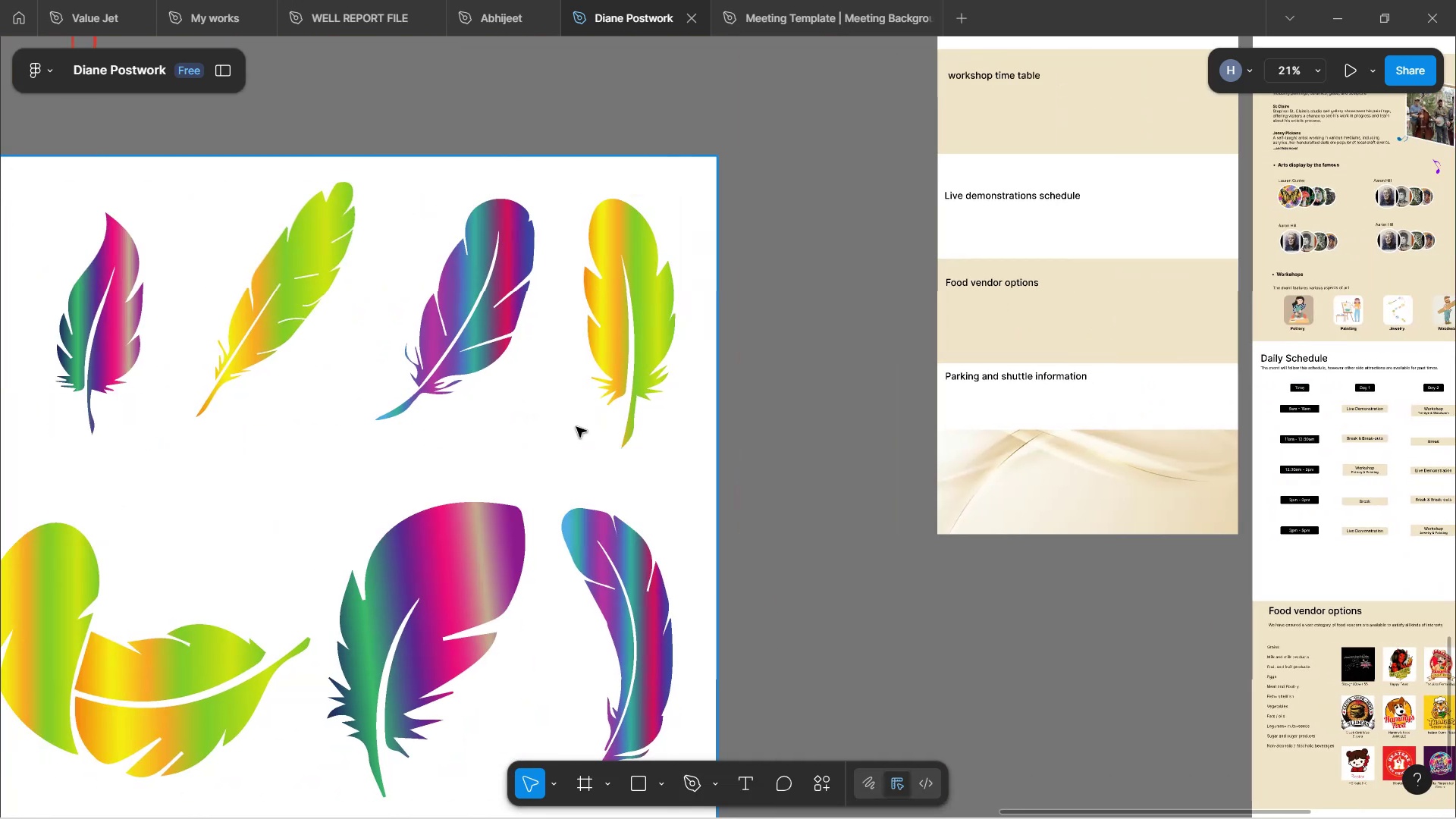 
hold_key(key=ShiftLeft, duration=1.58)
scroll: coordinate [559, 450], scroll_direction: up, amount: 8.0
 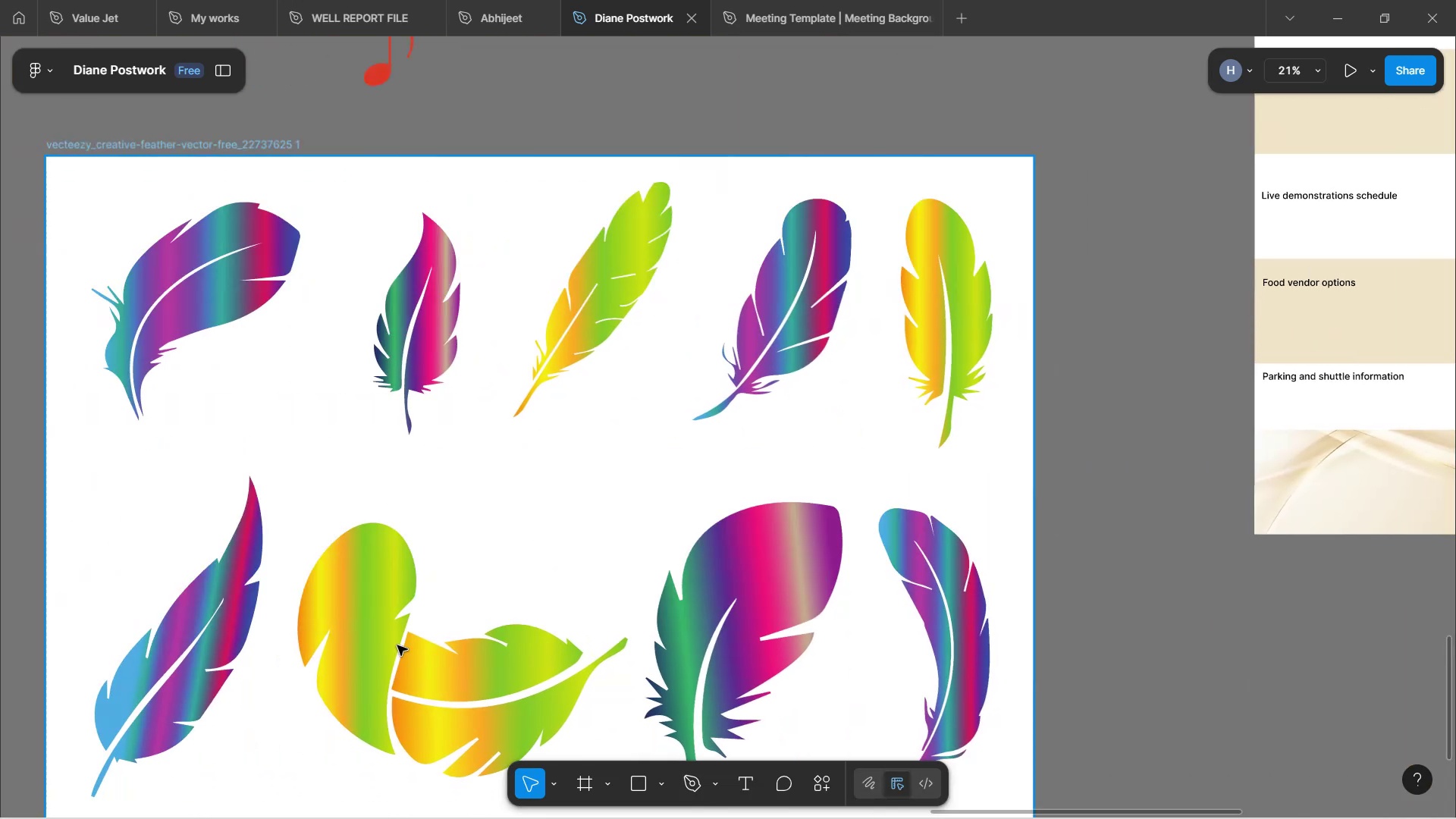 
hold_key(key=ShiftLeft, duration=0.47)
 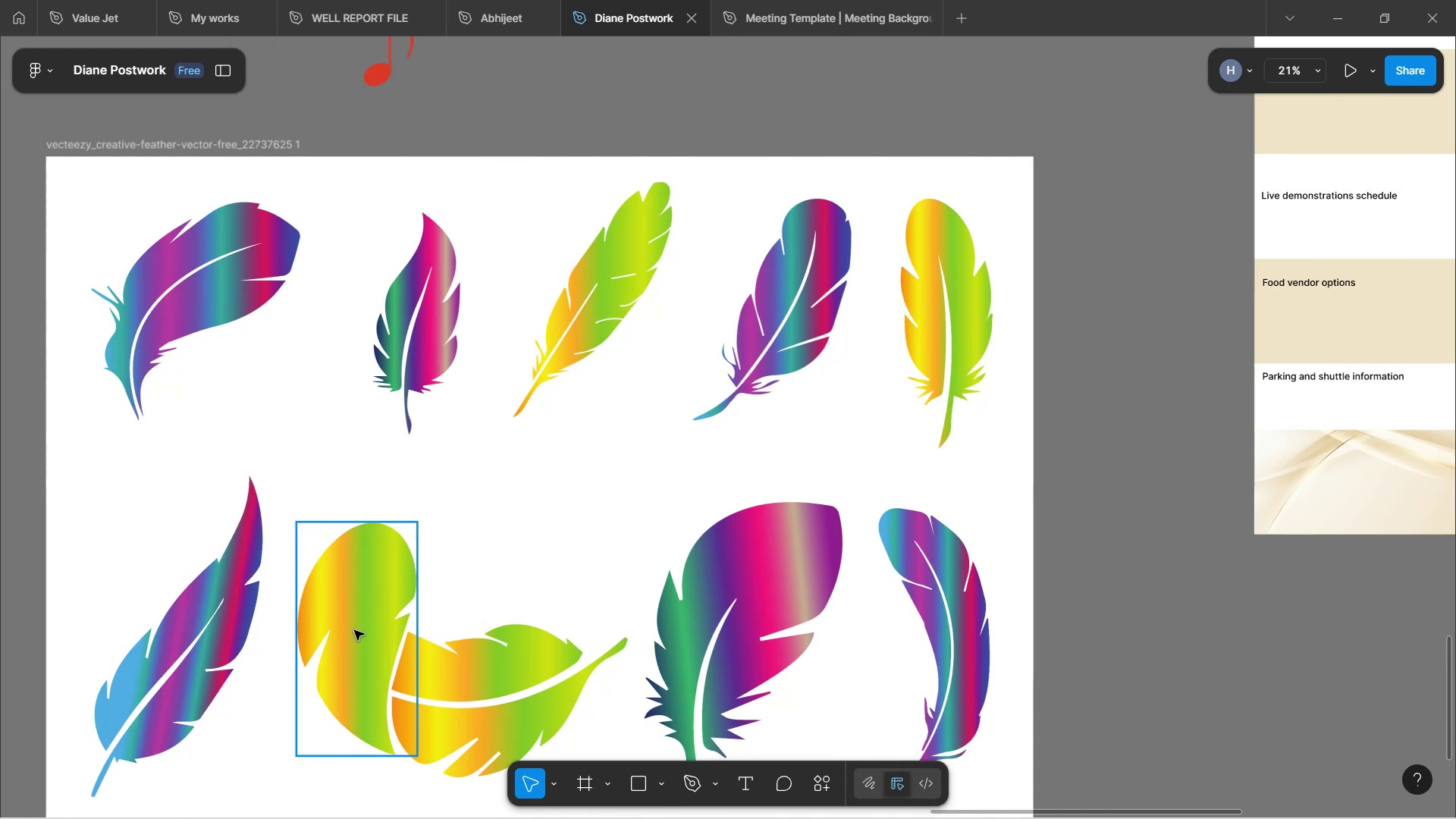 
left_click([361, 629])
 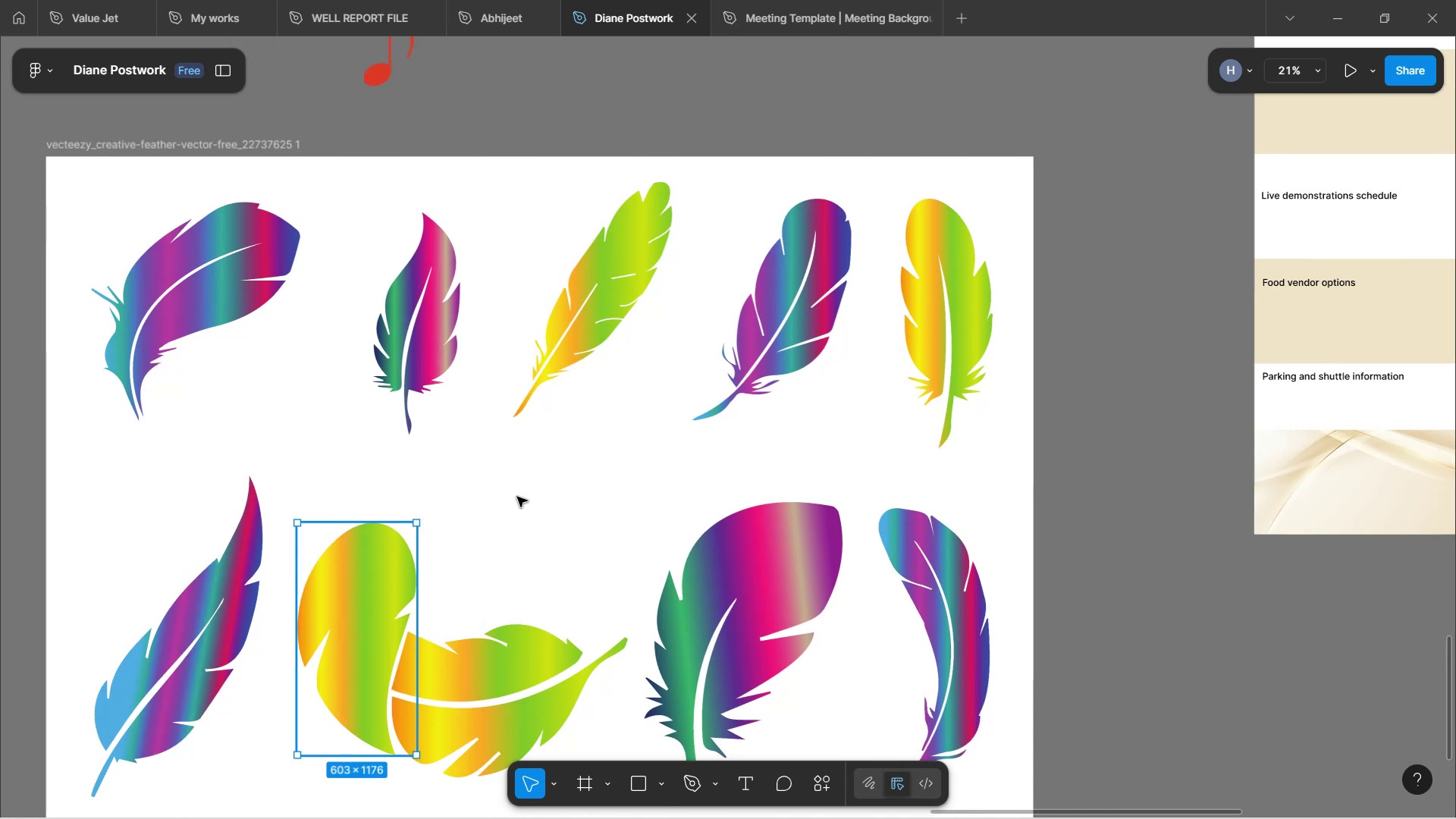 
scroll: coordinate [475, 572], scroll_direction: down, amount: 7.0
 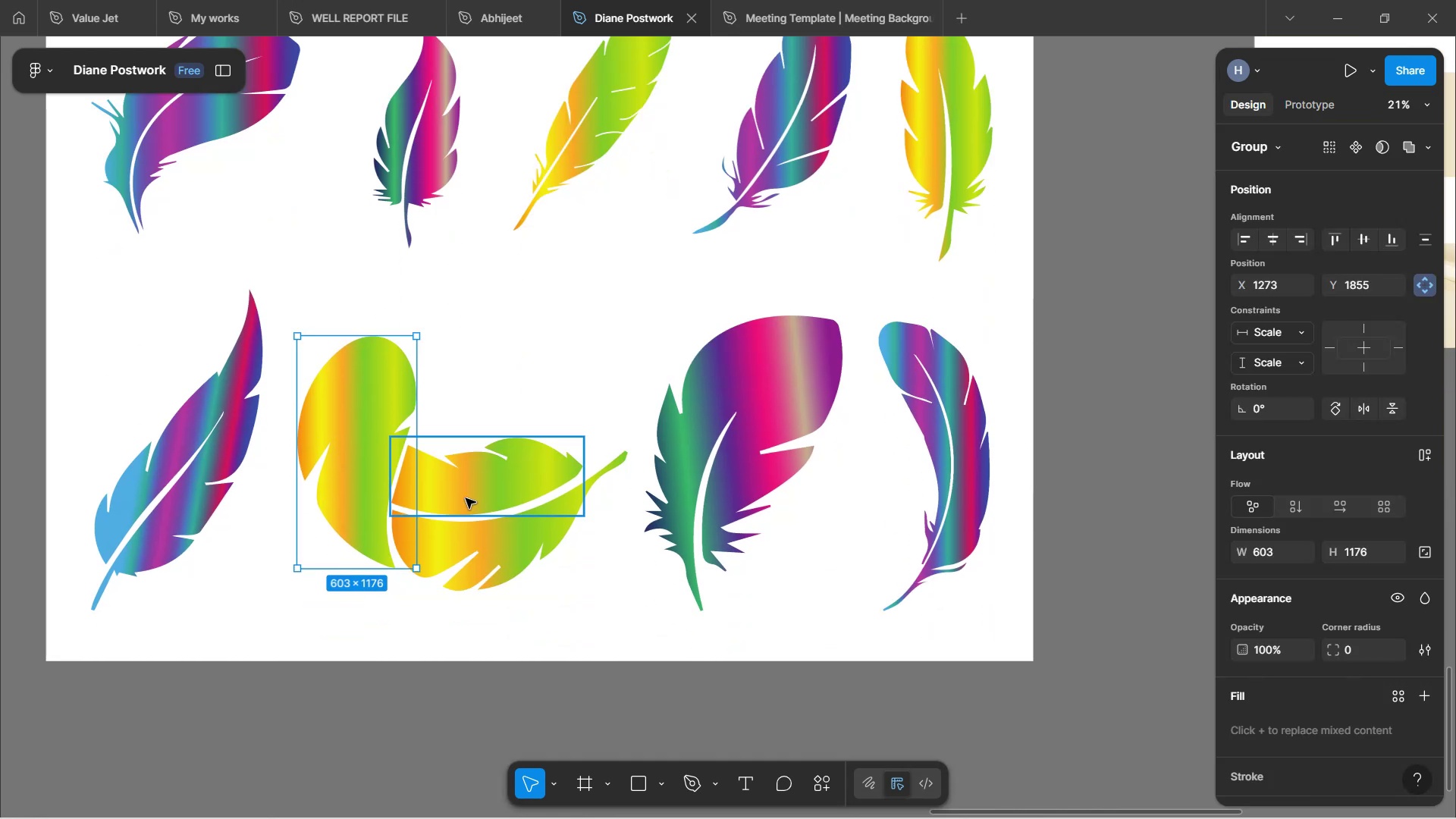 
hold_key(key=ShiftLeft, duration=1.52)
 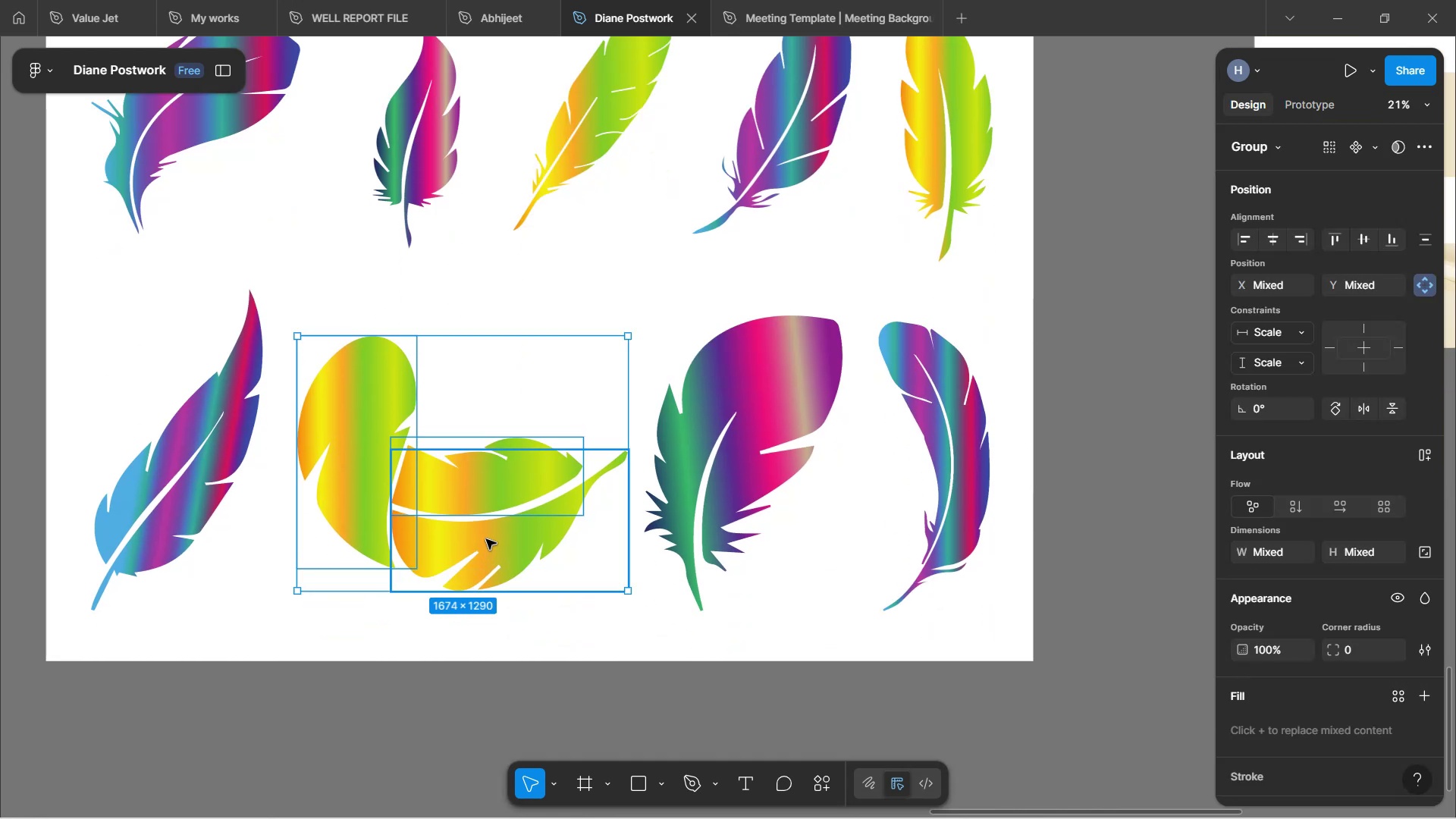 
hold_key(key=ShiftLeft, duration=0.55)
 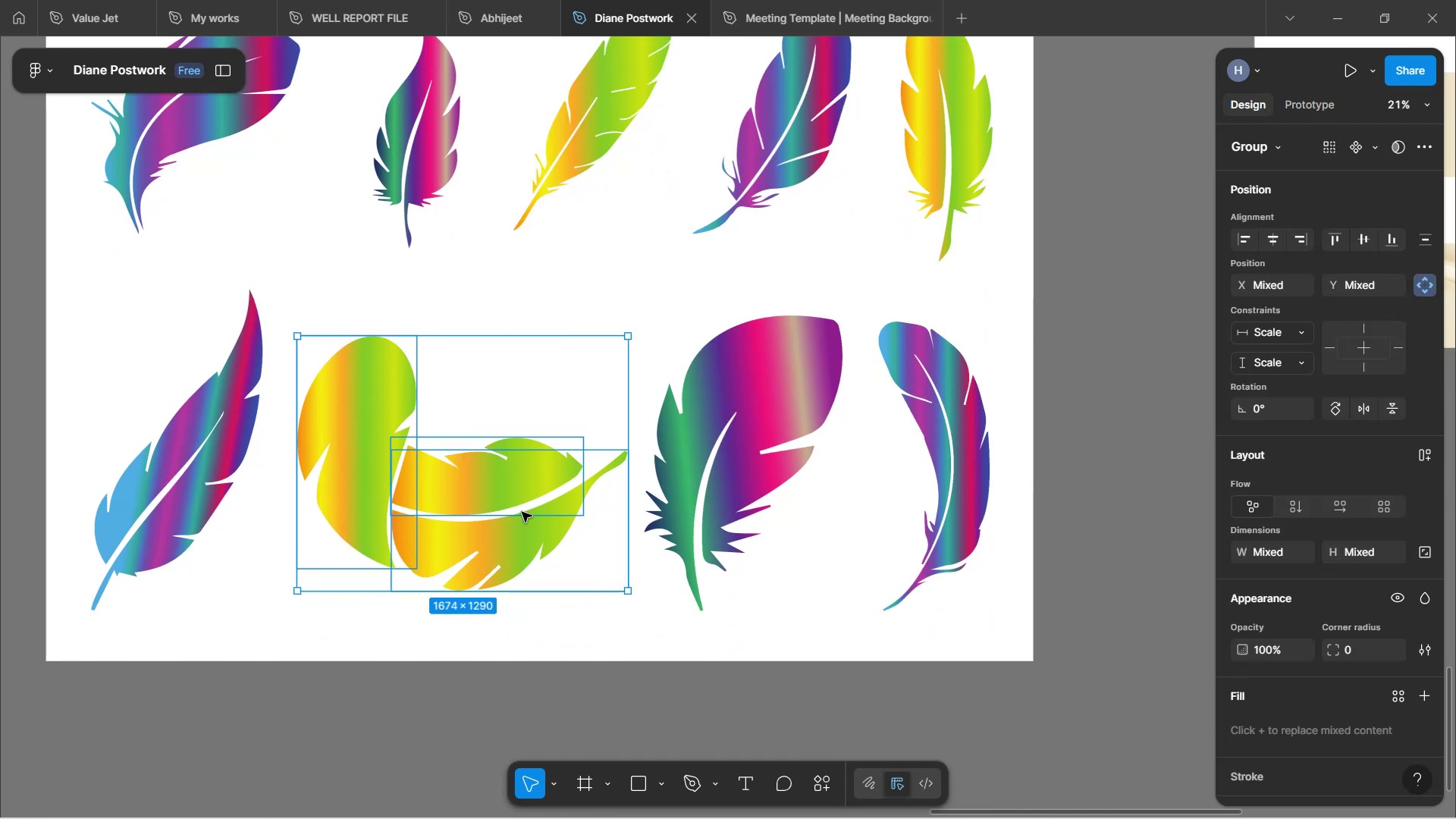 
hold_key(key=ControlLeft, duration=0.37)
scroll: coordinate [527, 509], scroll_direction: down, amount: 4.0
 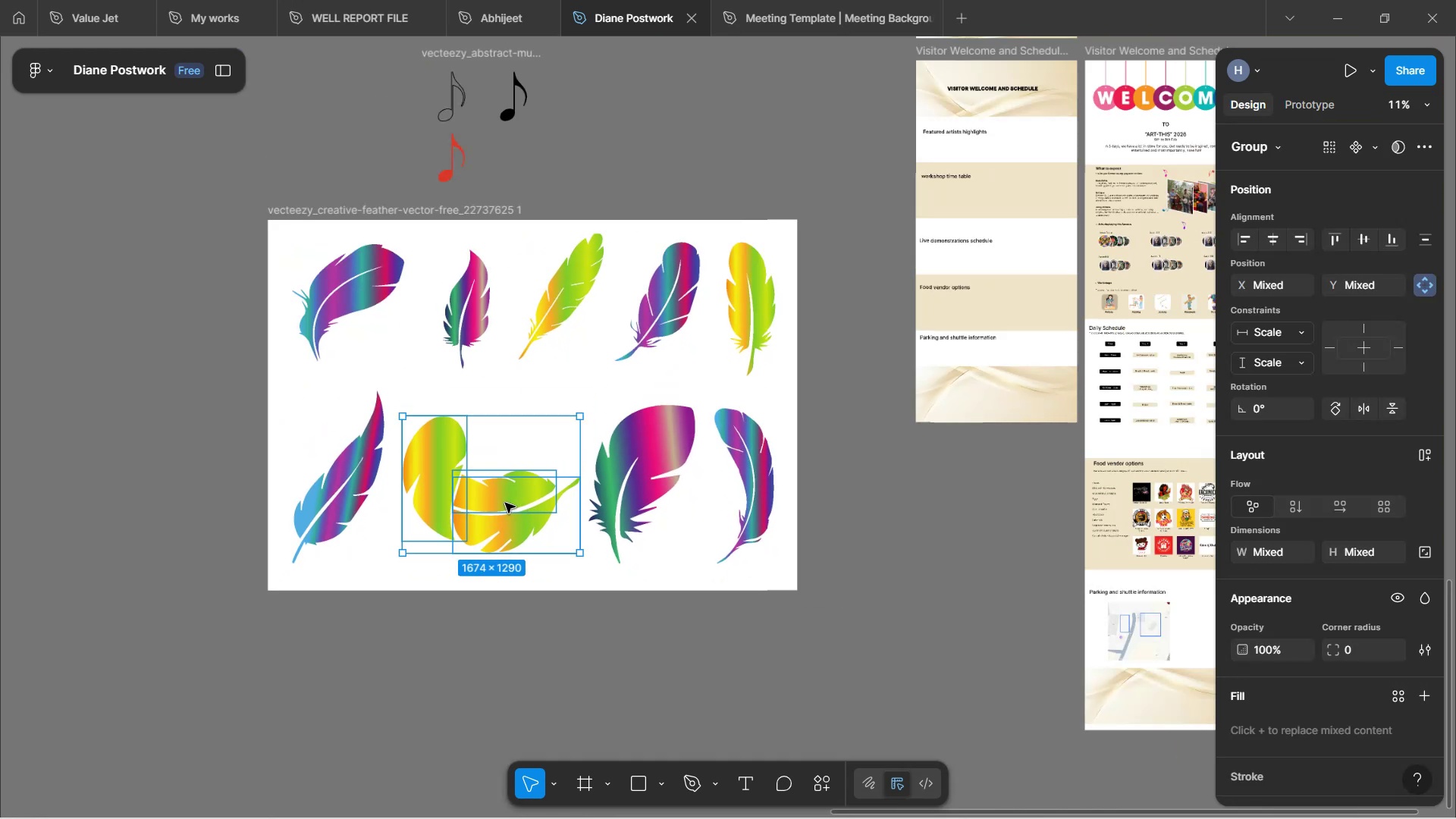 
hold_key(key=AltLeft, duration=1.33)
left_click_drag(start_coordinate=[494, 506], to_coordinate=[473, 717])
 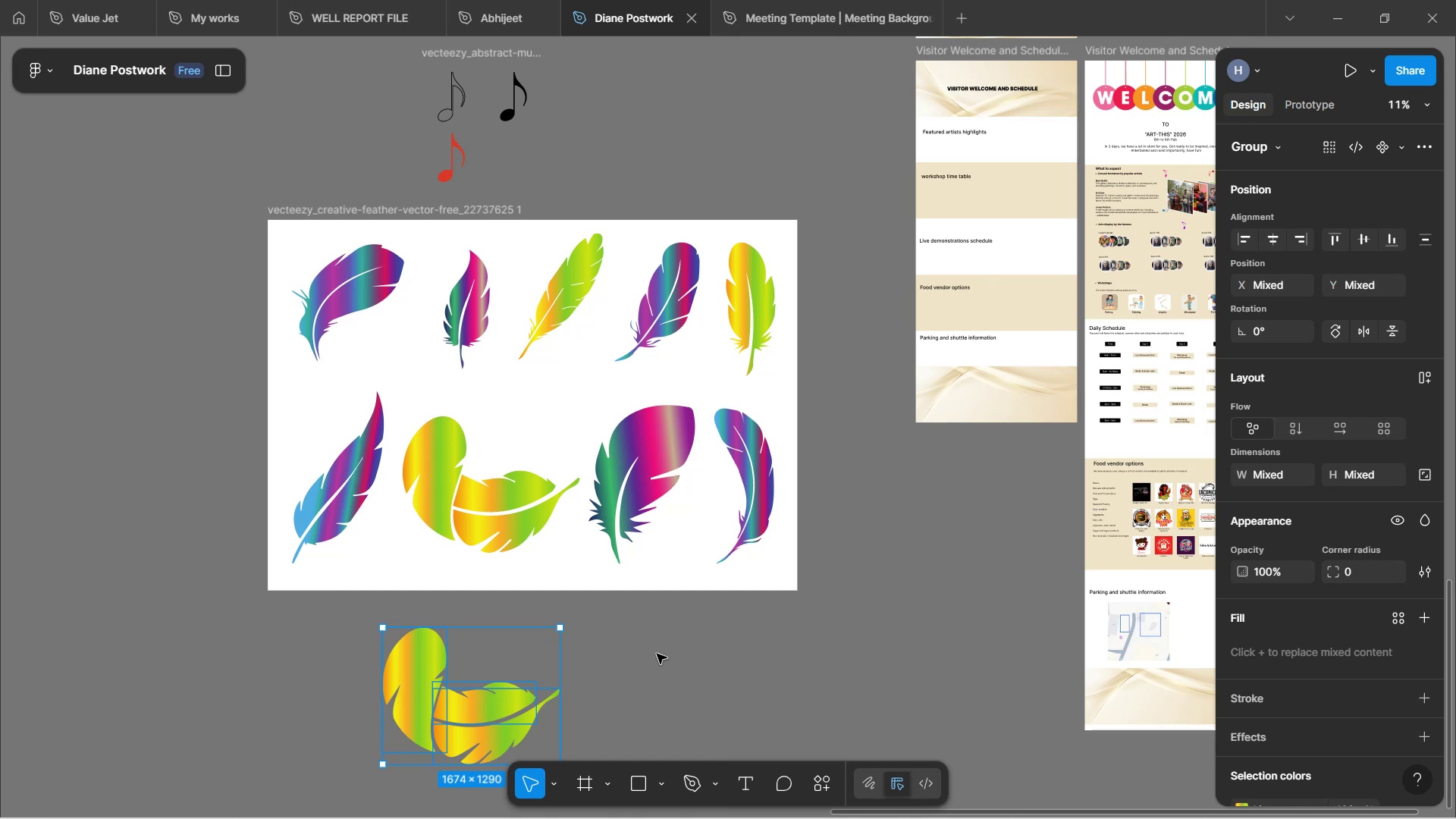 
wait(261.76)
 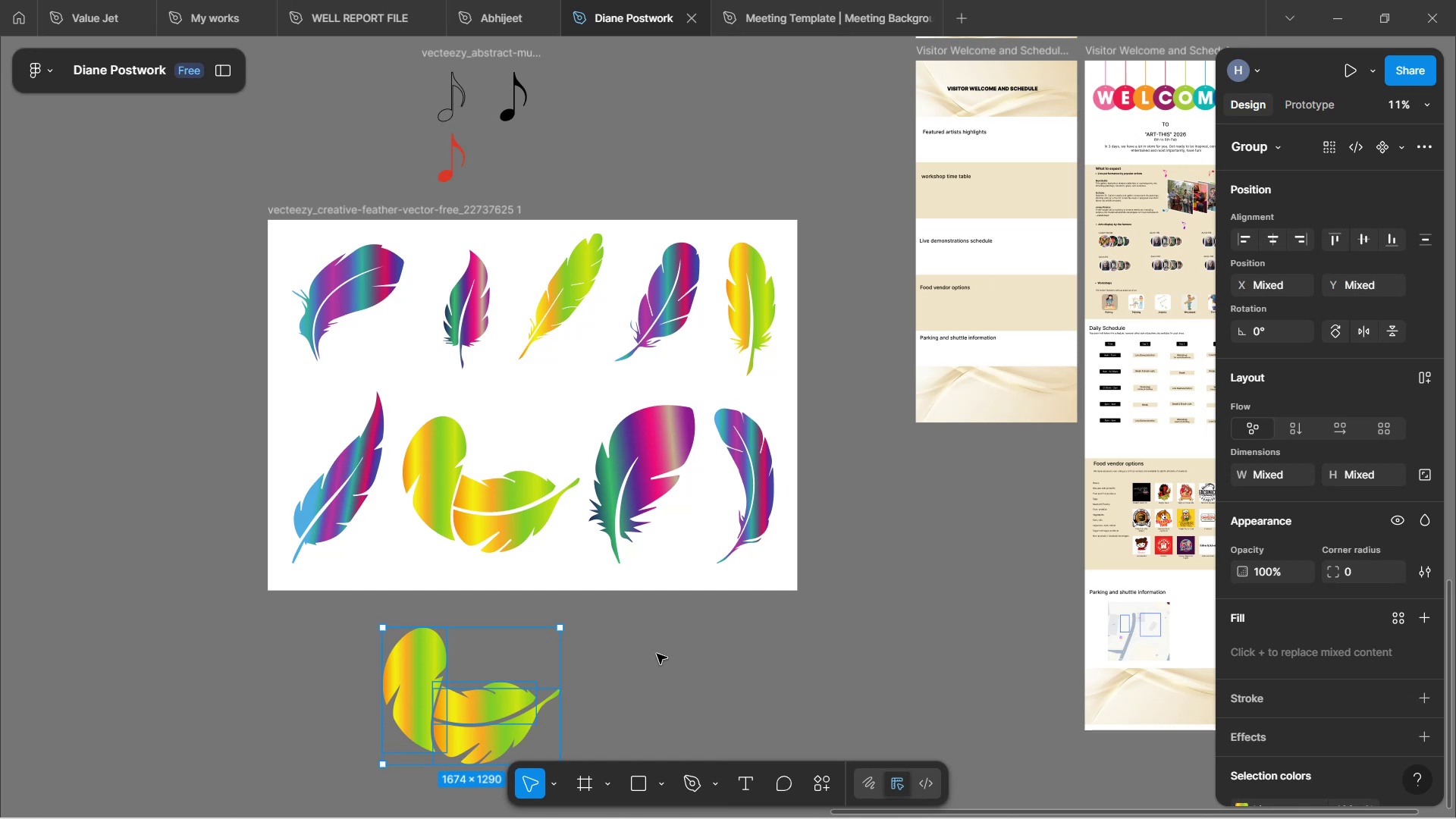 
scroll: coordinate [376, 640], scroll_direction: down, amount: 6.0
 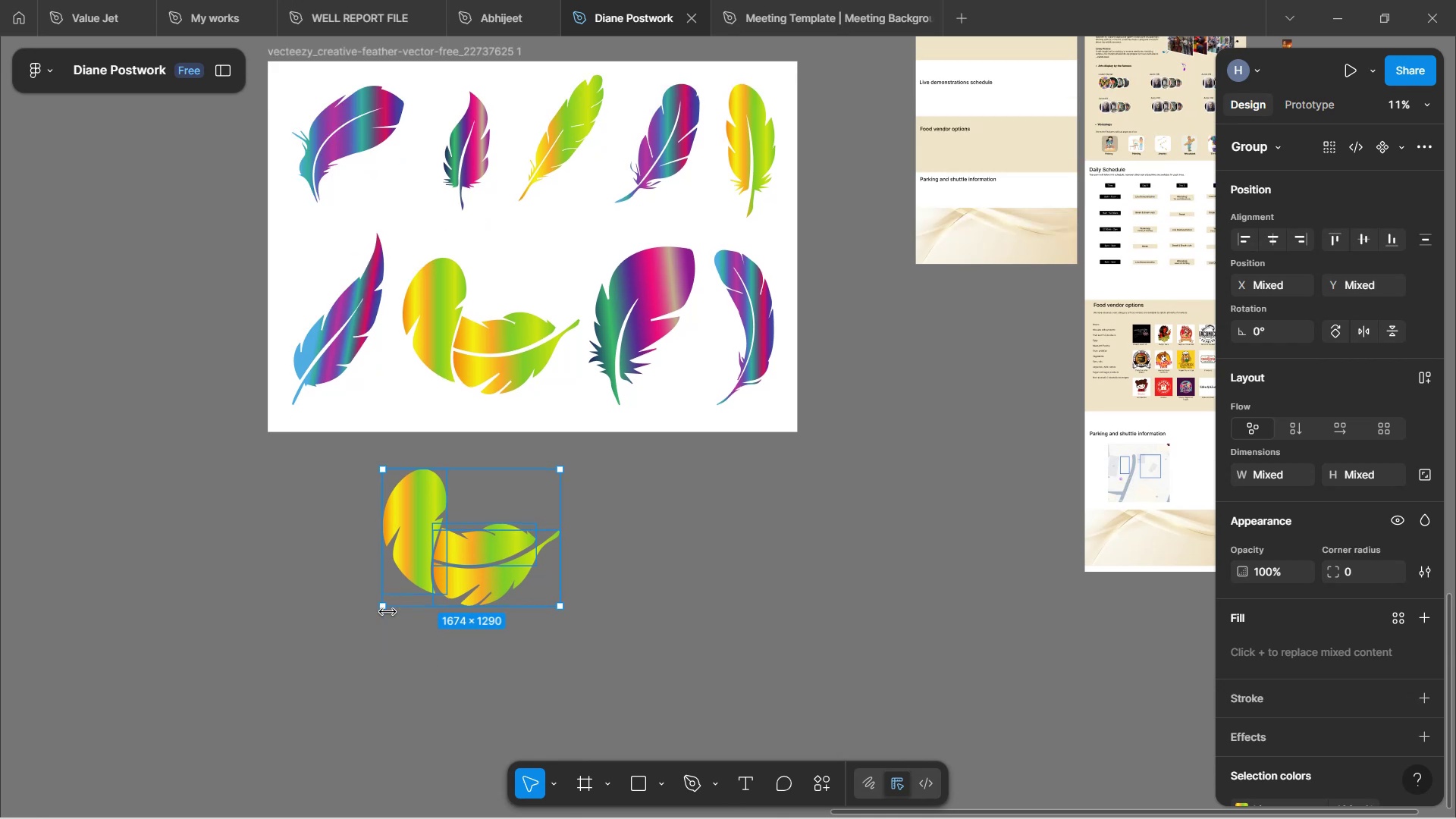 
scroll: coordinate [404, 569], scroll_direction: up, amount: 3.0
 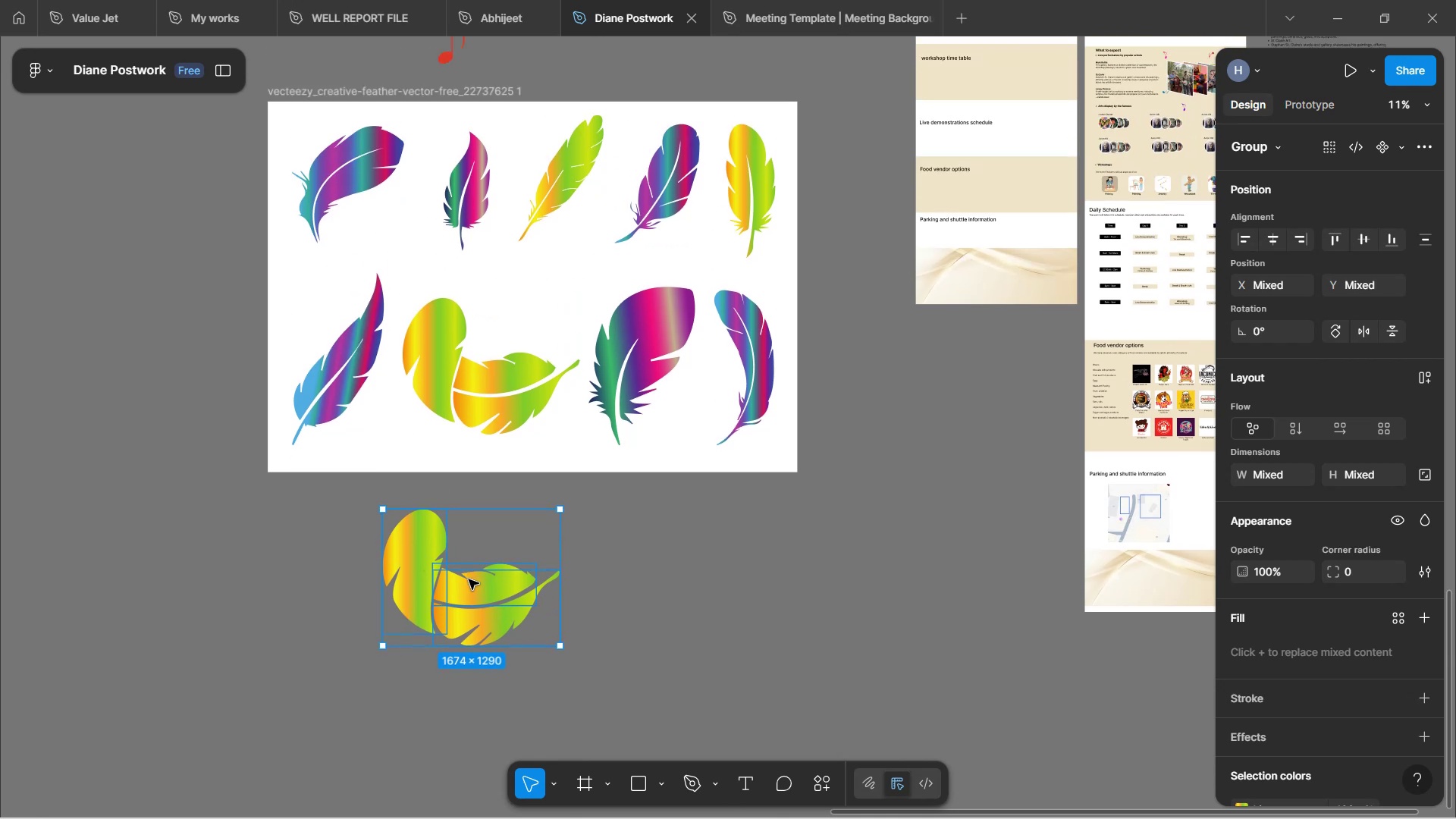 
right_click([475, 577])
 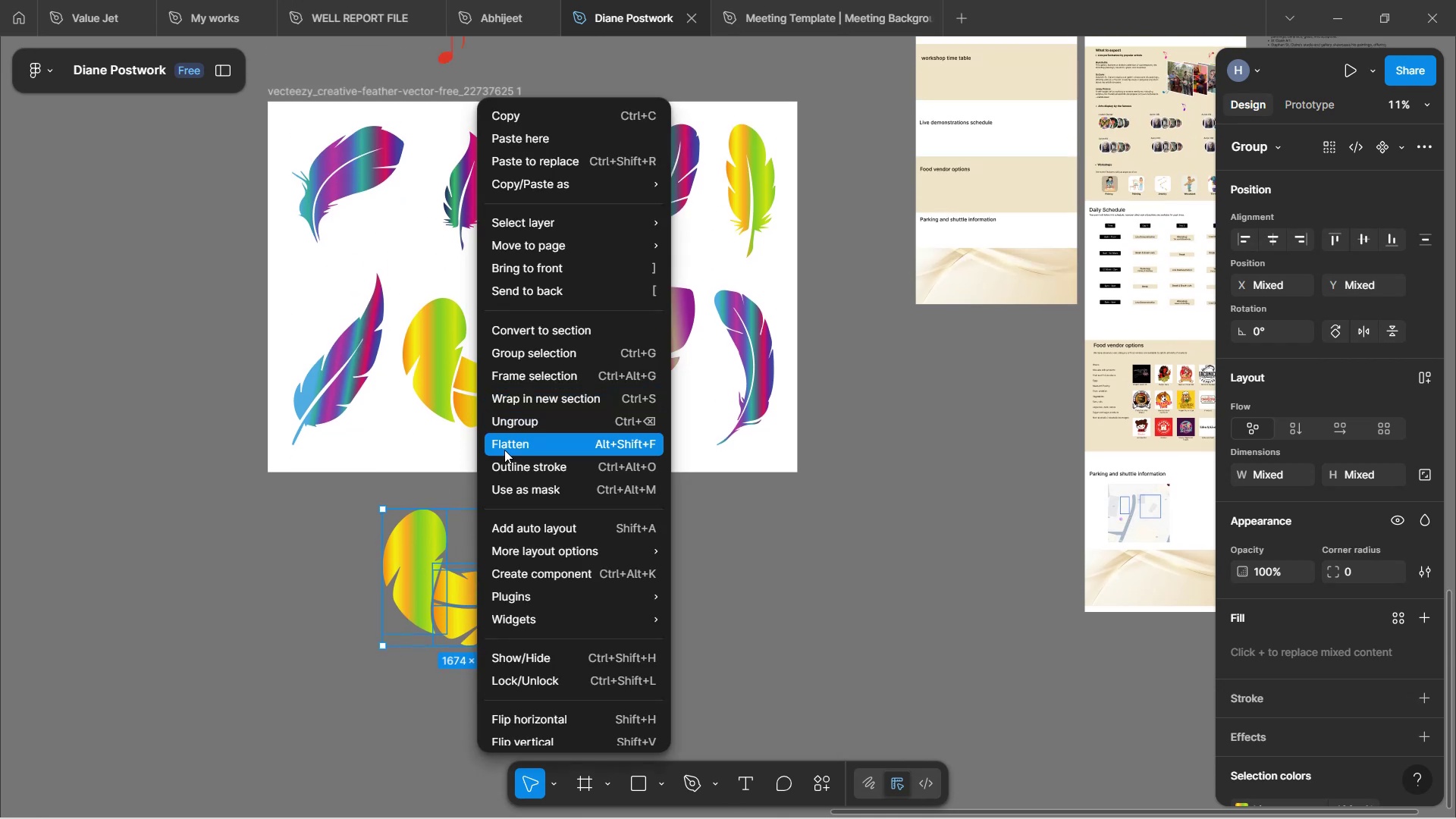 
left_click([262, 648])
 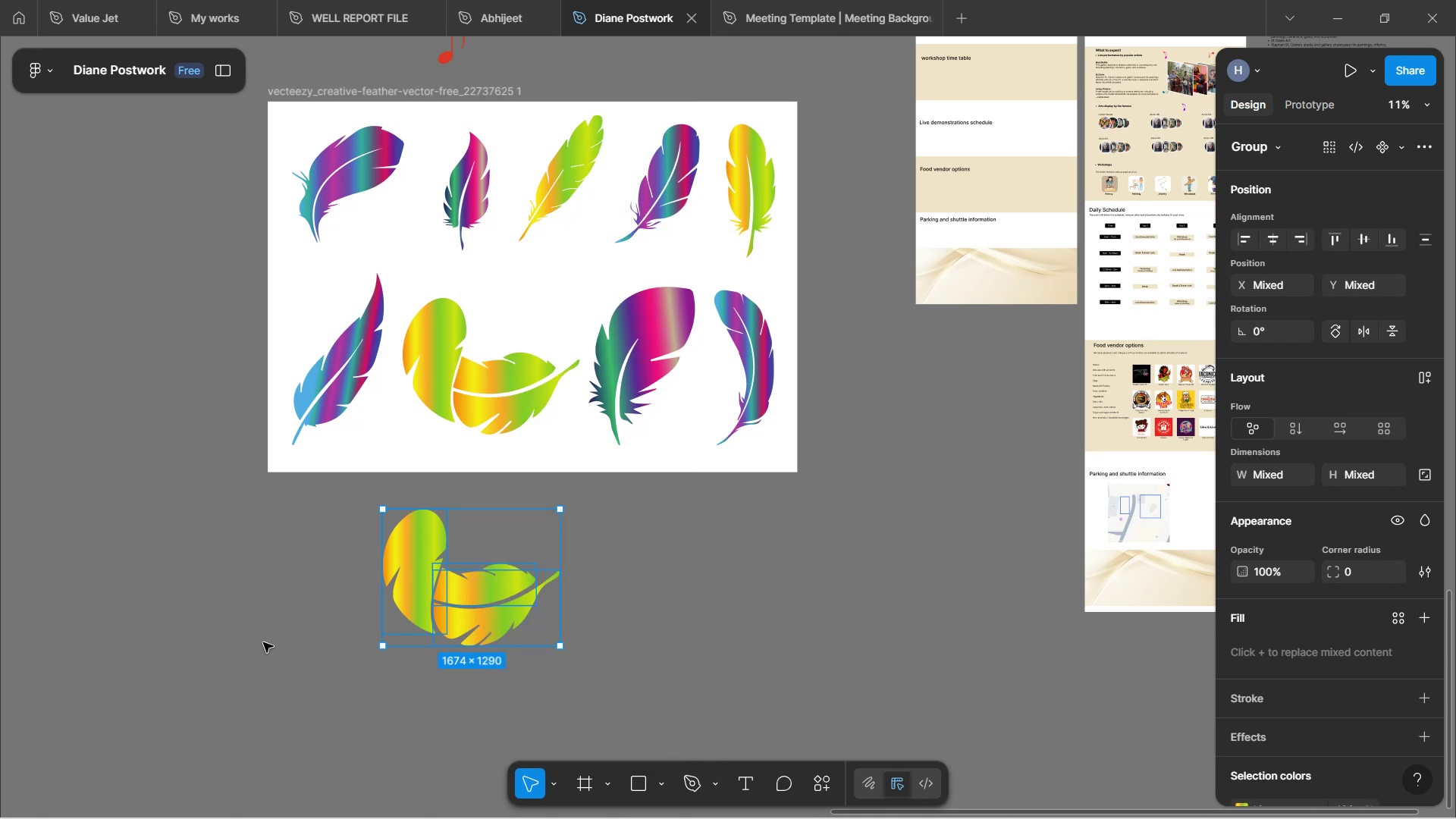 
key(Control+G)
 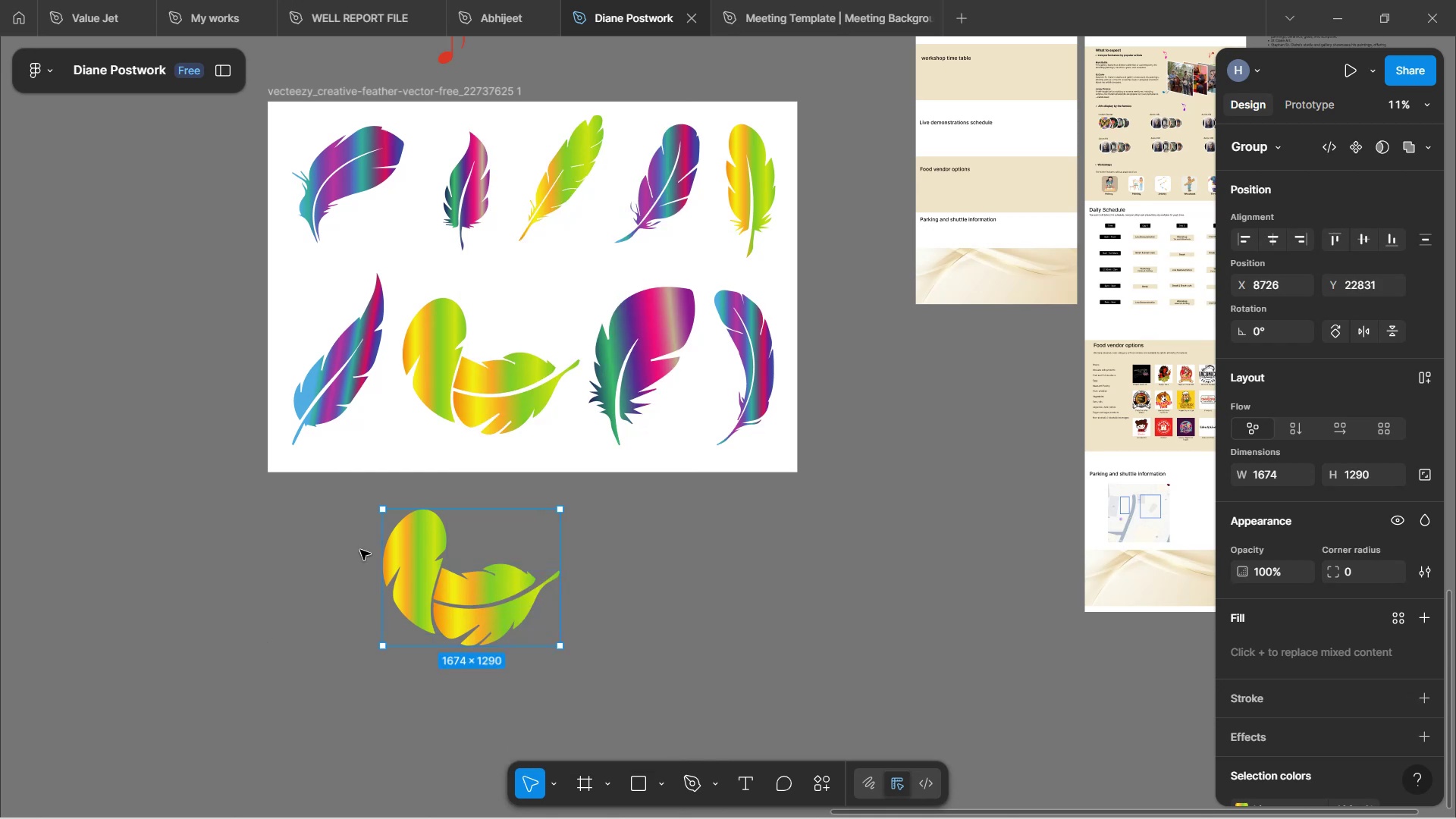 
left_click_drag(start_coordinate=[432, 562], to_coordinate=[1002, 495])
 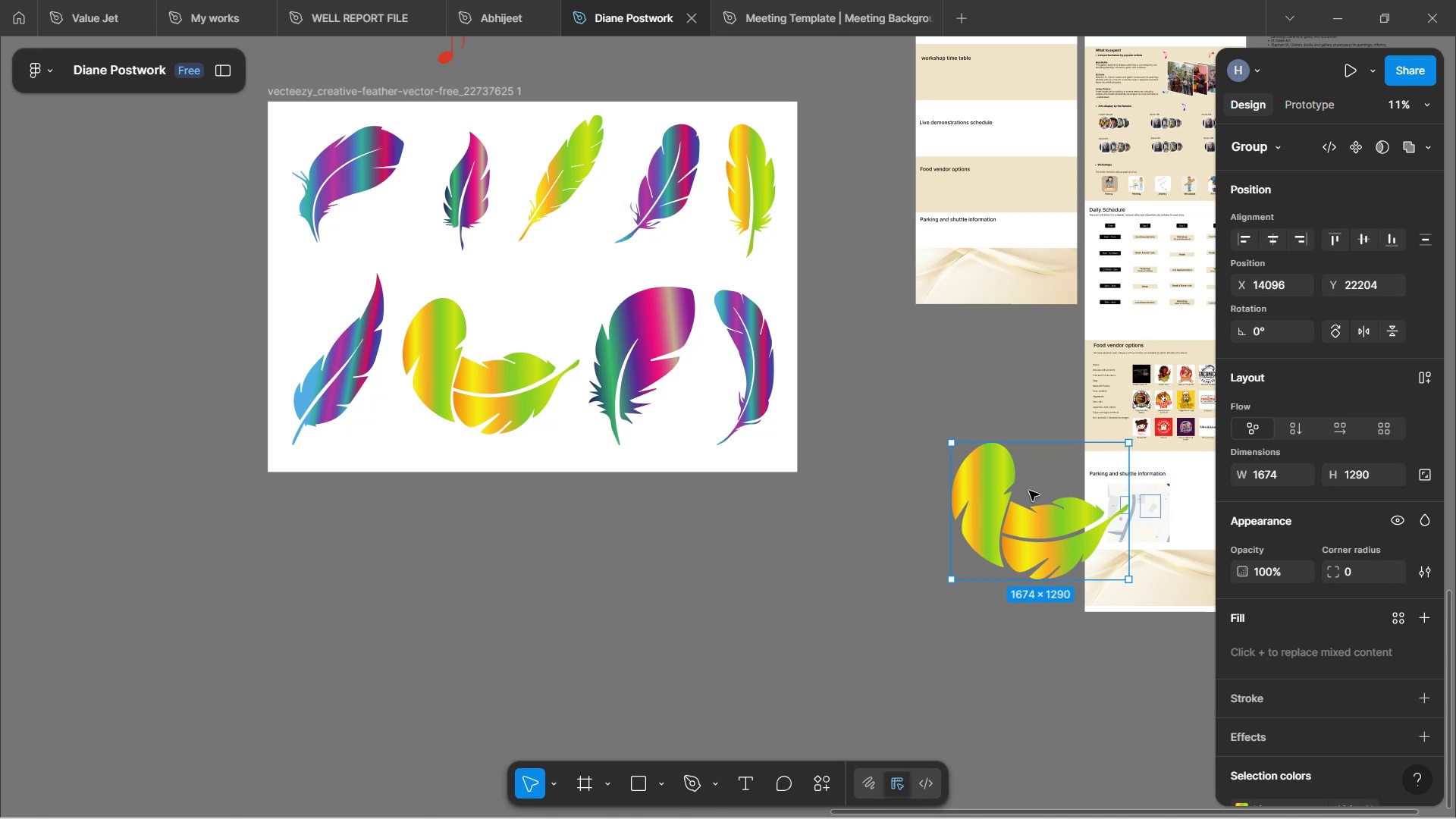 
wait(442.49)
 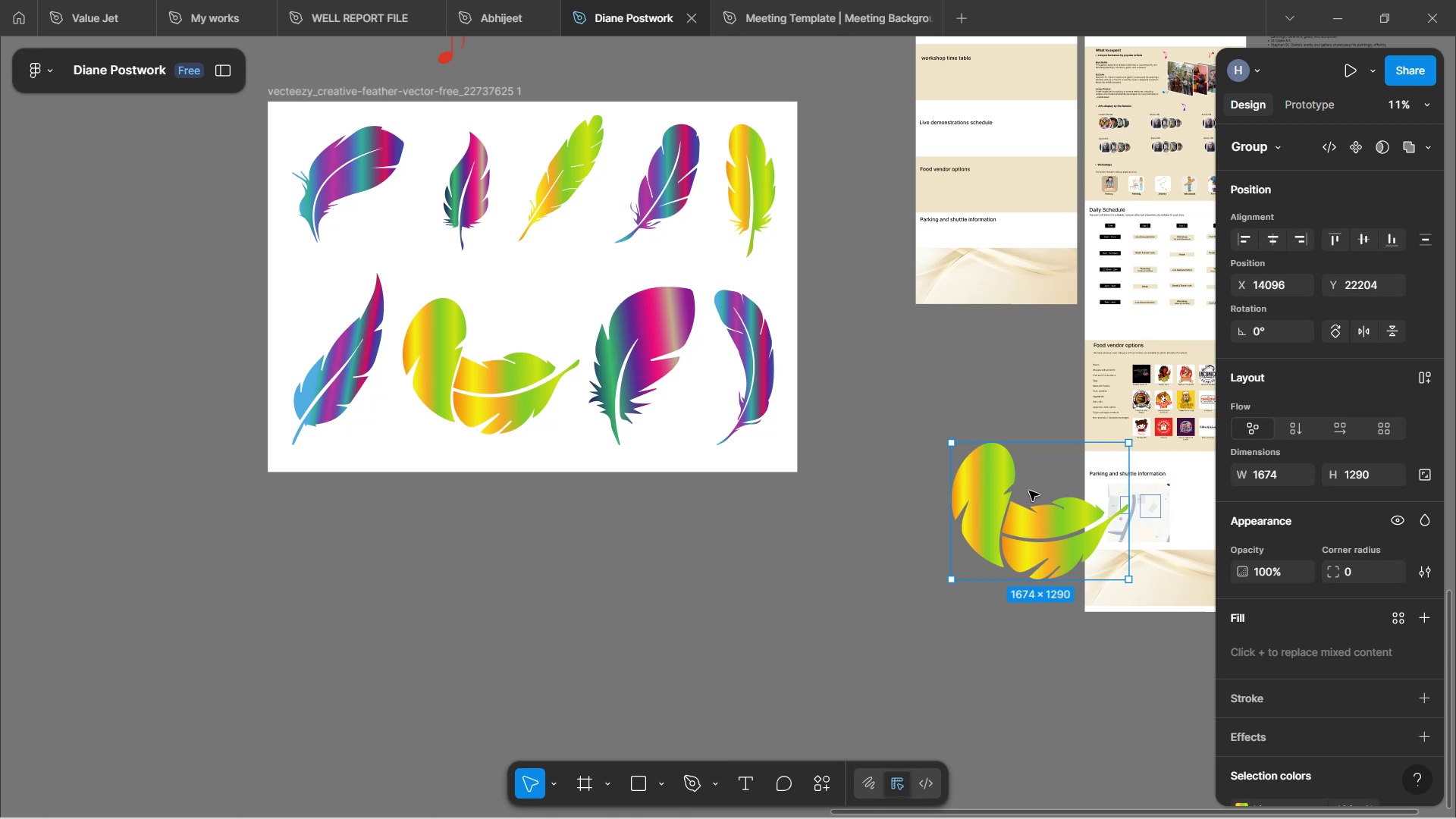 
left_click([1455, 0])
 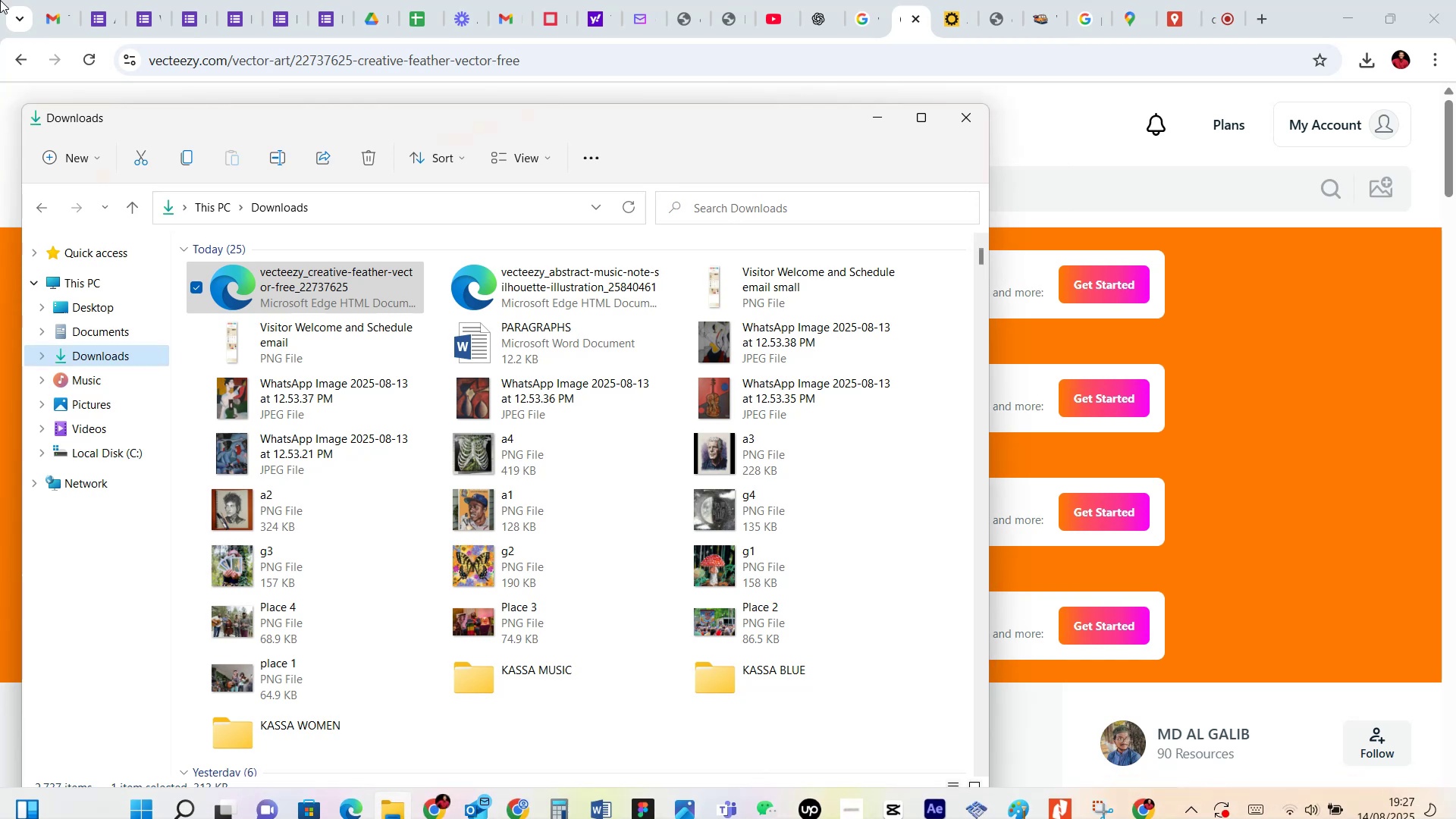 
wait(10.21)
 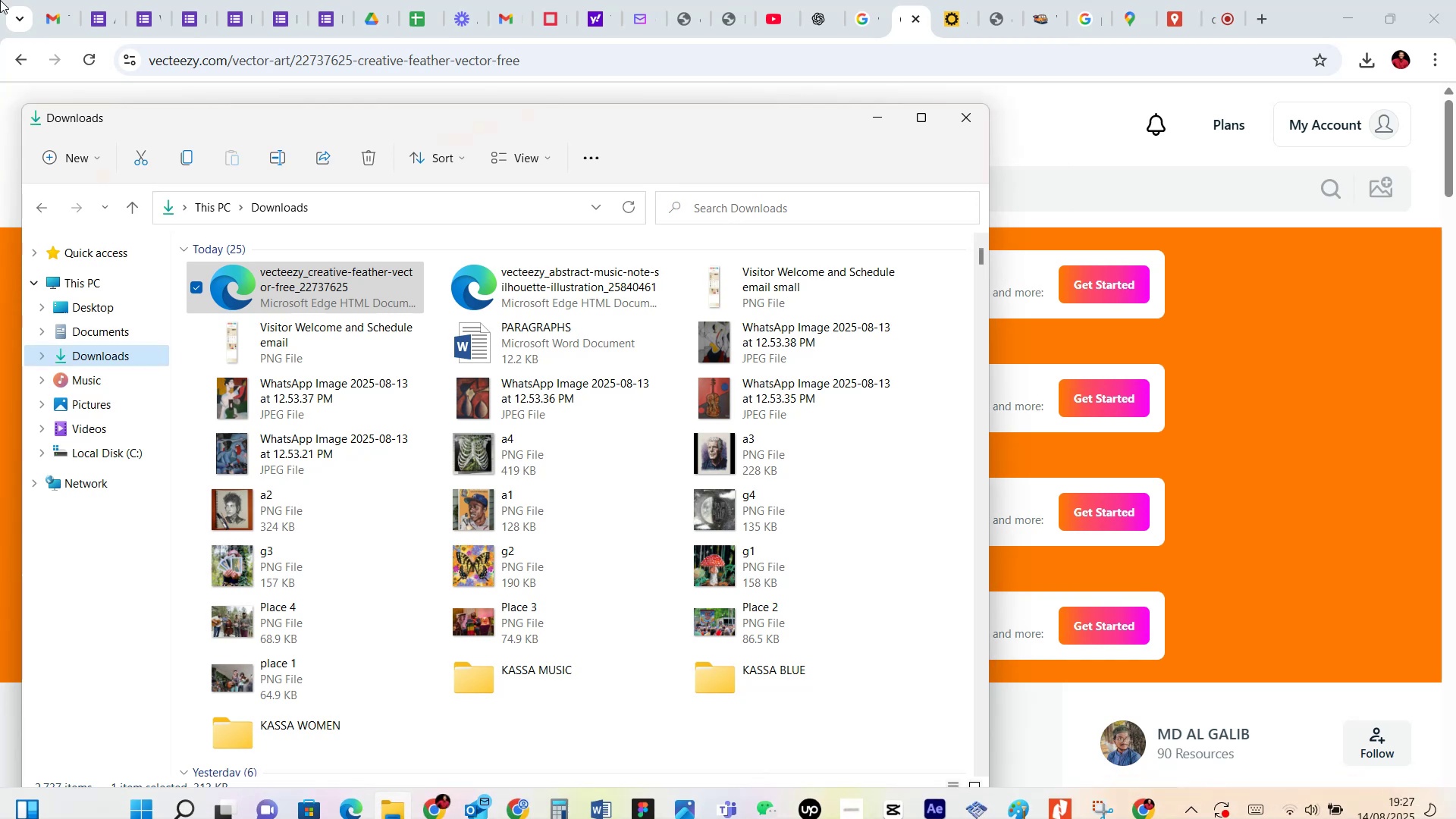 
left_click([644, 792])
 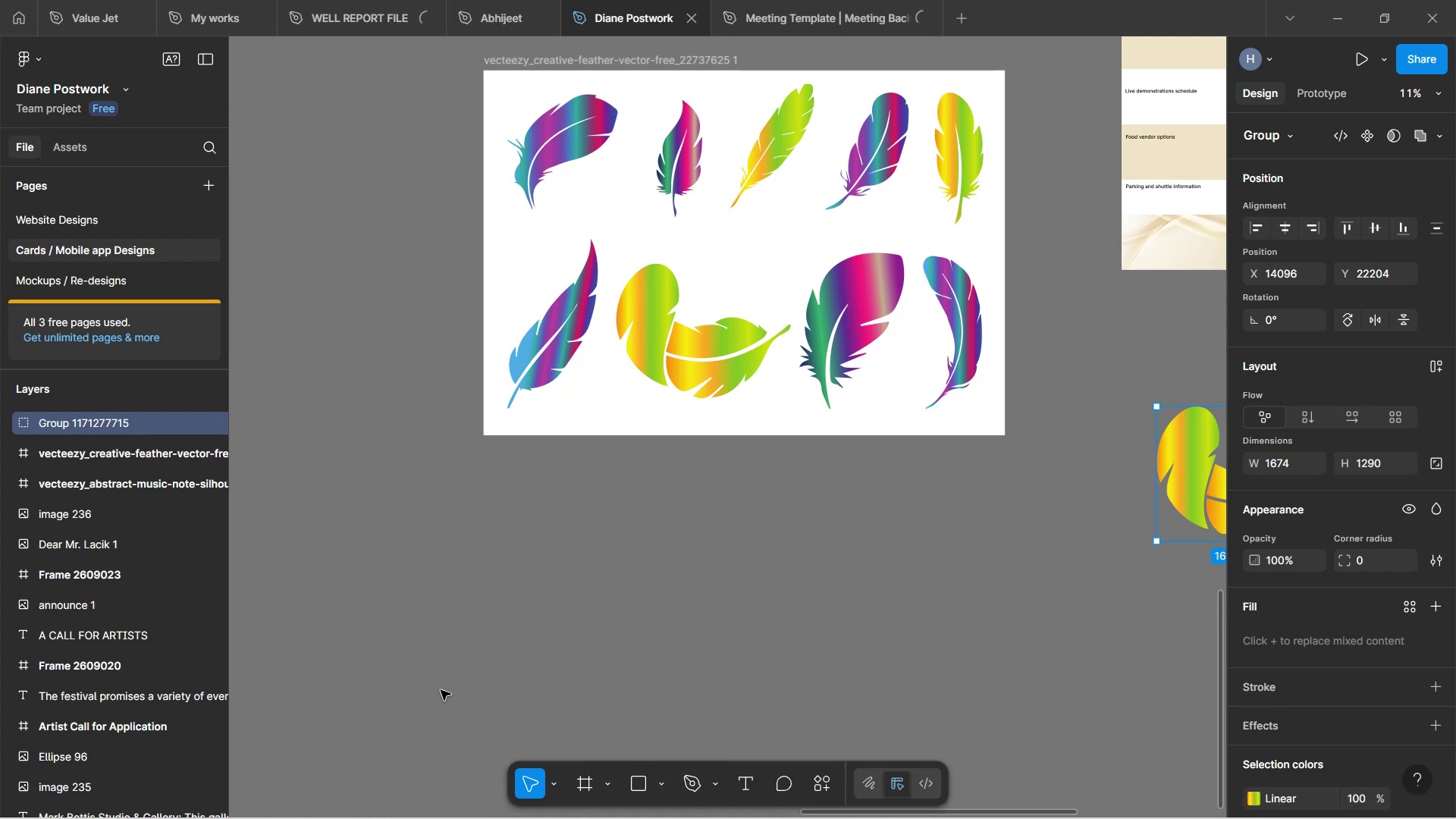 
wait(82.25)
 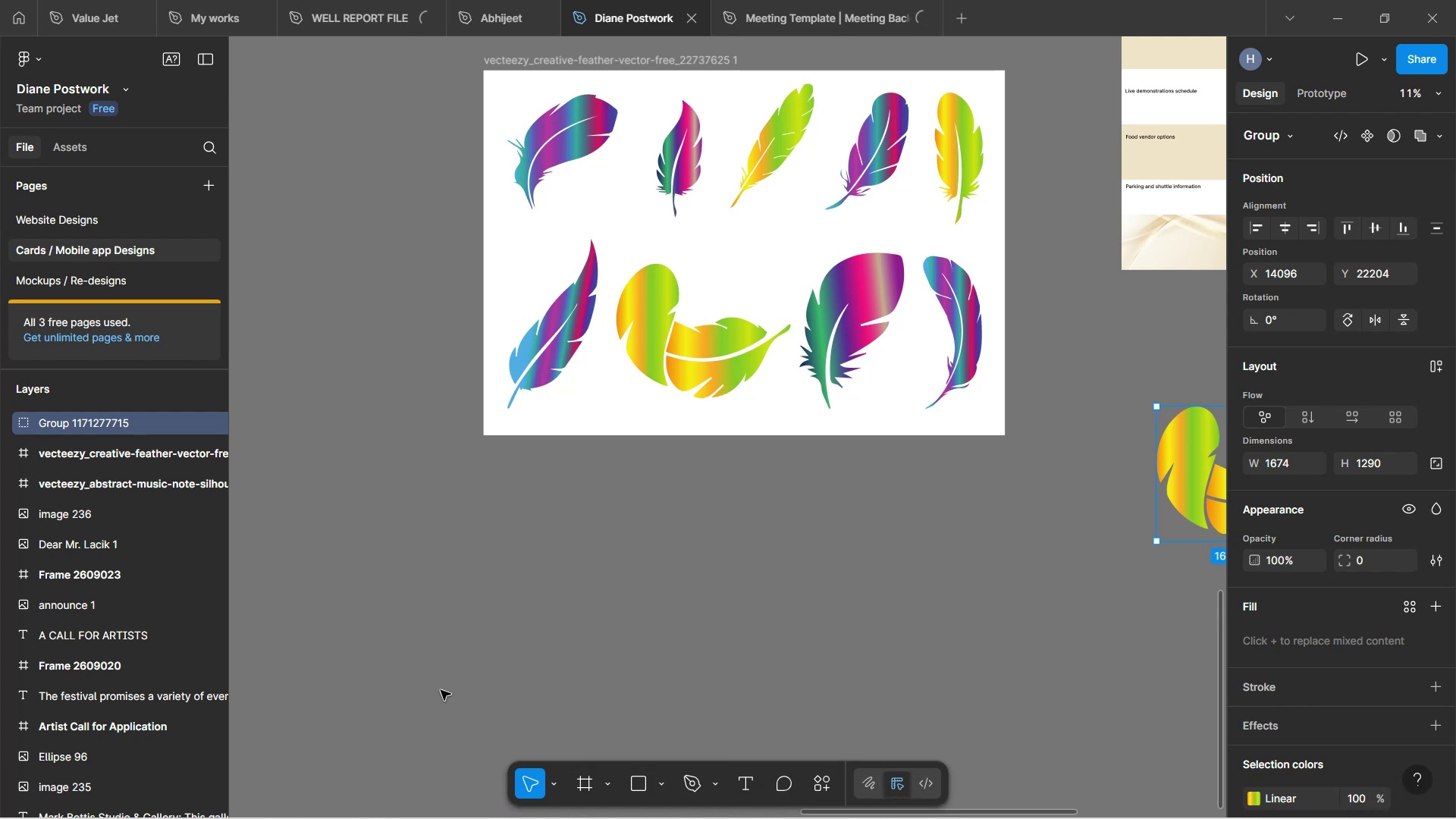 
left_click([512, 466])
 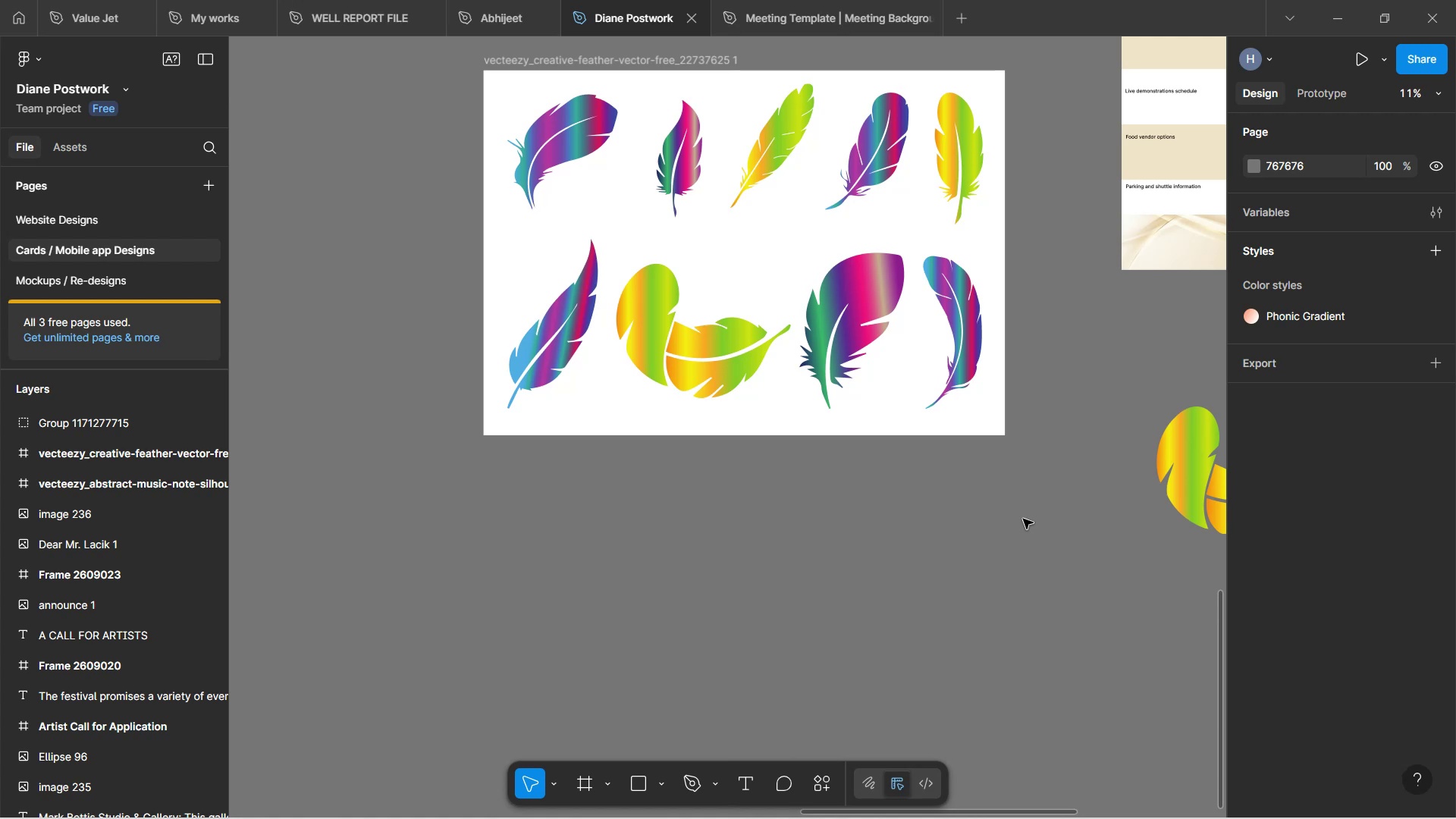 
wait(19.09)
 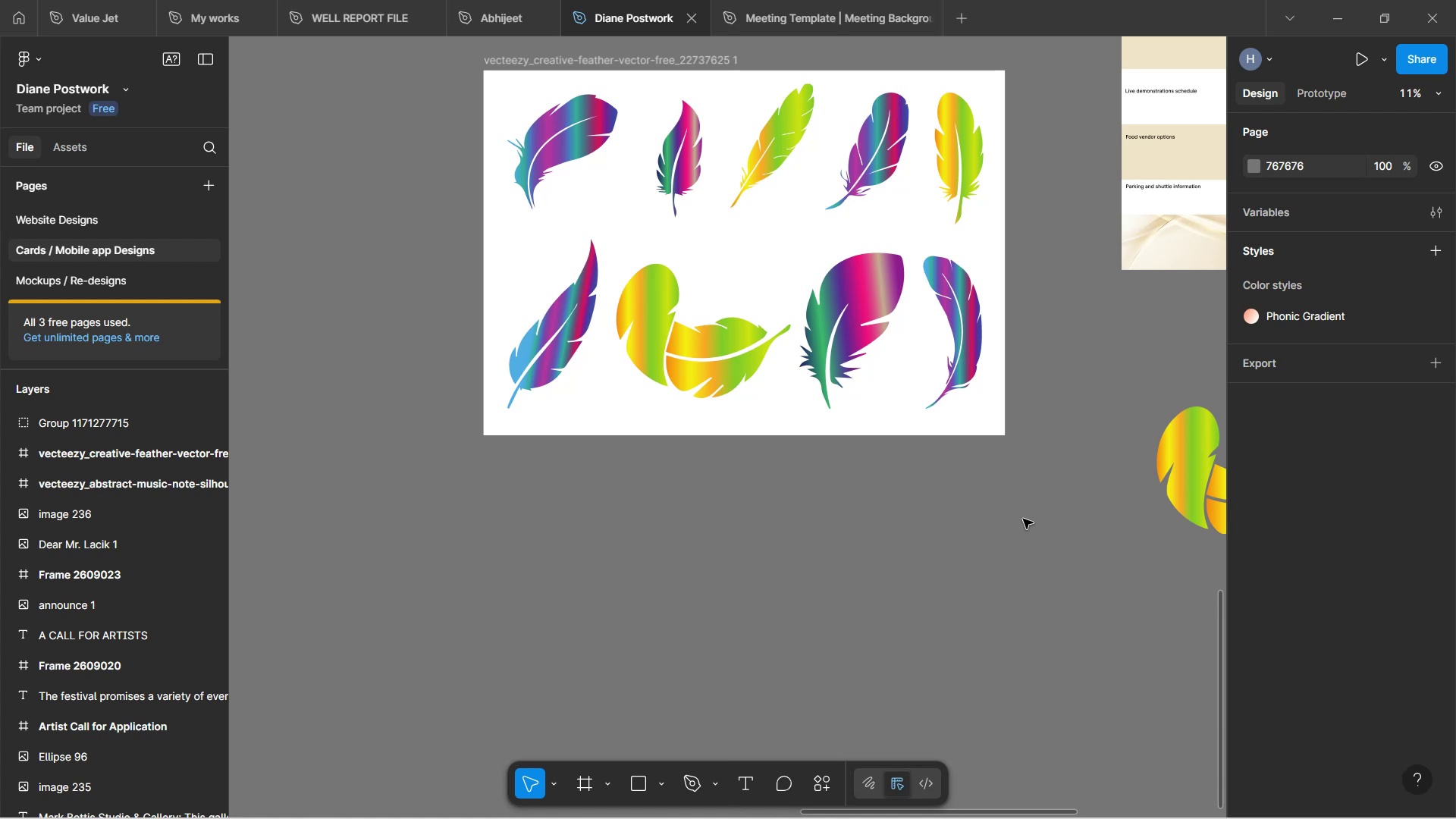 
left_click([839, 566])
 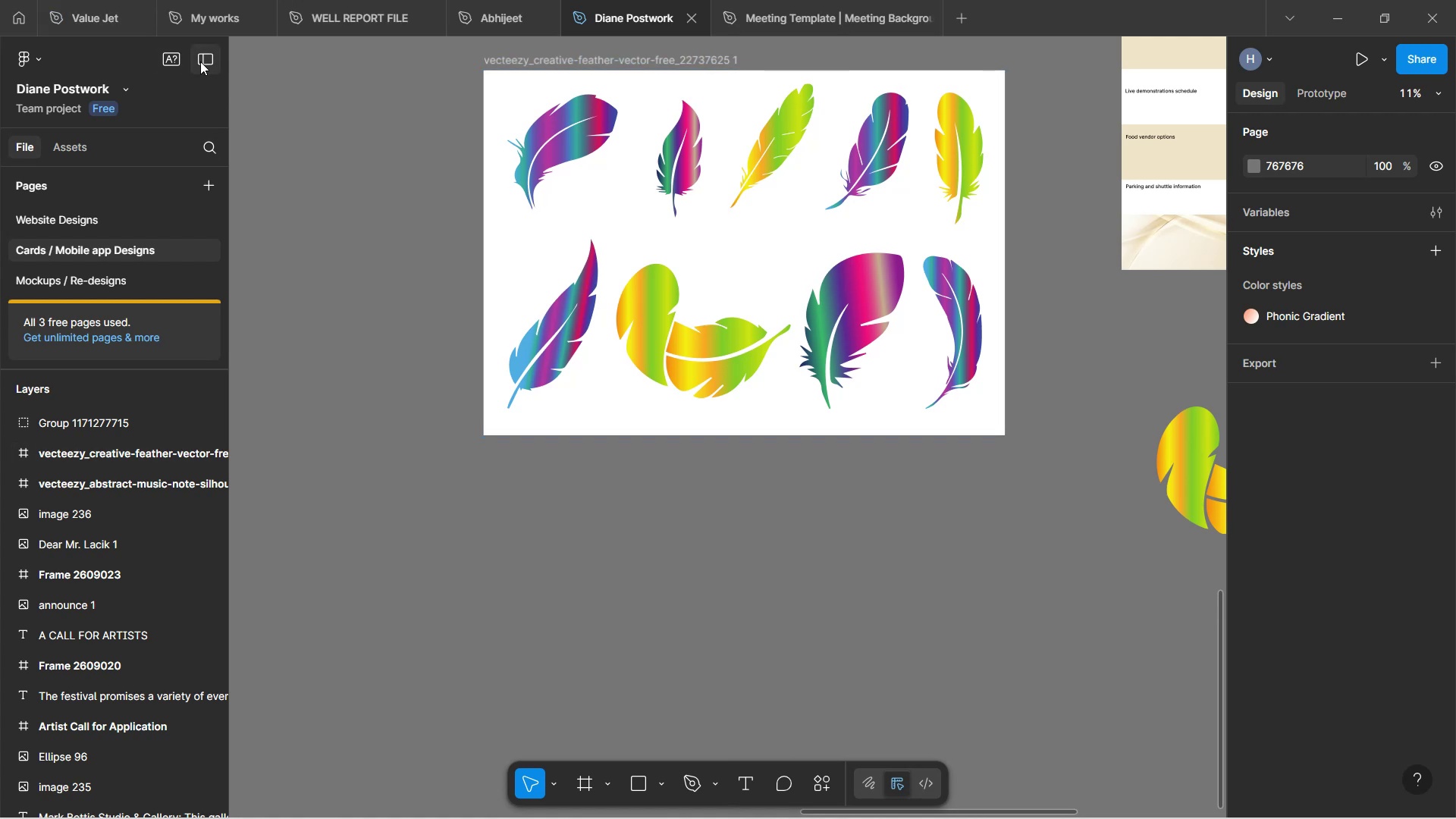 
left_click([202, 55])
 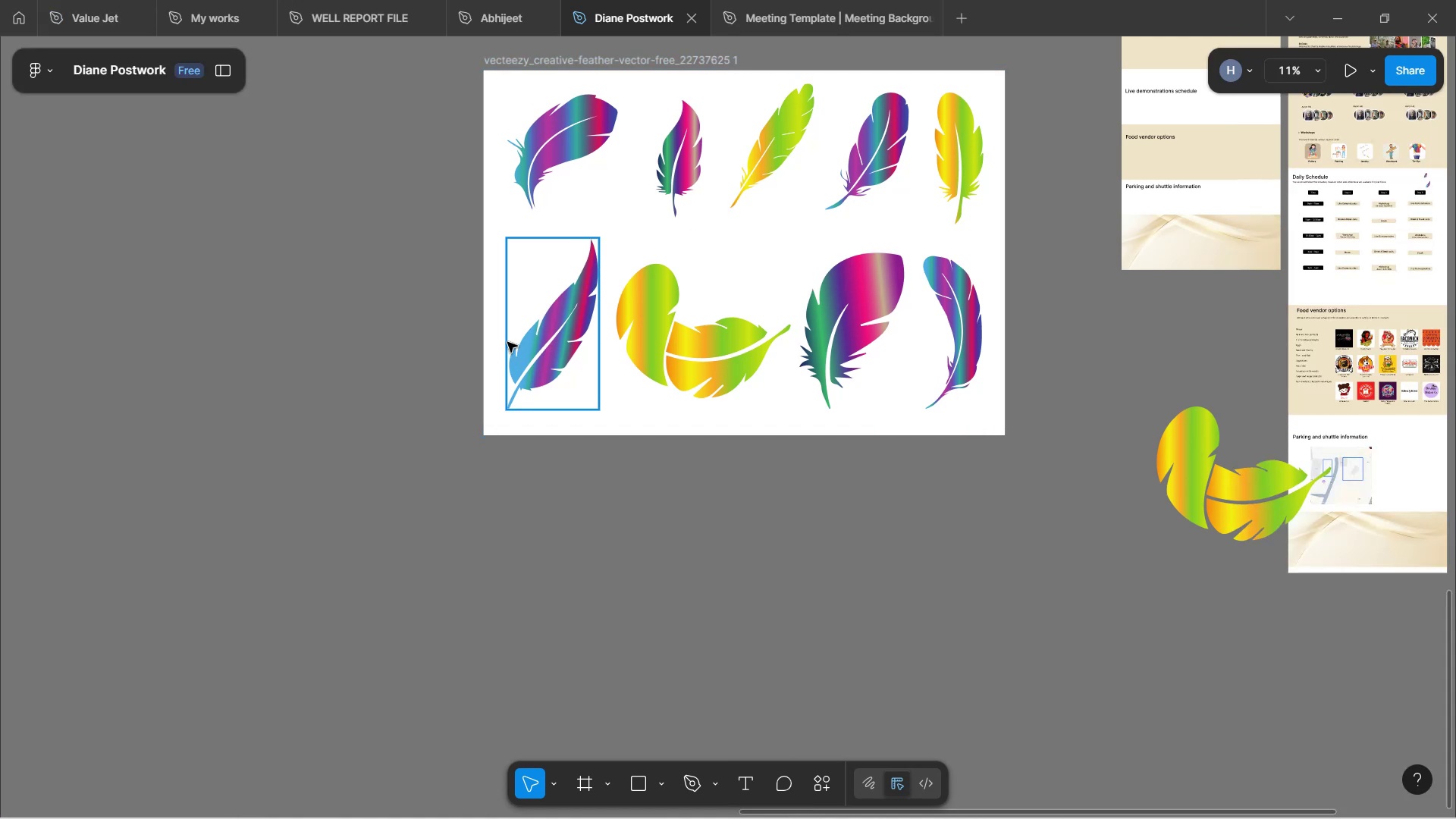 
scroll: coordinate [598, 184], scroll_direction: up, amount: 2.0
 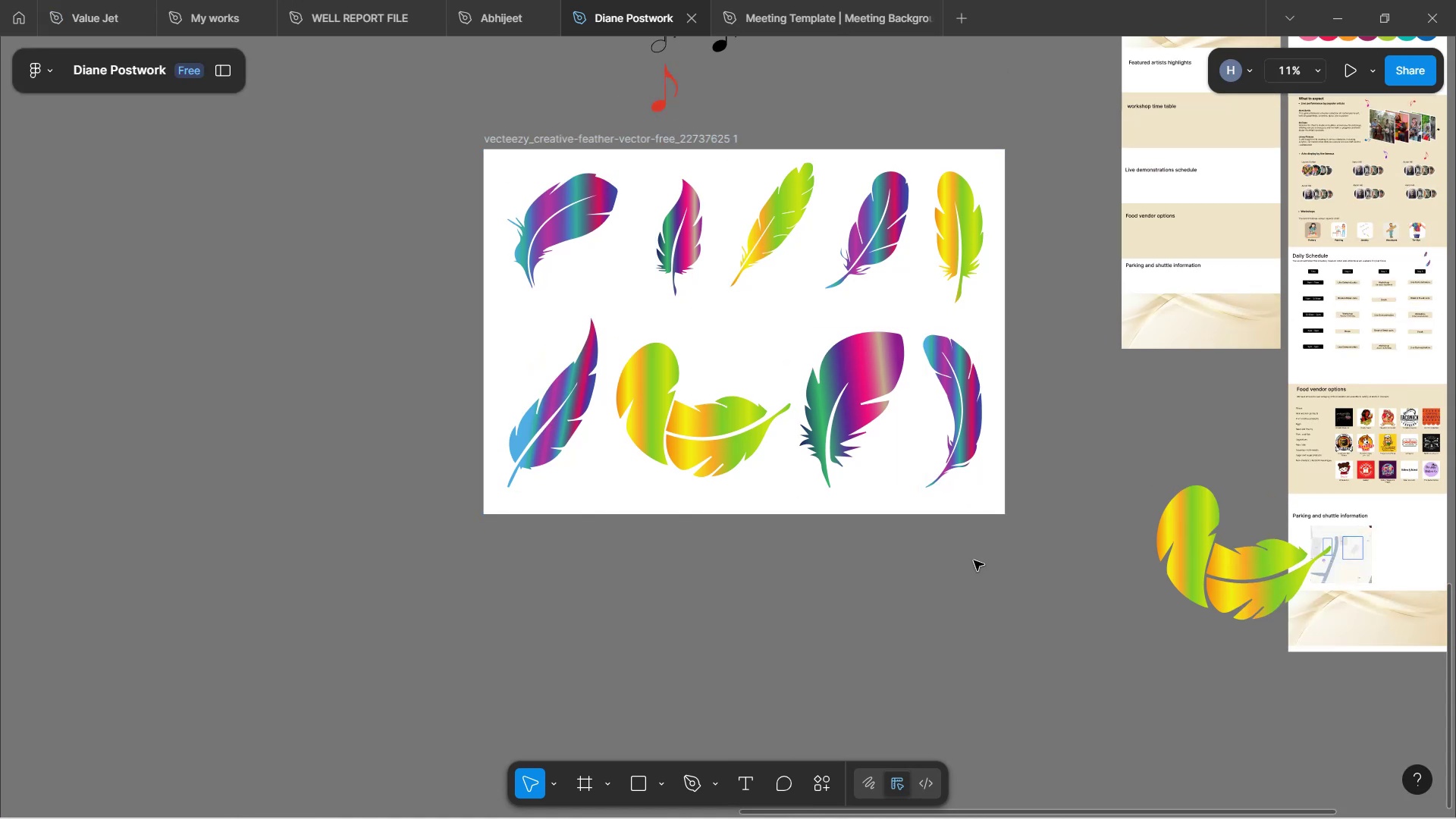 
left_click([976, 565])
 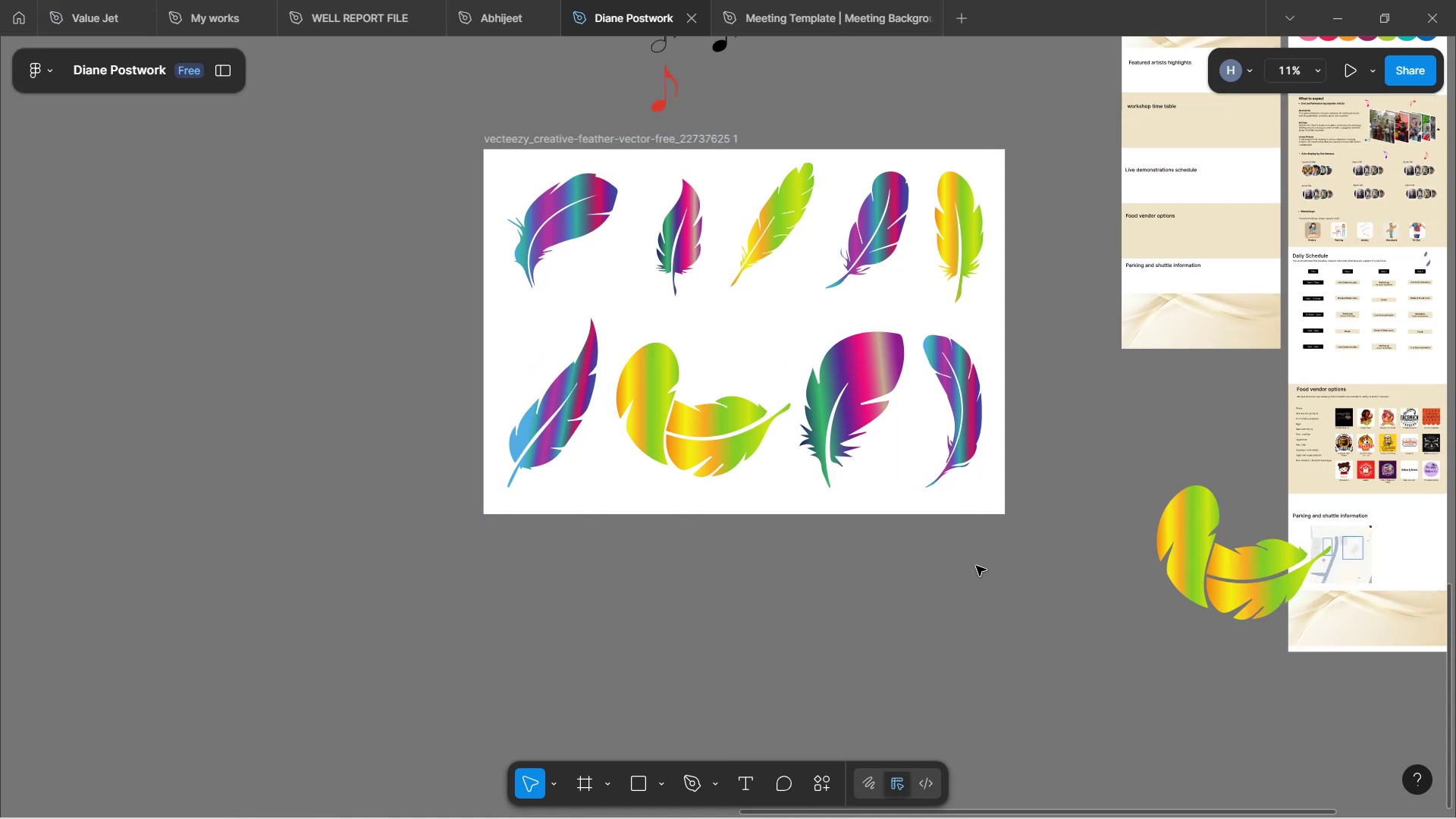 
left_click([970, 570])
 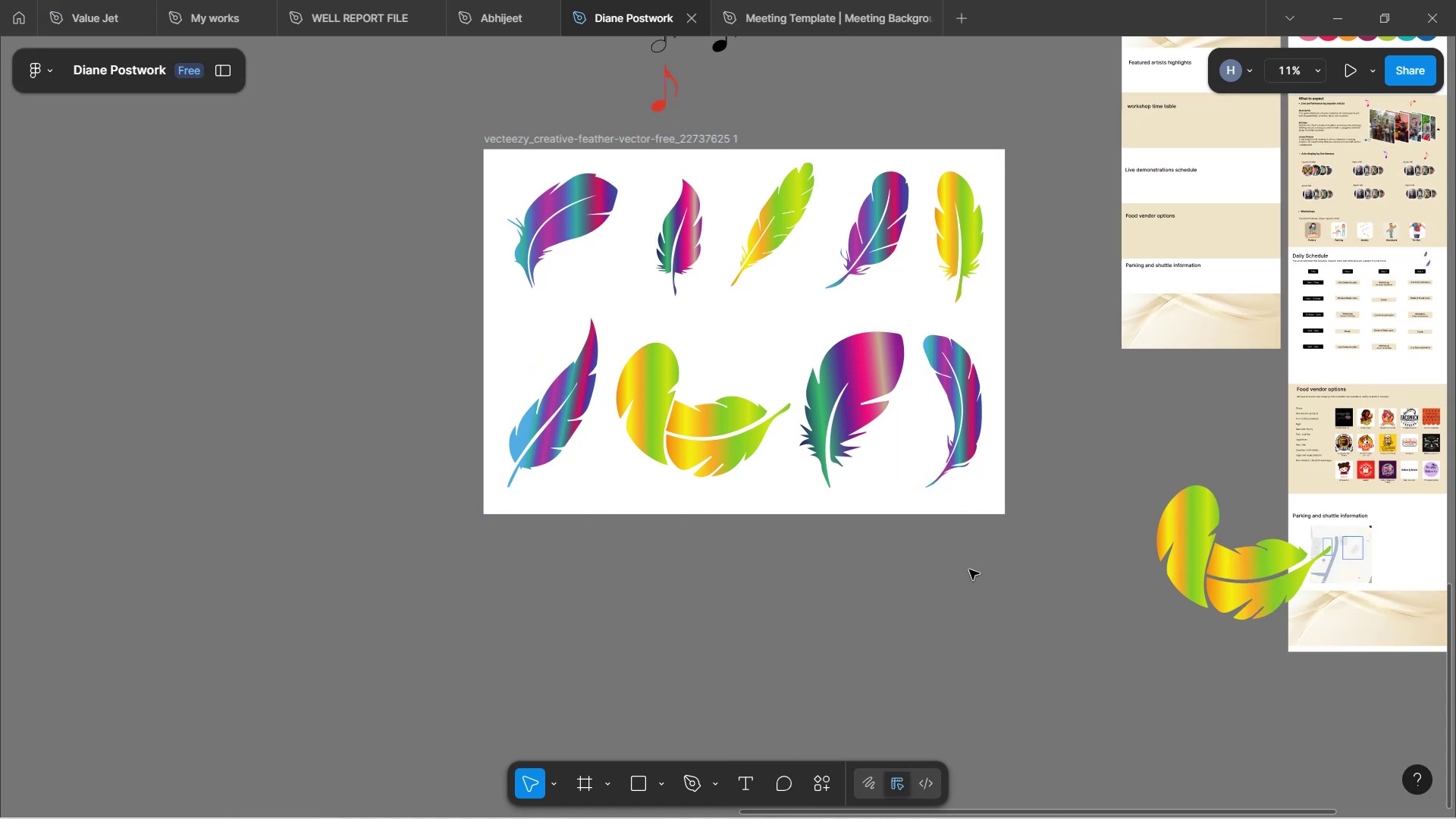 
left_click_drag(start_coordinate=[968, 569], to_coordinate=[680, 563])
 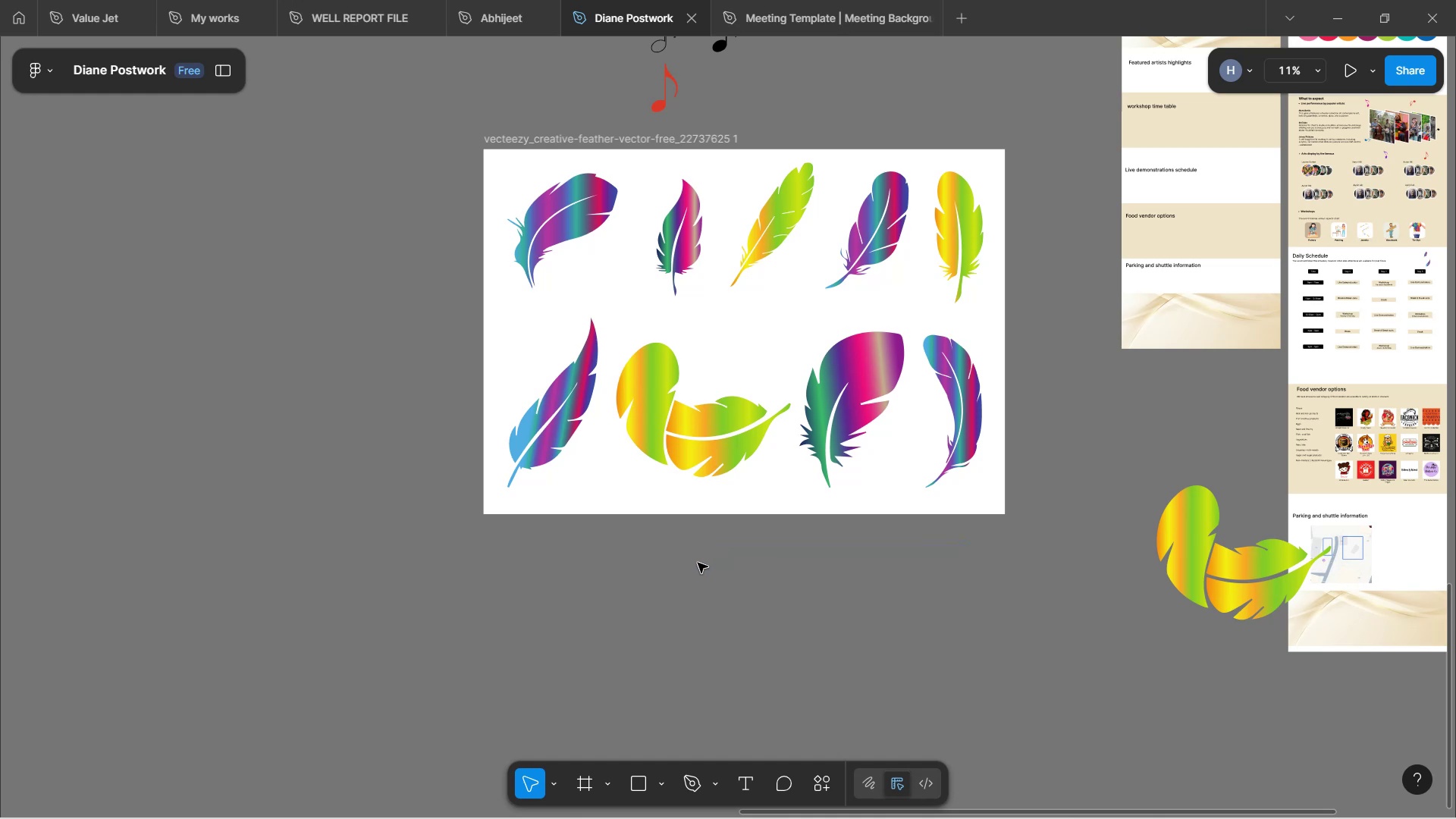 
left_click([698, 563])
 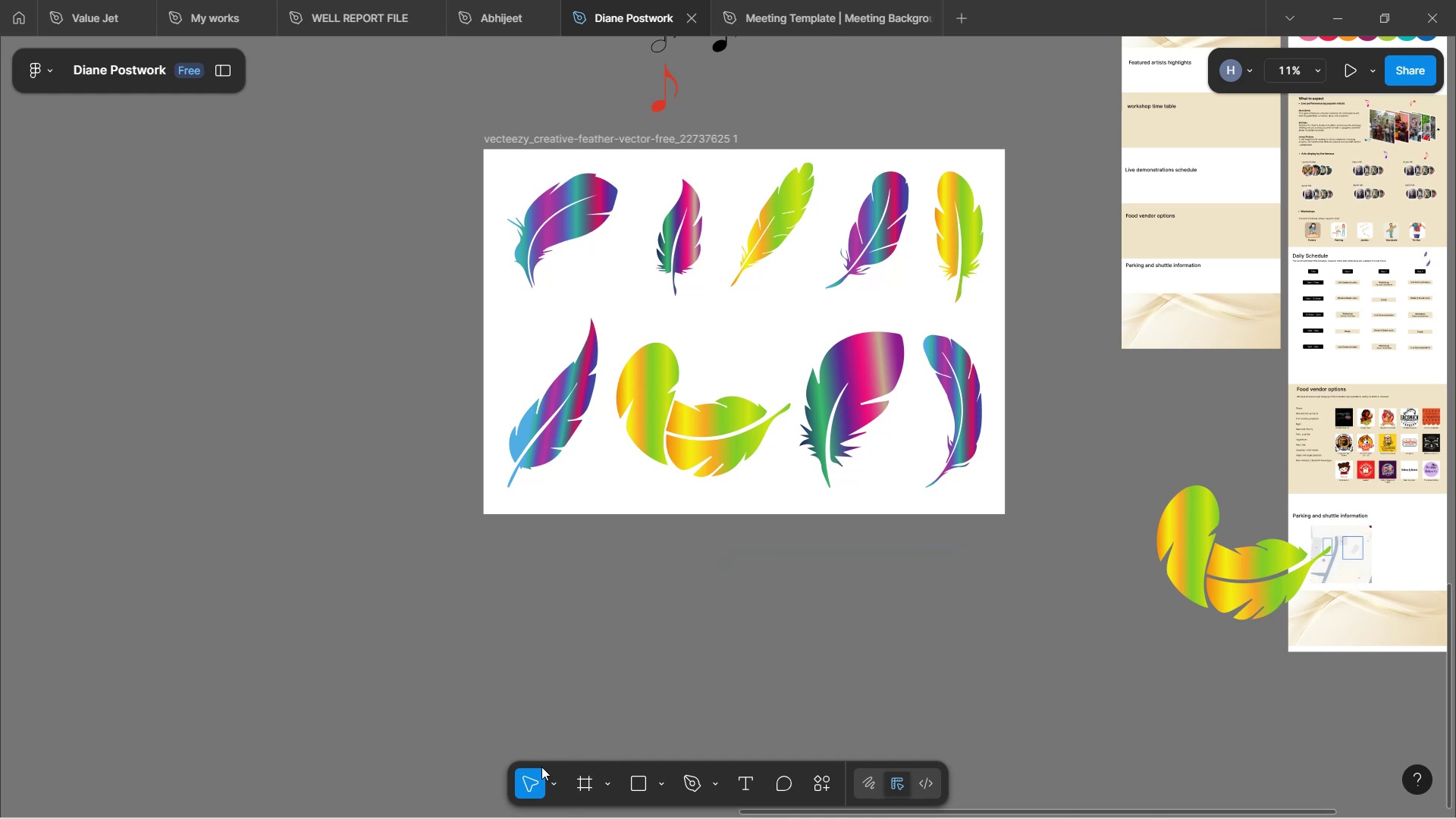 
left_click([549, 774])
 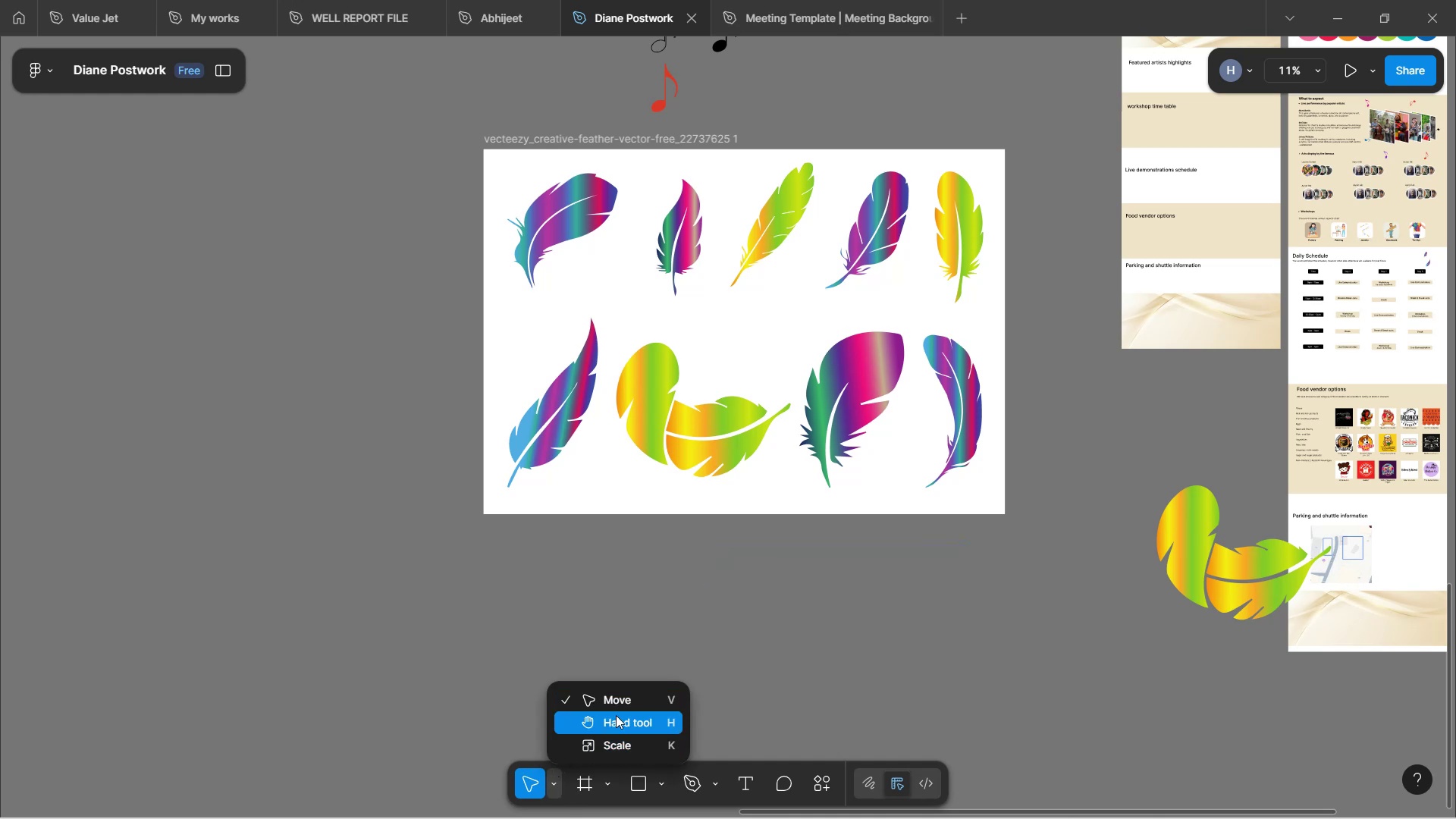 
left_click([616, 715])
 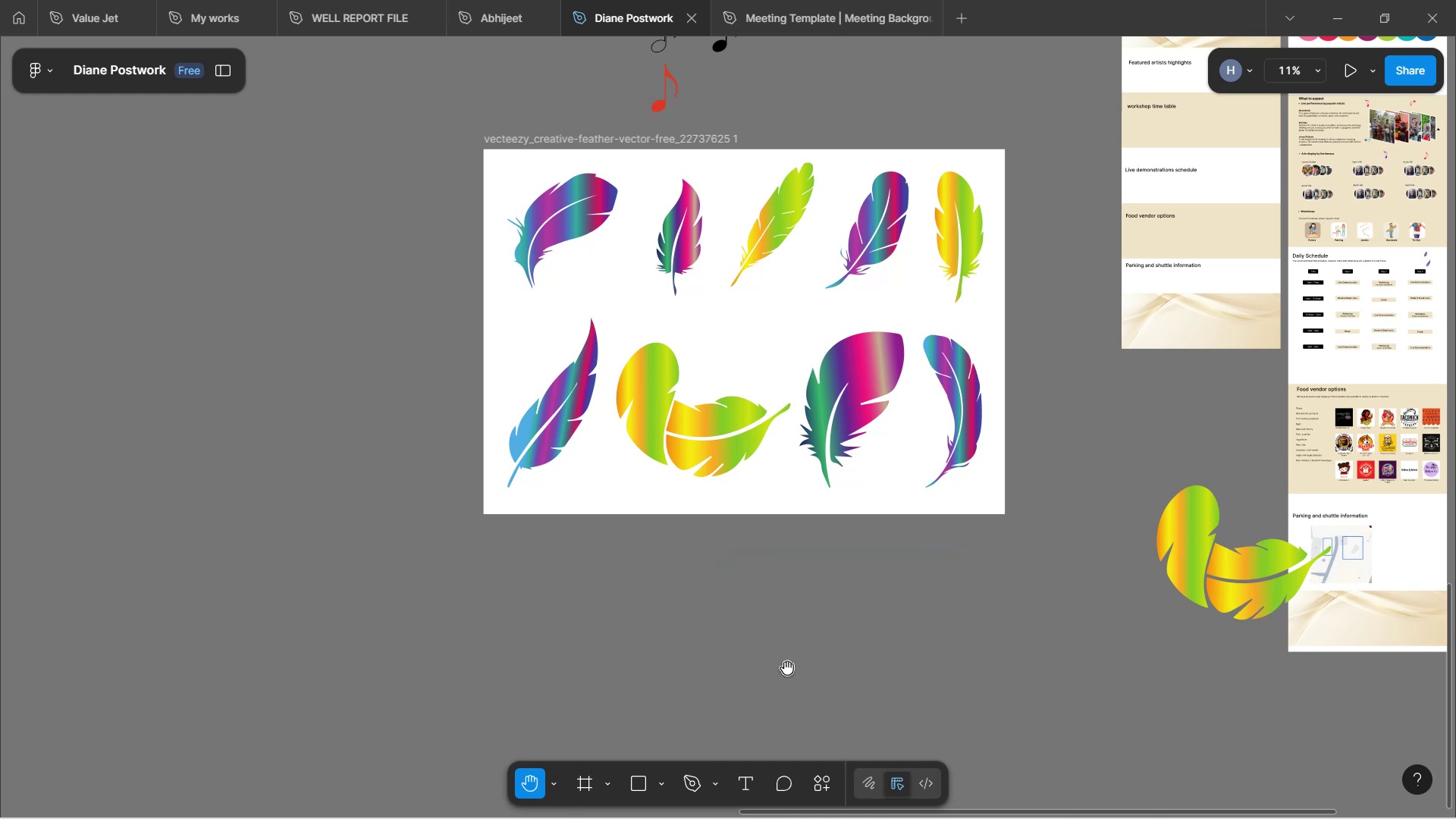 
left_click_drag(start_coordinate=[799, 667], to_coordinate=[426, 601])
 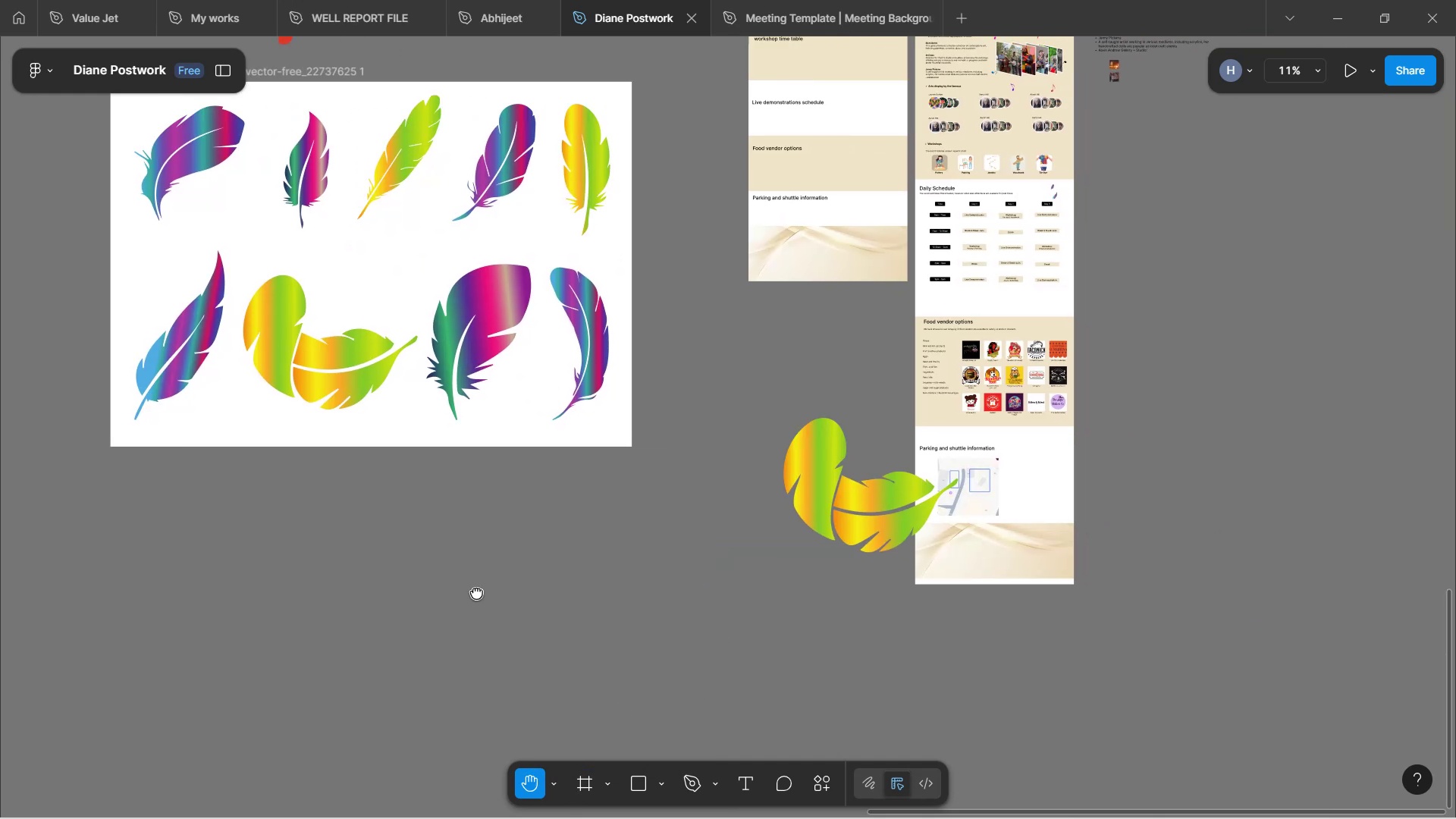 
left_click_drag(start_coordinate=[570, 549], to_coordinate=[453, 677])
 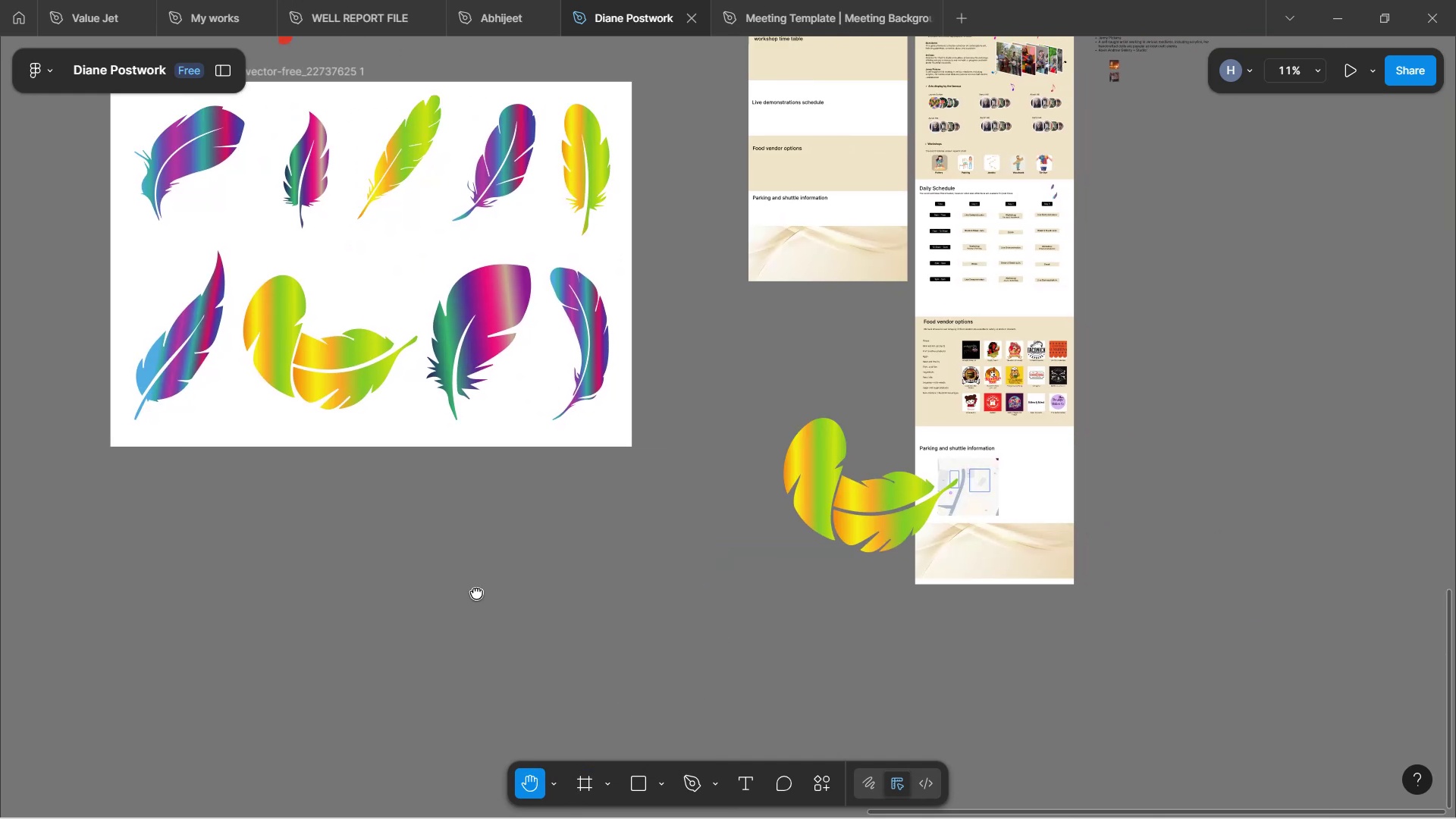 
left_click_drag(start_coordinate=[702, 389], to_coordinate=[541, 401])
 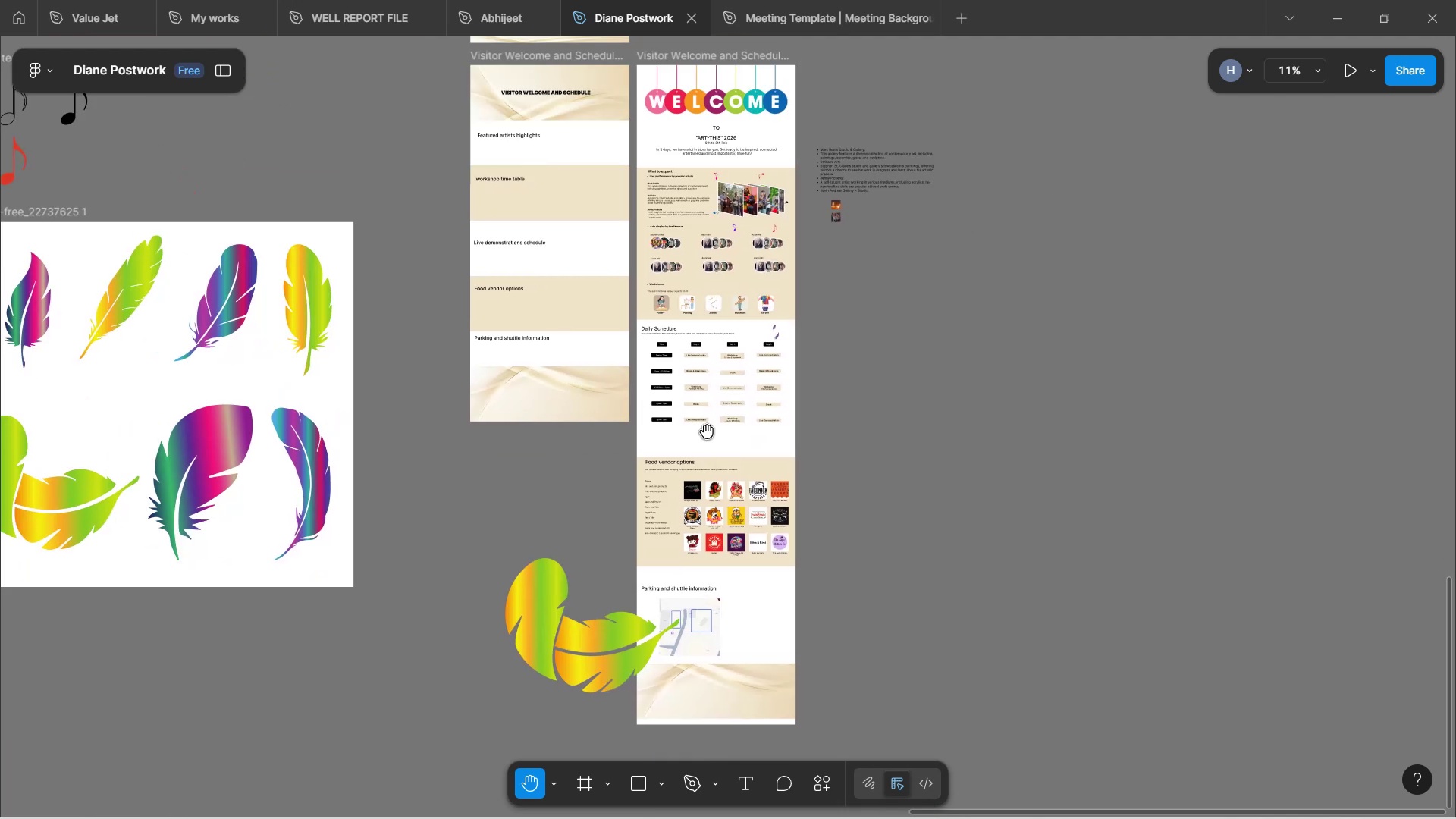 
scroll: coordinate [729, 449], scroll_direction: down, amount: 4.0
 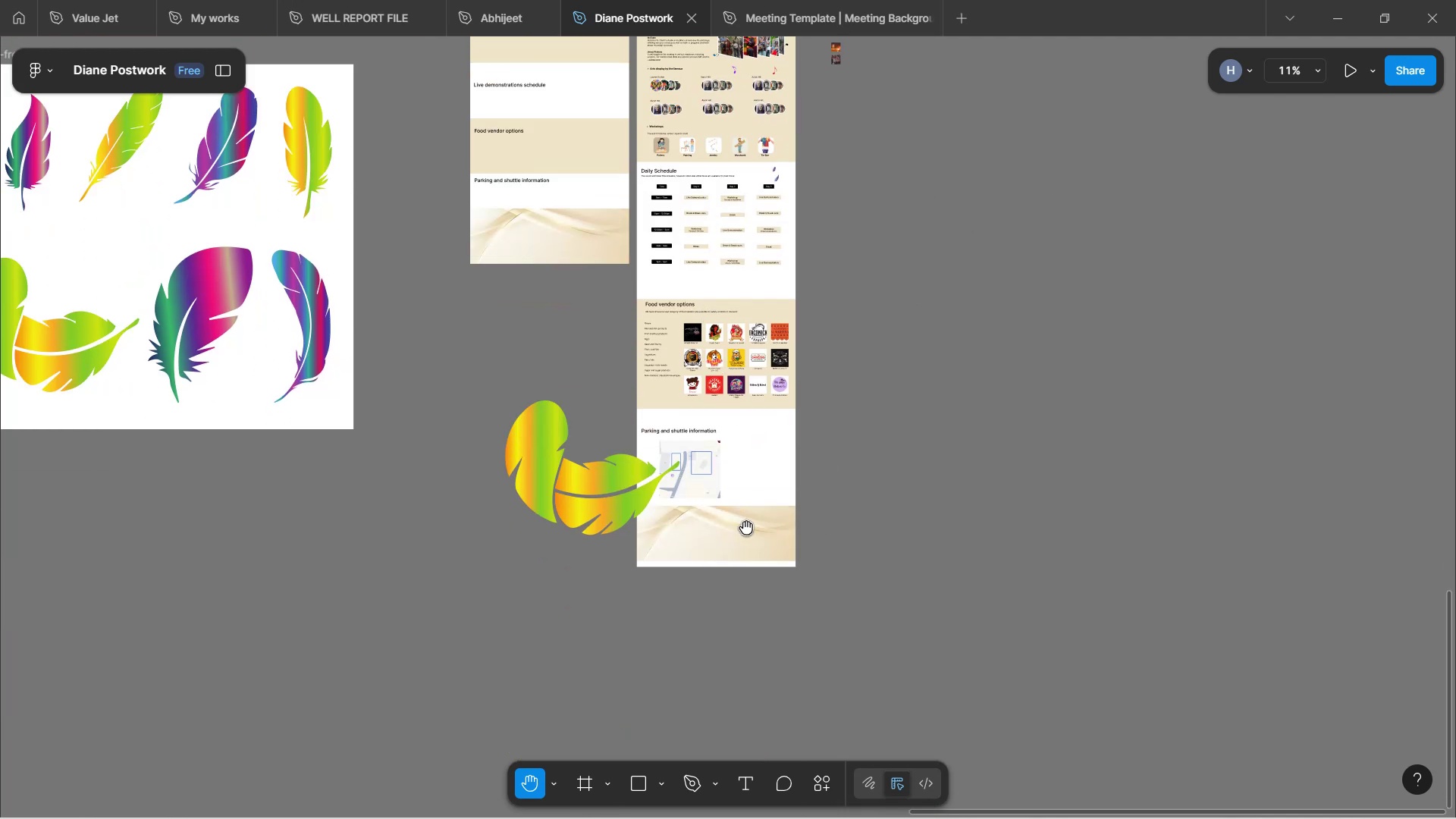 
scroll: coordinate [861, 469], scroll_direction: up, amount: 8.0
 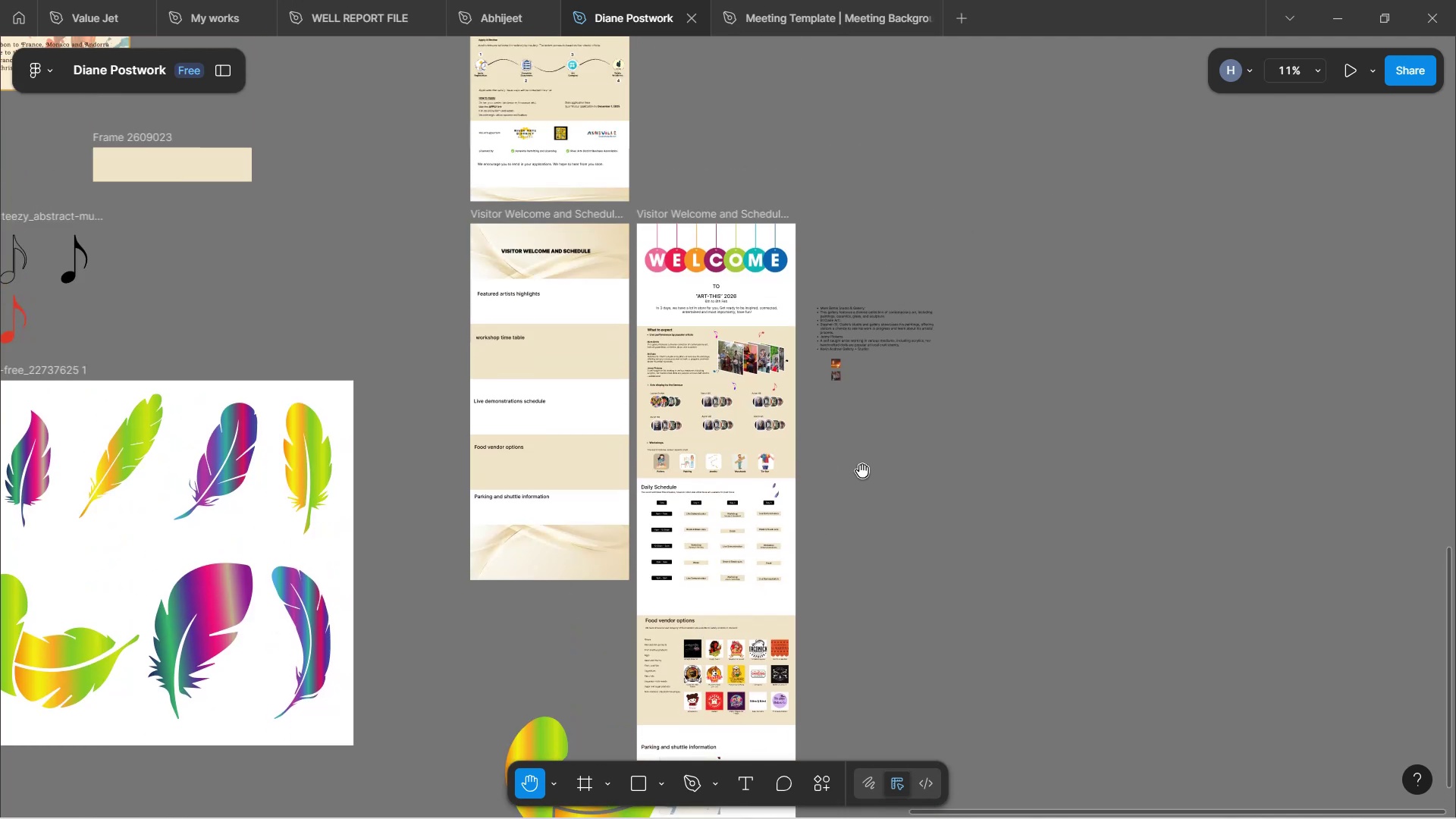 
scroll: coordinate [862, 471], scroll_direction: down, amount: 5.0
 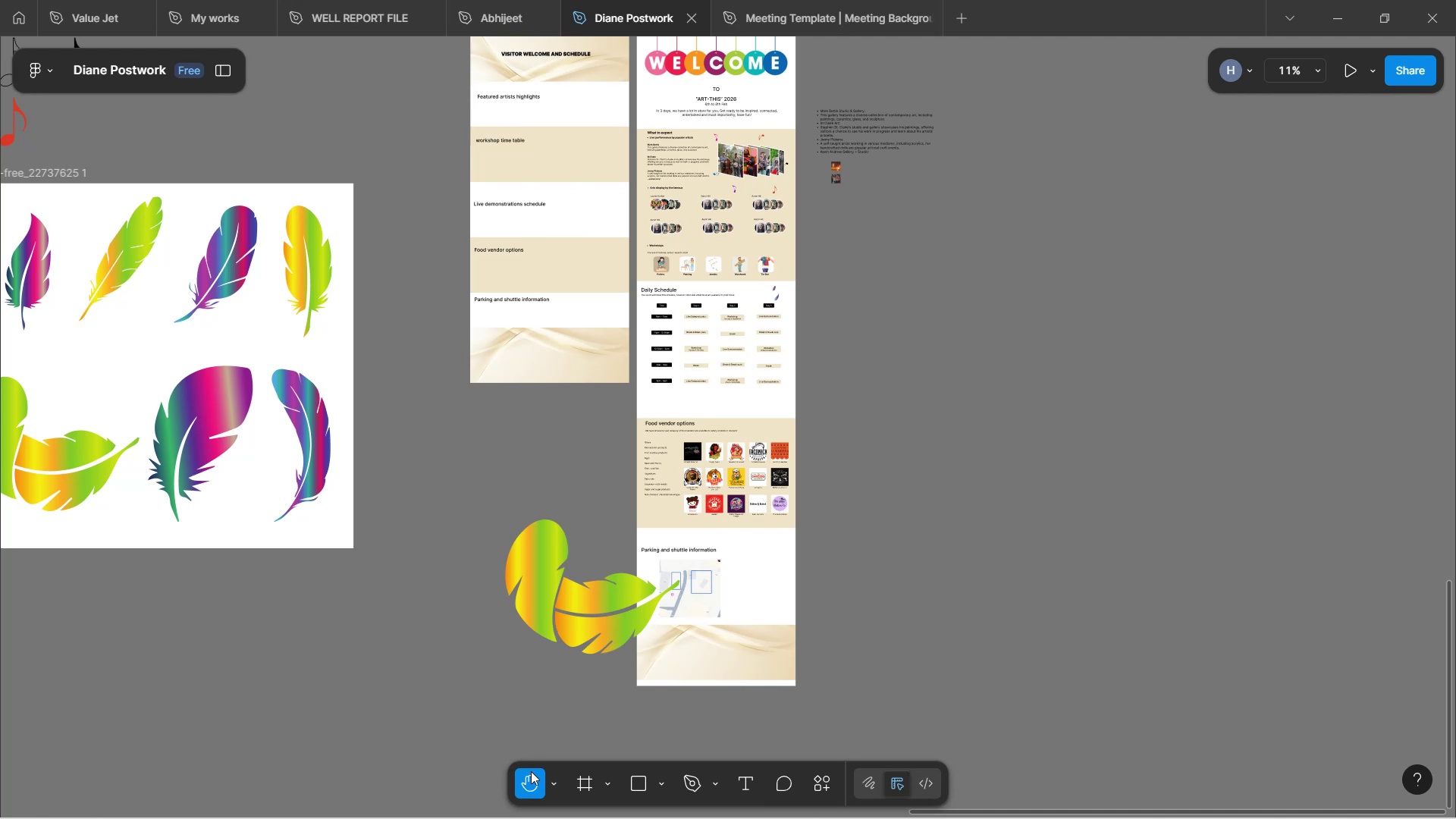 
left_click([528, 788])
 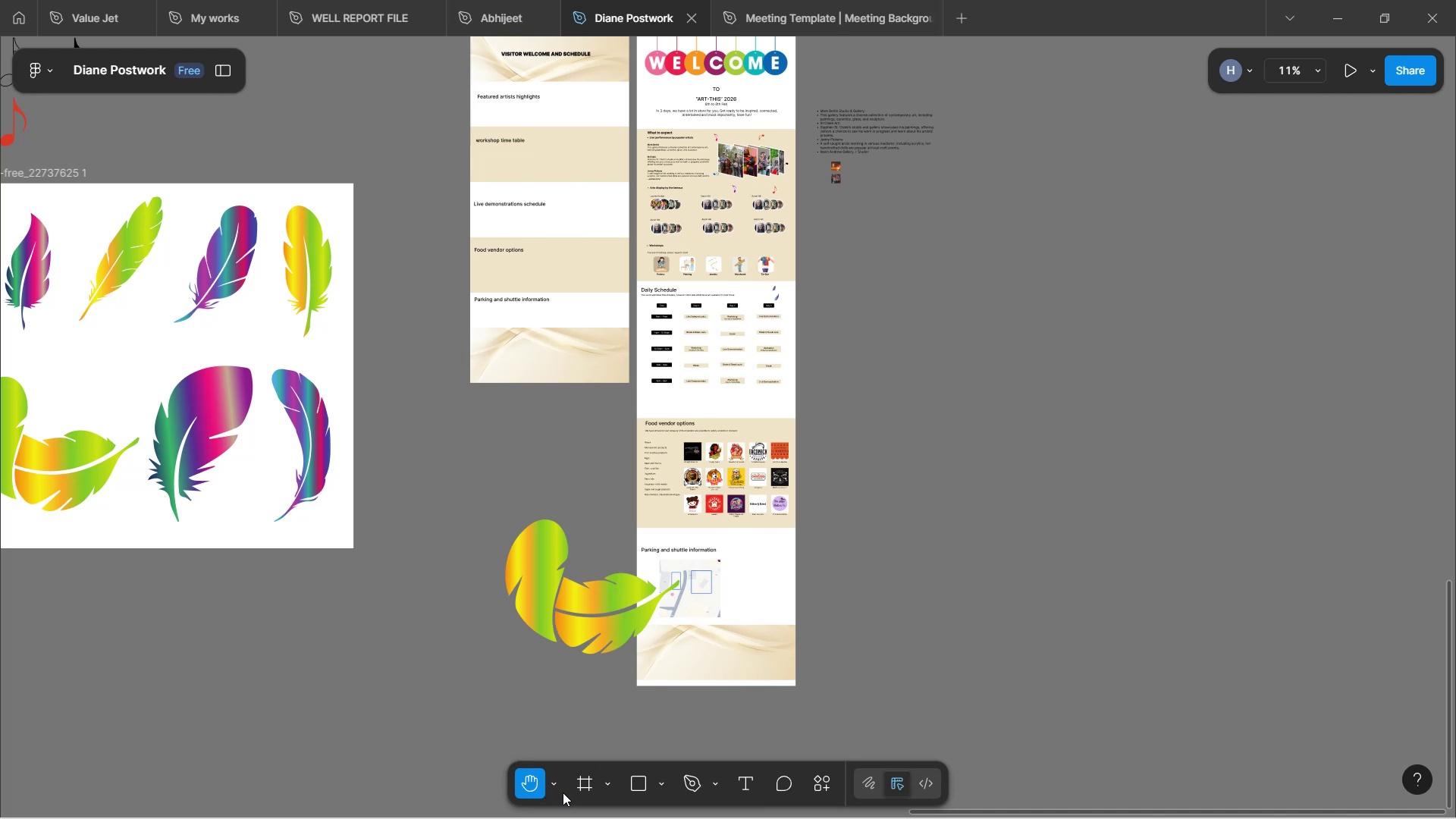 
left_click([557, 783])
 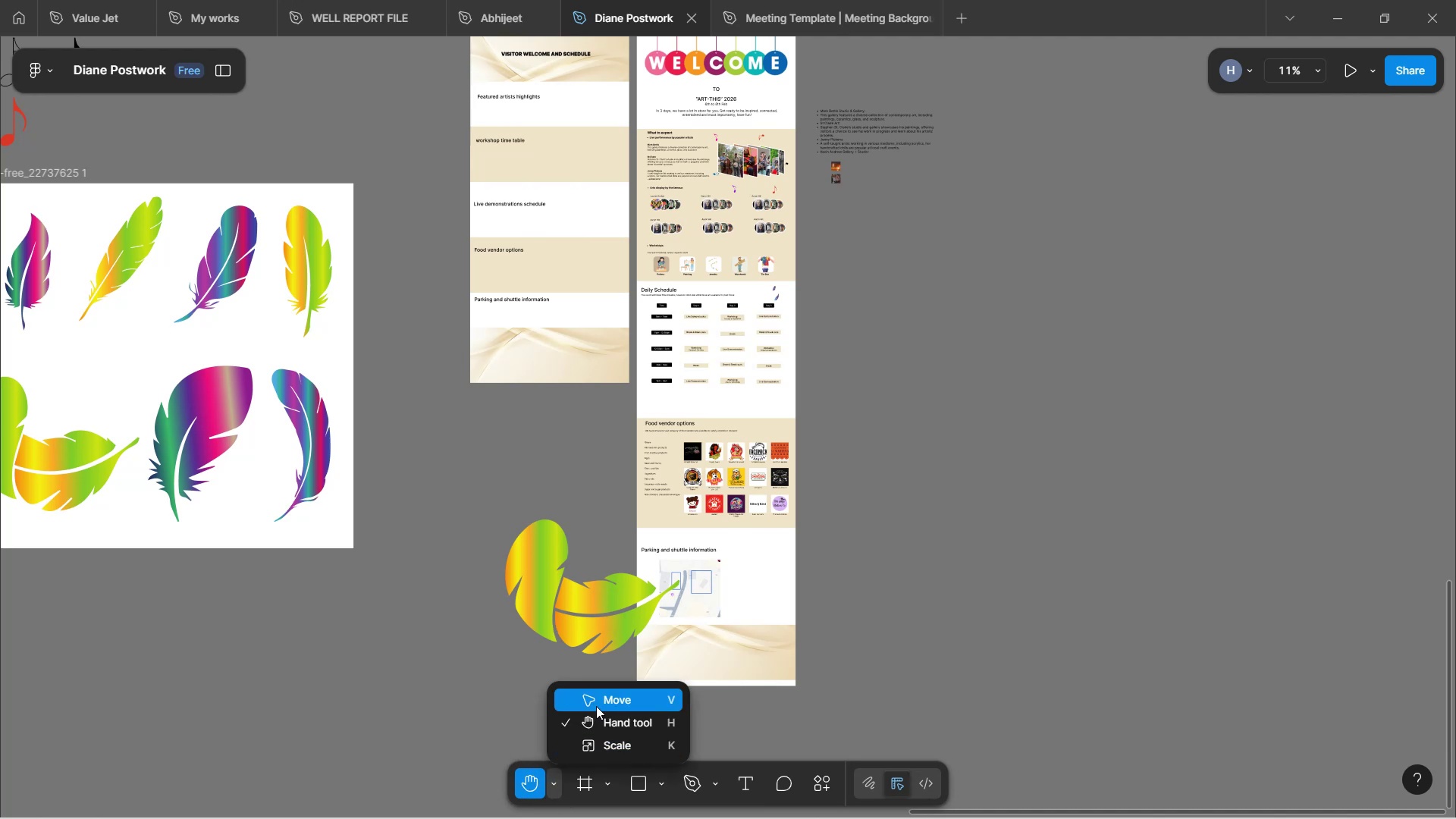 
left_click([596, 702])
 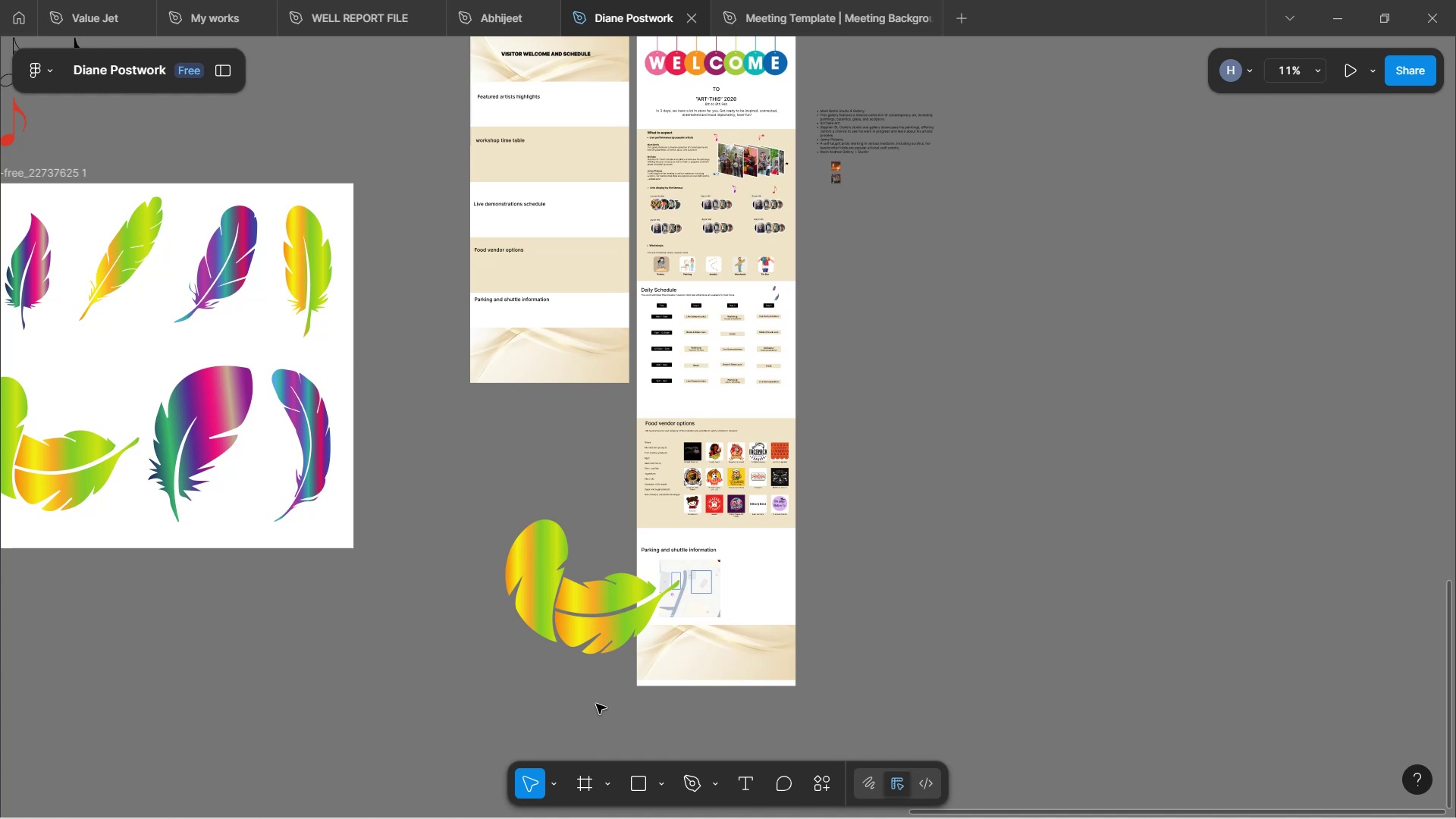 
wait(9.33)
 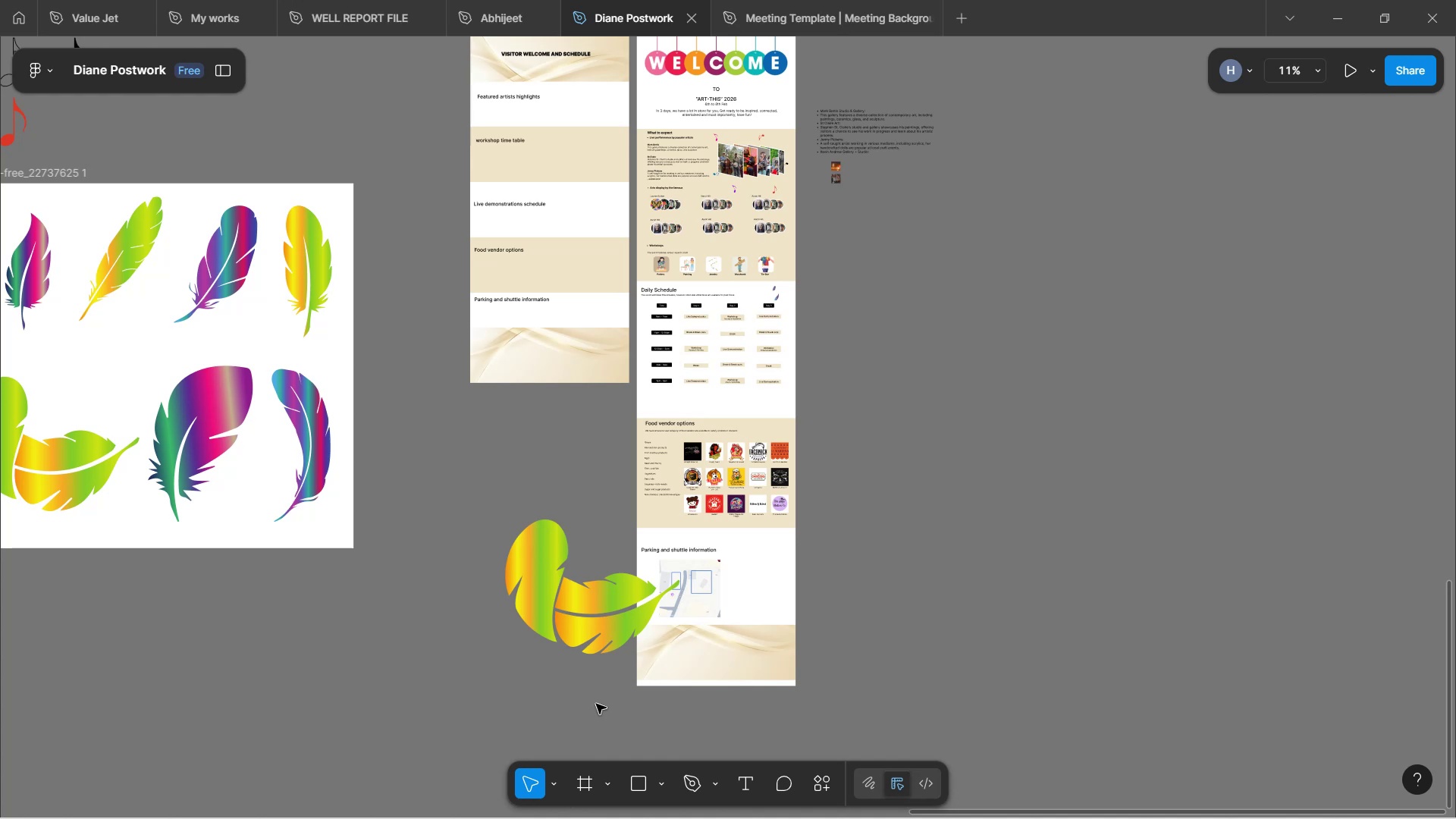 
left_click_drag(start_coordinate=[554, 606], to_coordinate=[859, 296])
 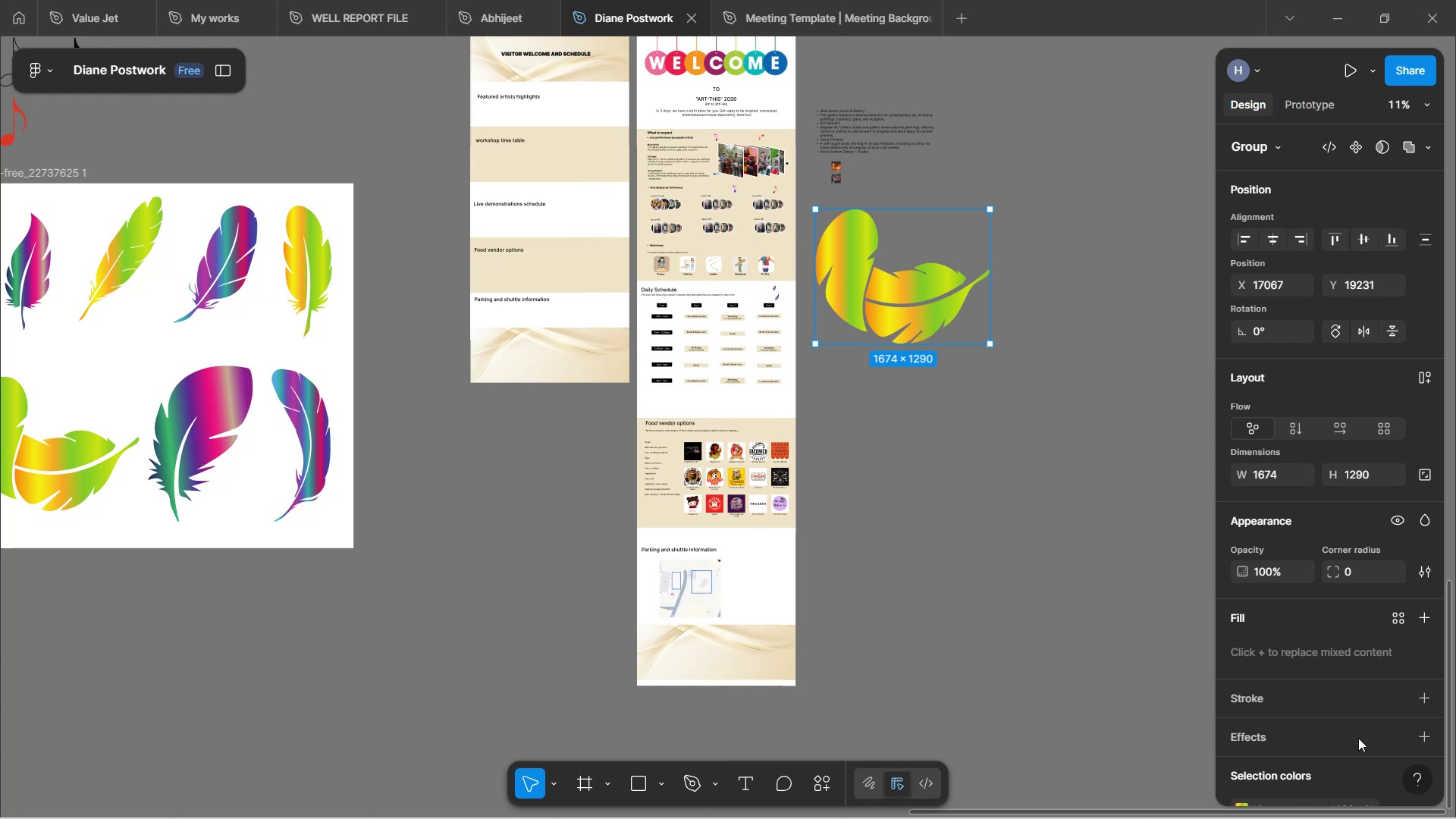 
wait(15.35)
 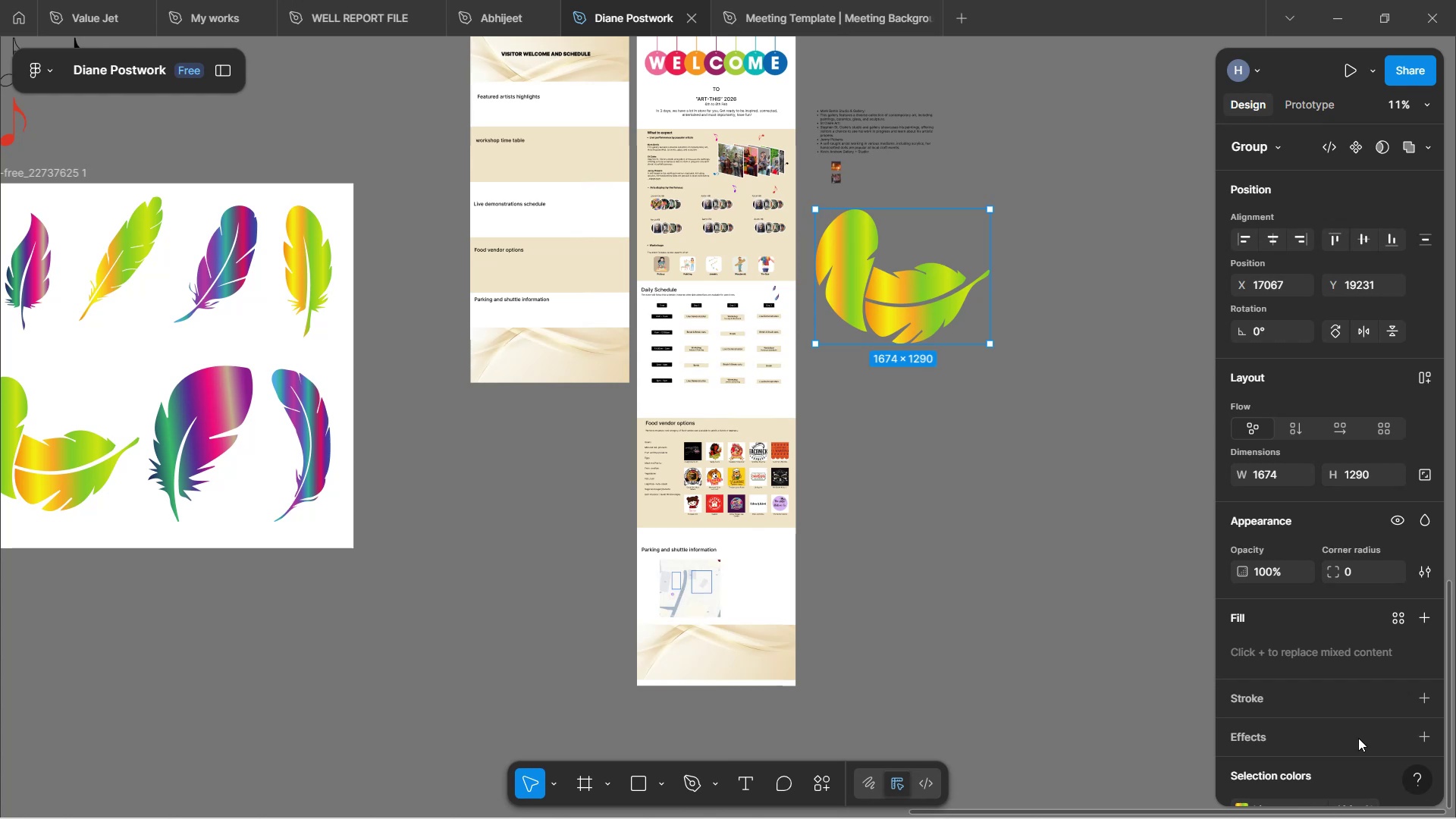 
left_click([1426, 475])
 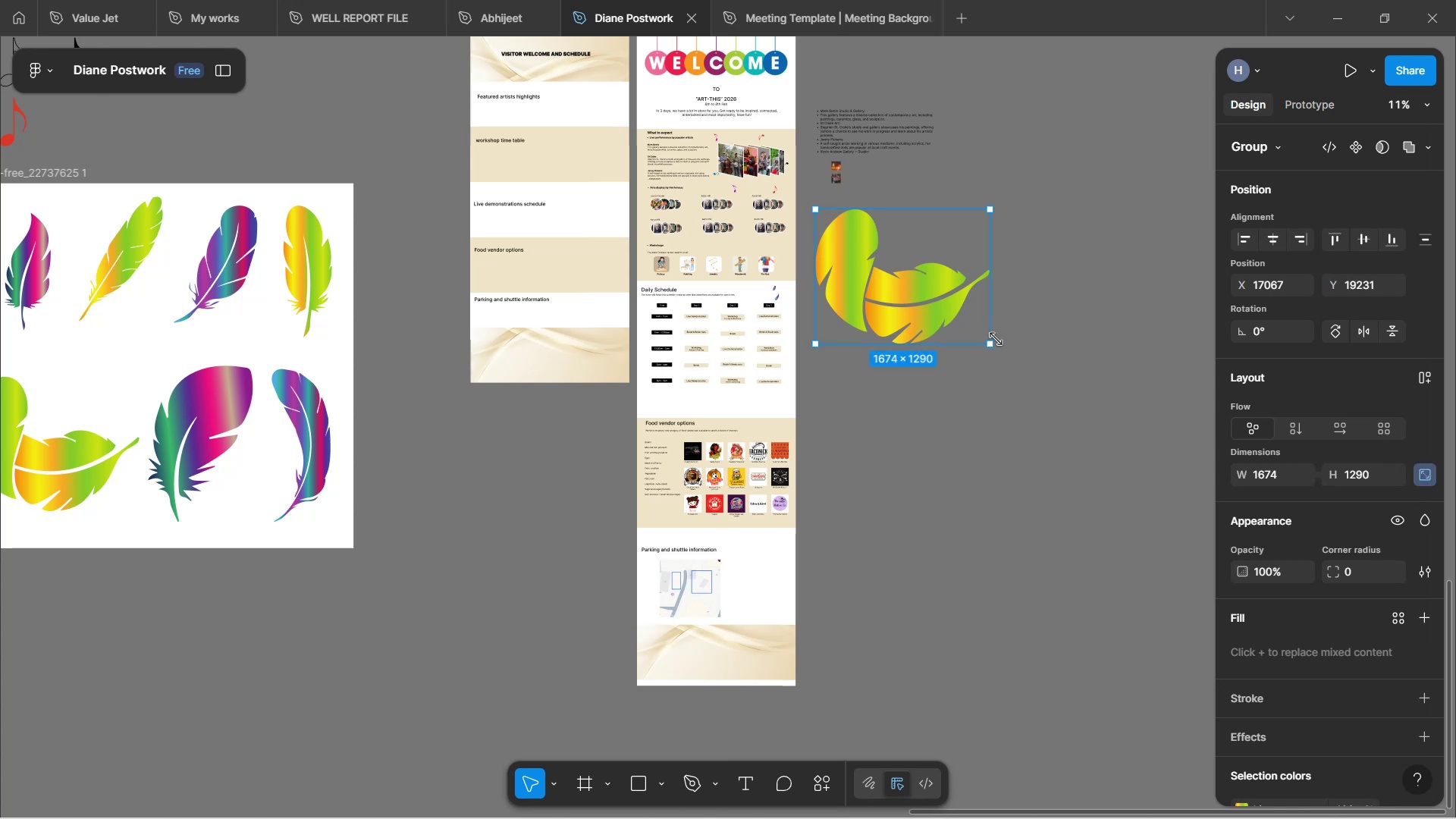 
left_click_drag(start_coordinate=[995, 344], to_coordinate=[840, 223])
 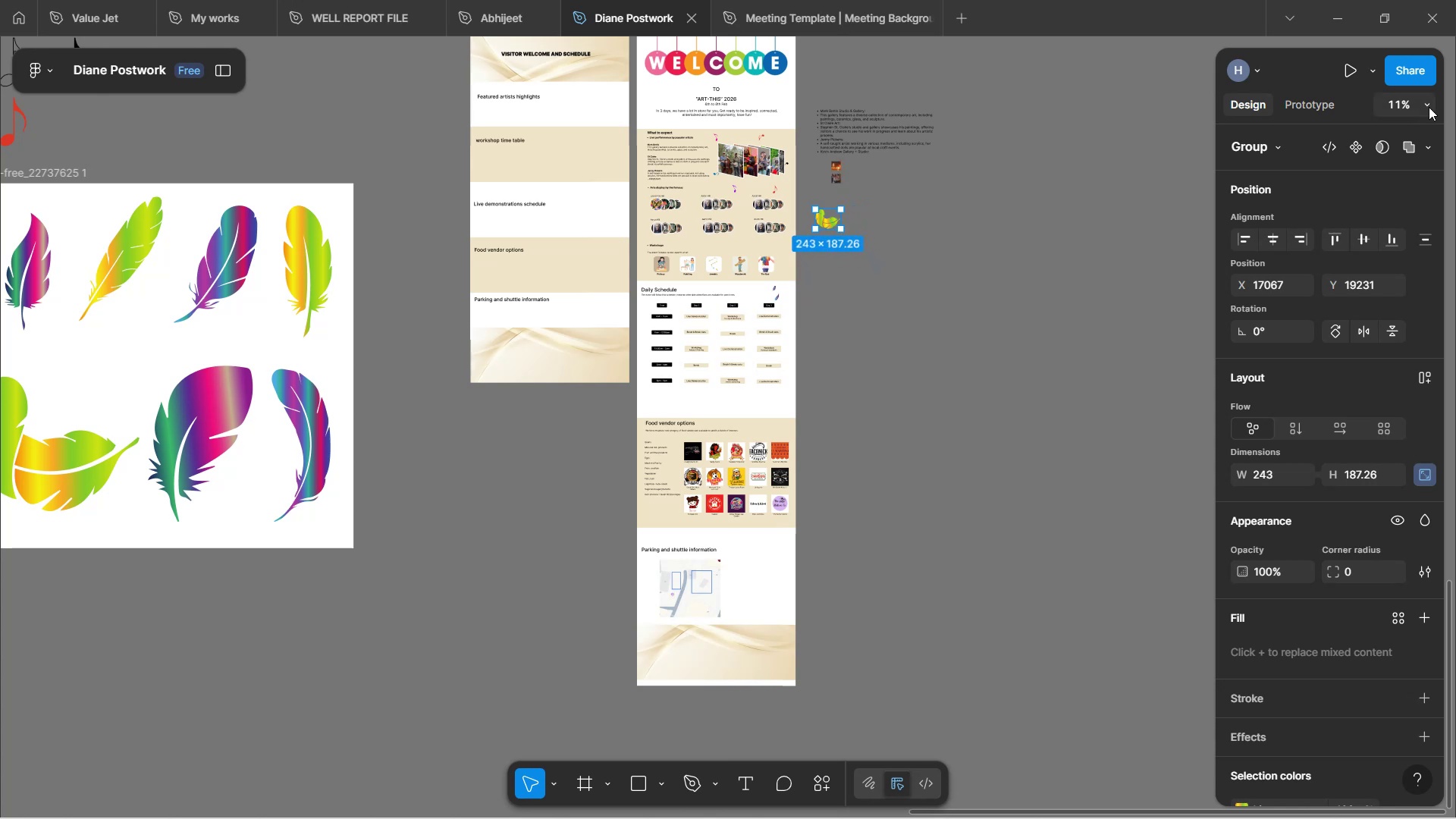 
left_click([1426, 118])
 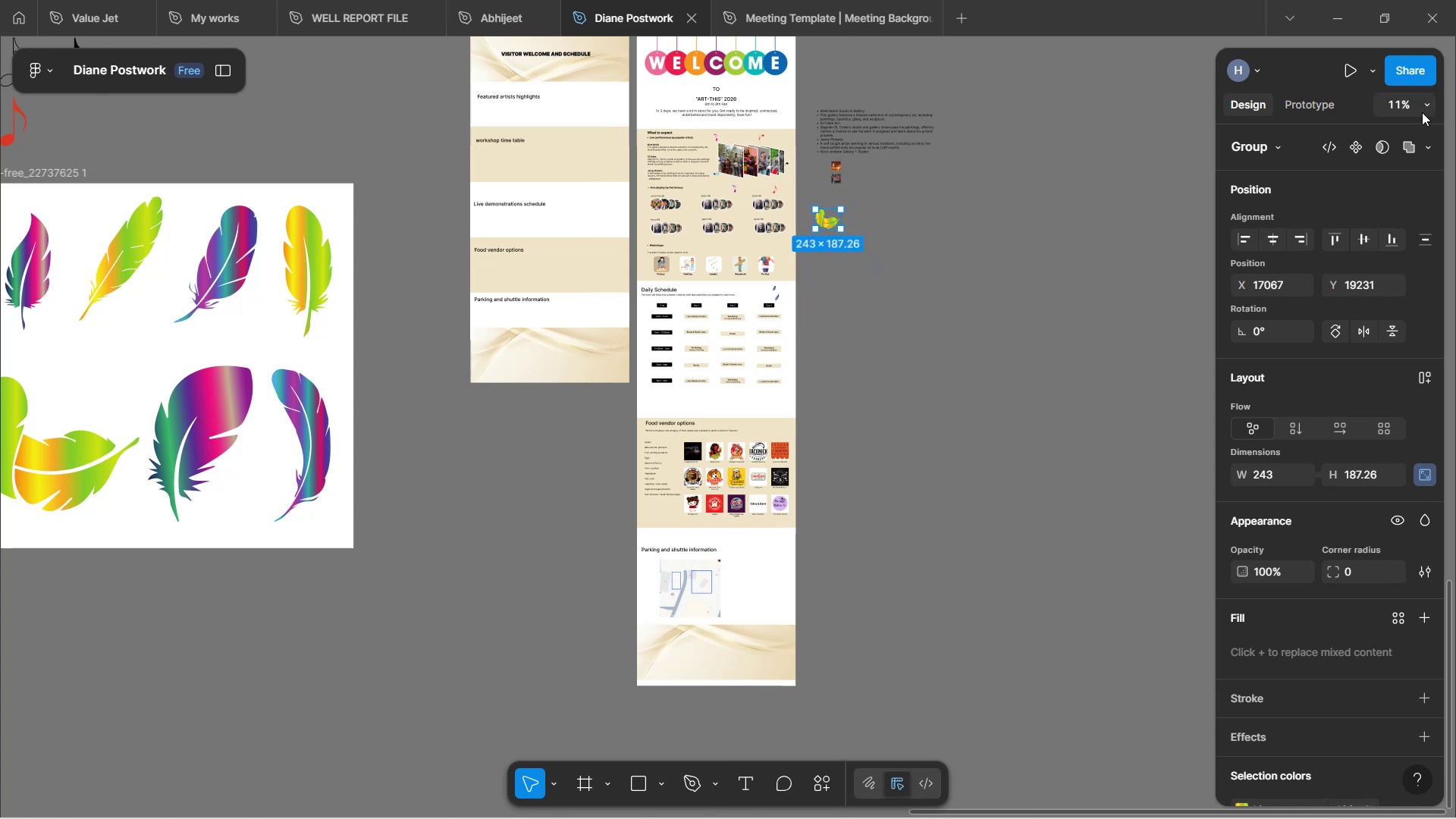 
left_click([1422, 112])
 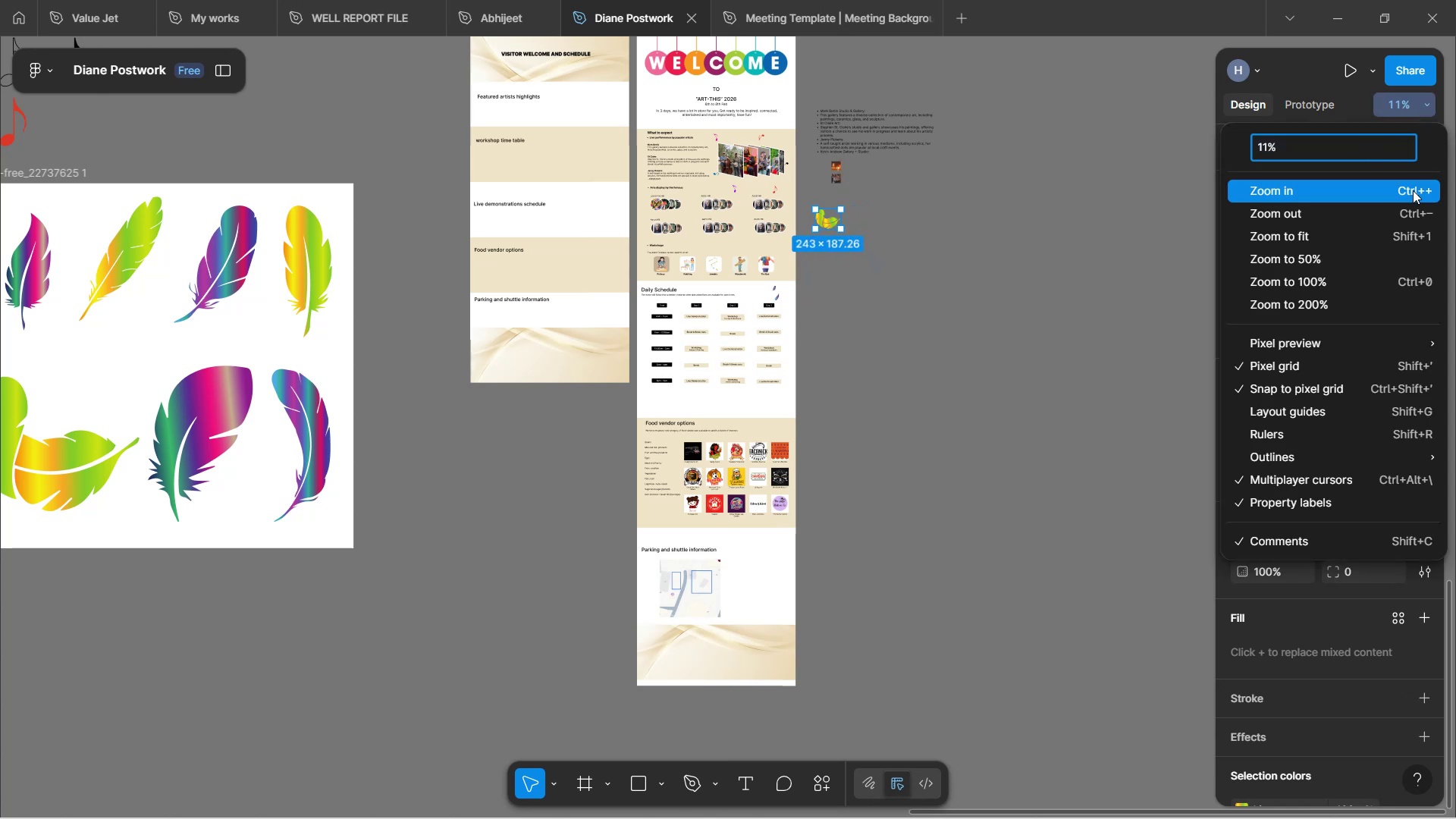 
left_click([1413, 190])
 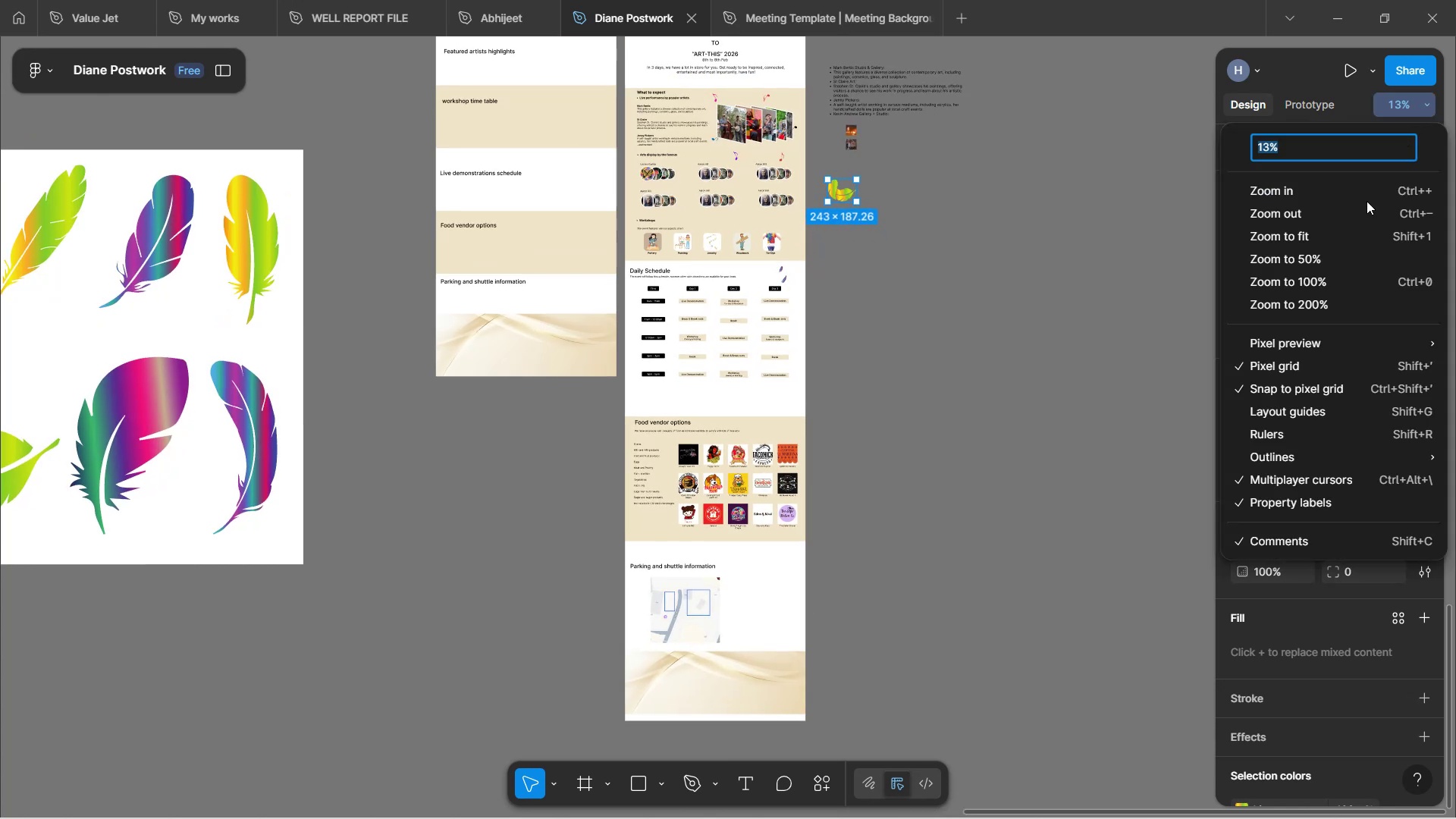 
left_click([1367, 201])
 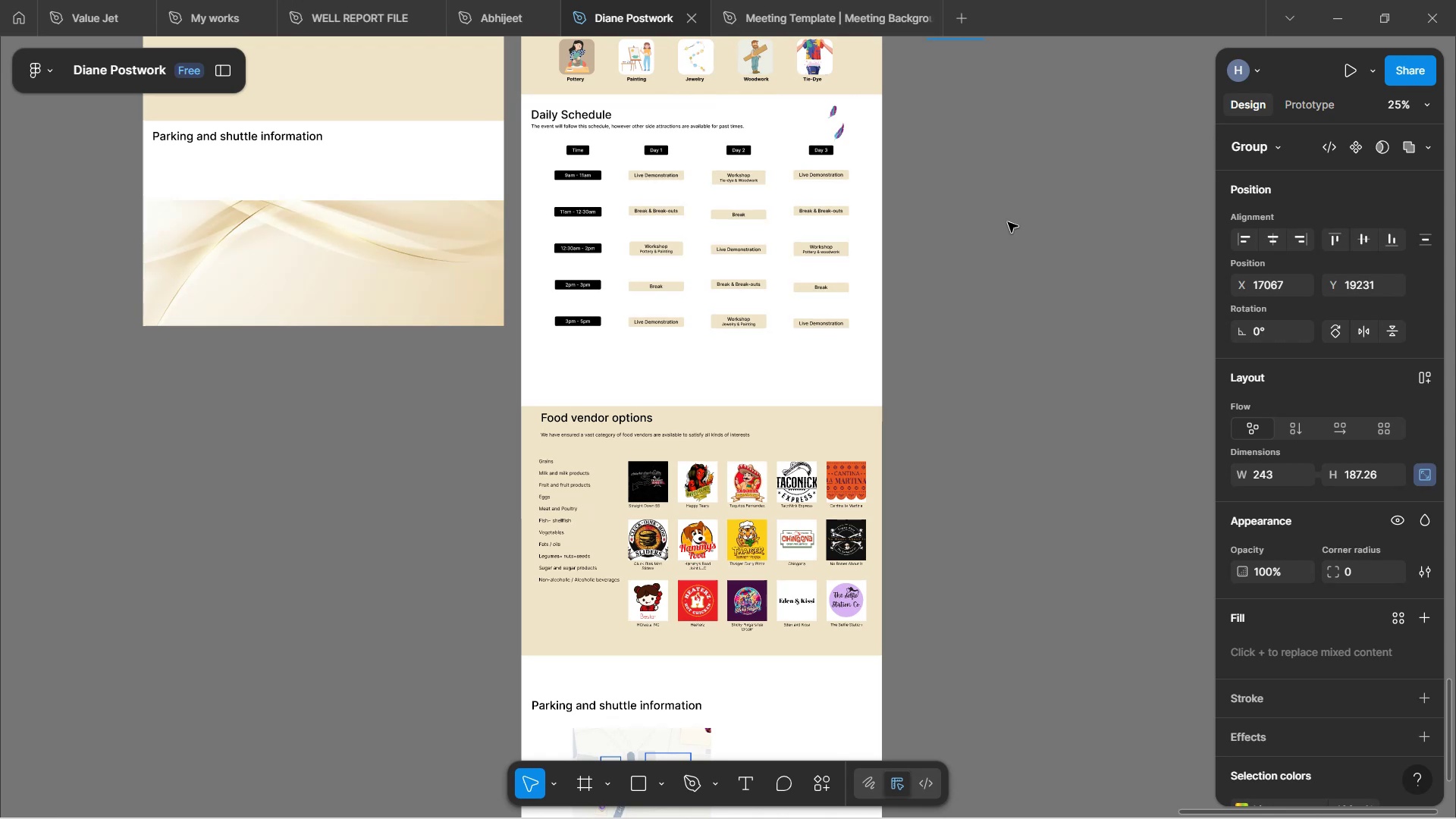 
scroll: coordinate [1007, 222], scroll_direction: up, amount: 8.0
 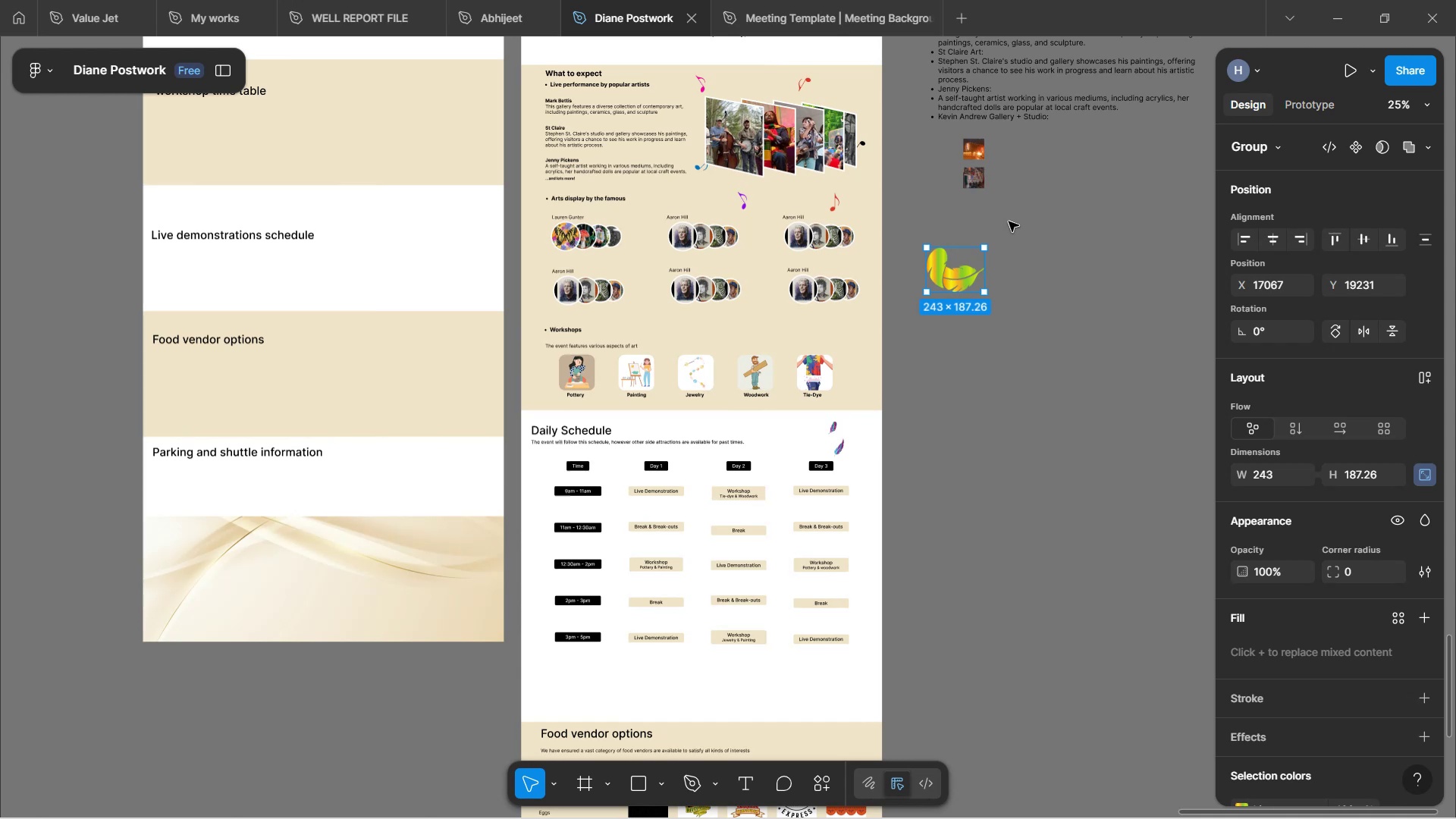 
wait(15.92)
 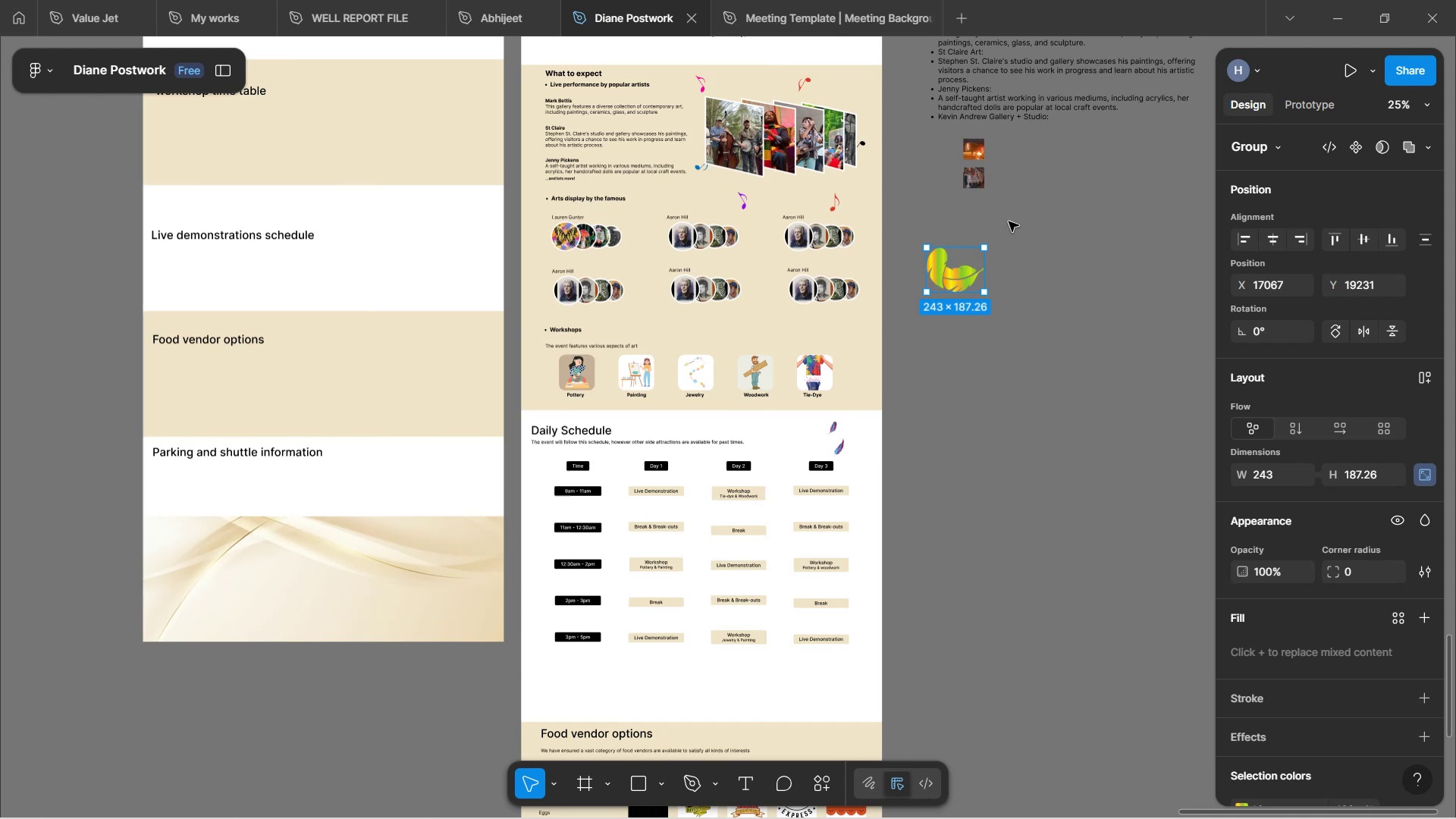 
scroll: coordinate [1053, 300], scroll_direction: up, amount: 3.0
 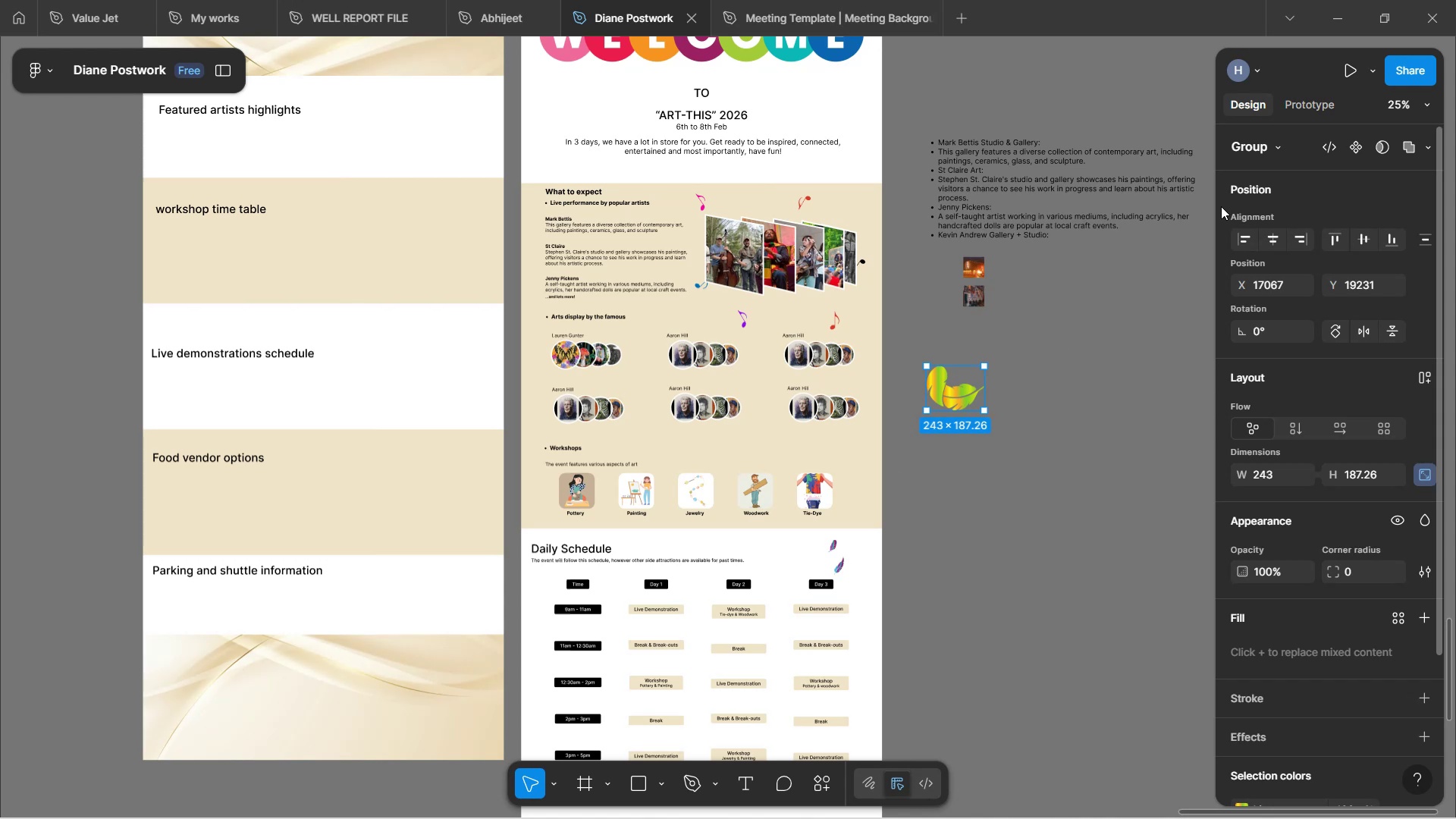 
wait(6.95)
 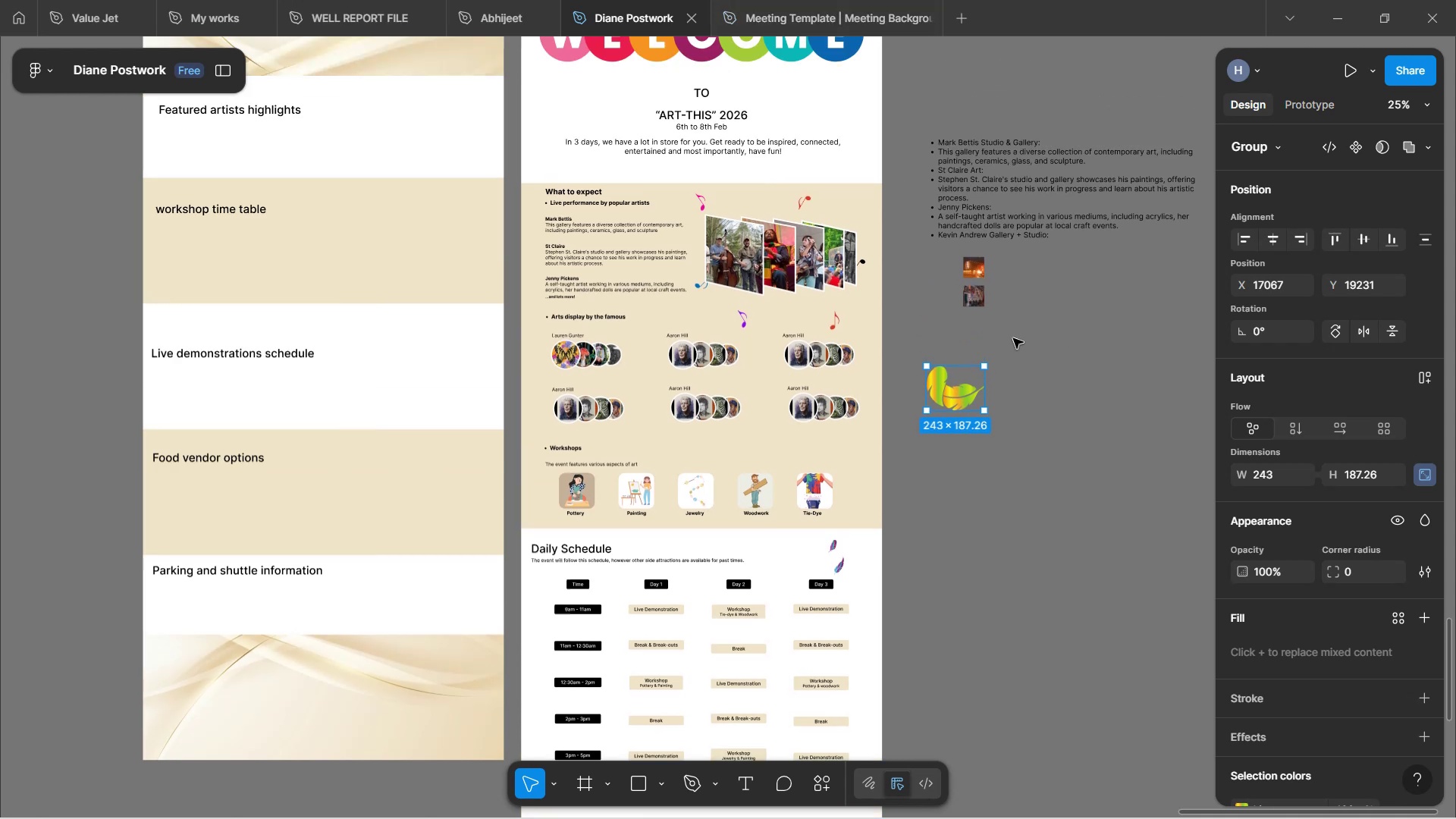 
left_click([1422, 107])
 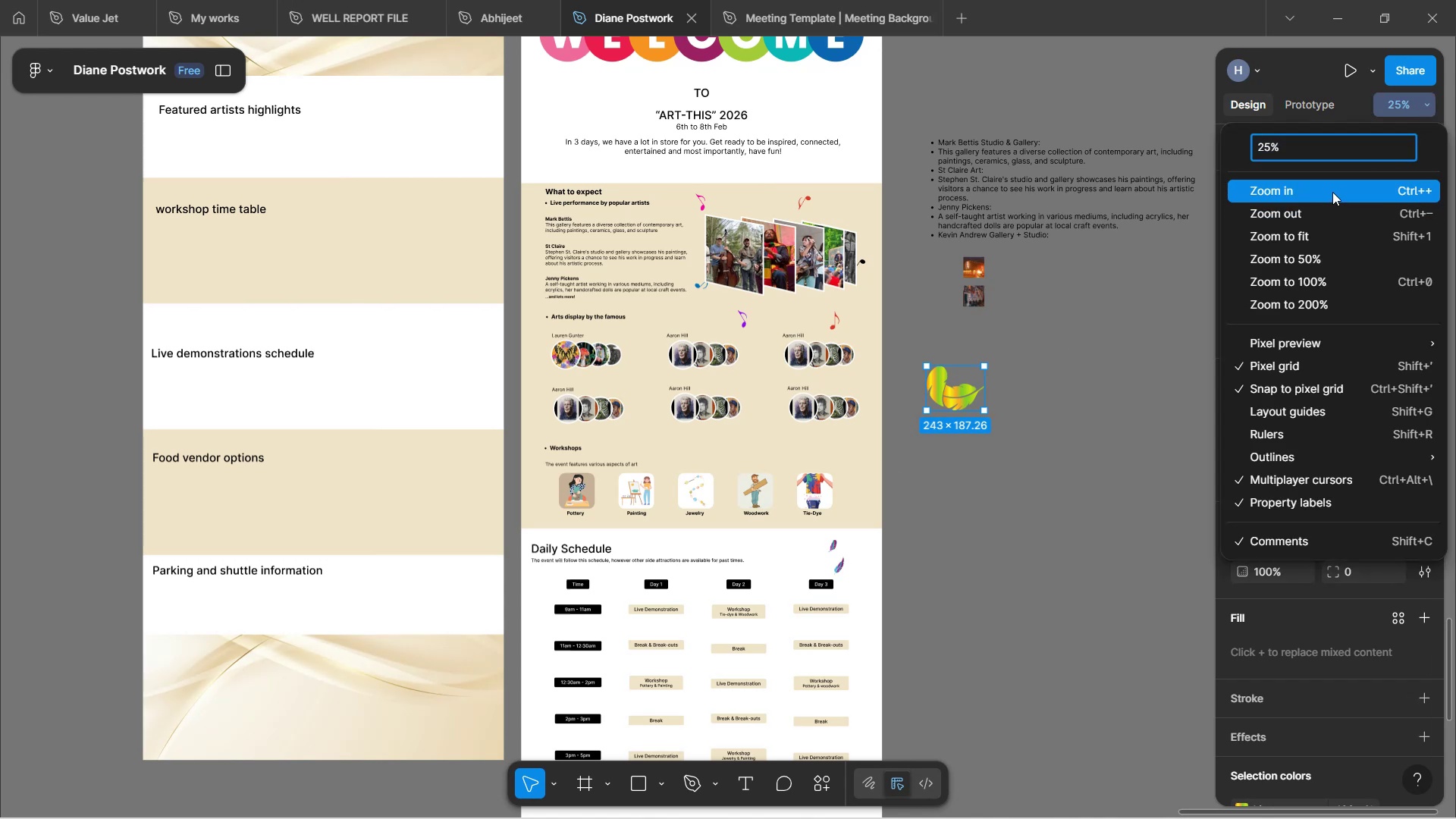 
left_click([1332, 192])
 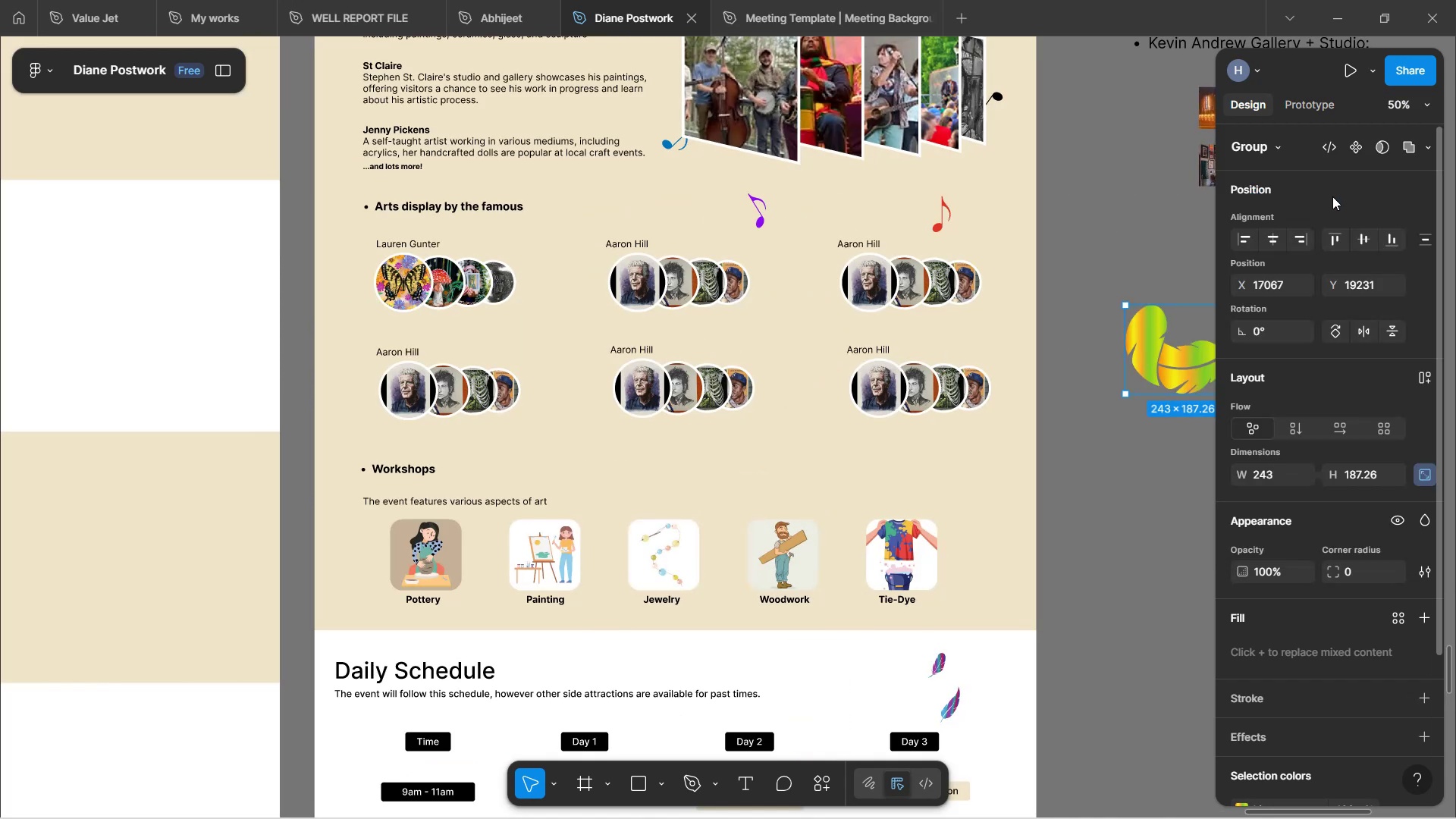 
mouse_move([1414, 133])
 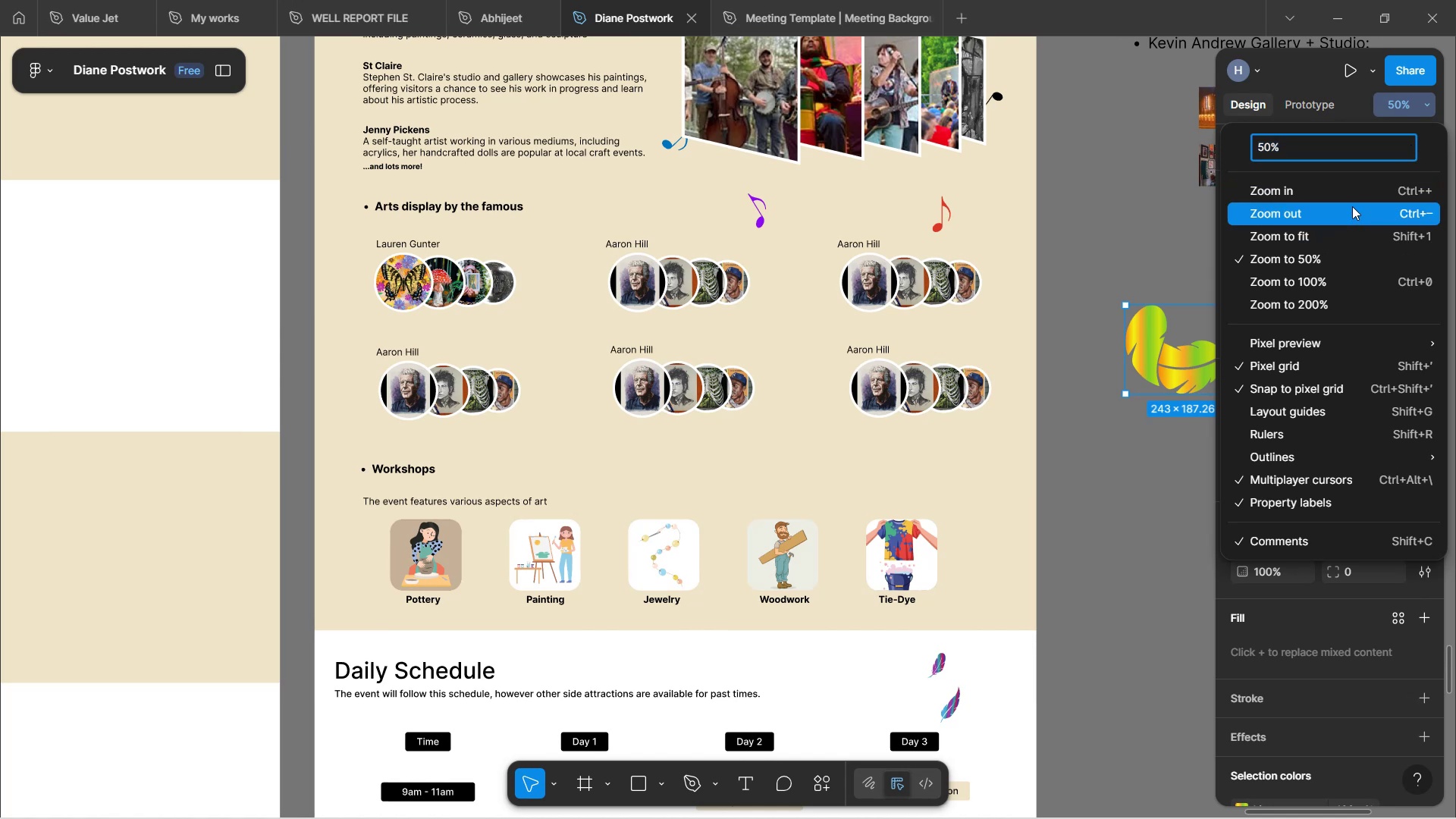 
left_click([1352, 196])
 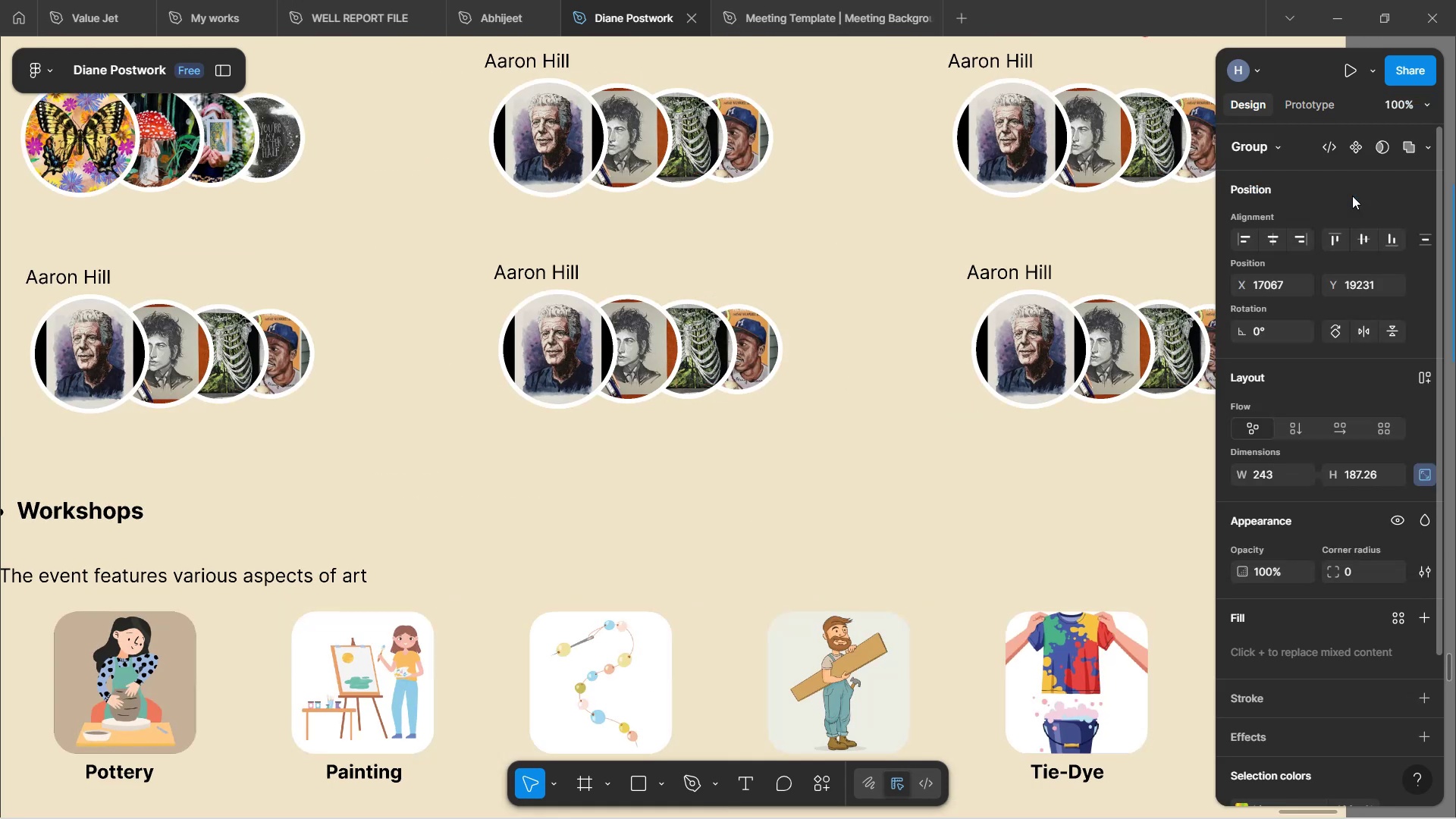 
scroll: coordinate [1054, 284], scroll_direction: up, amount: 8.0
 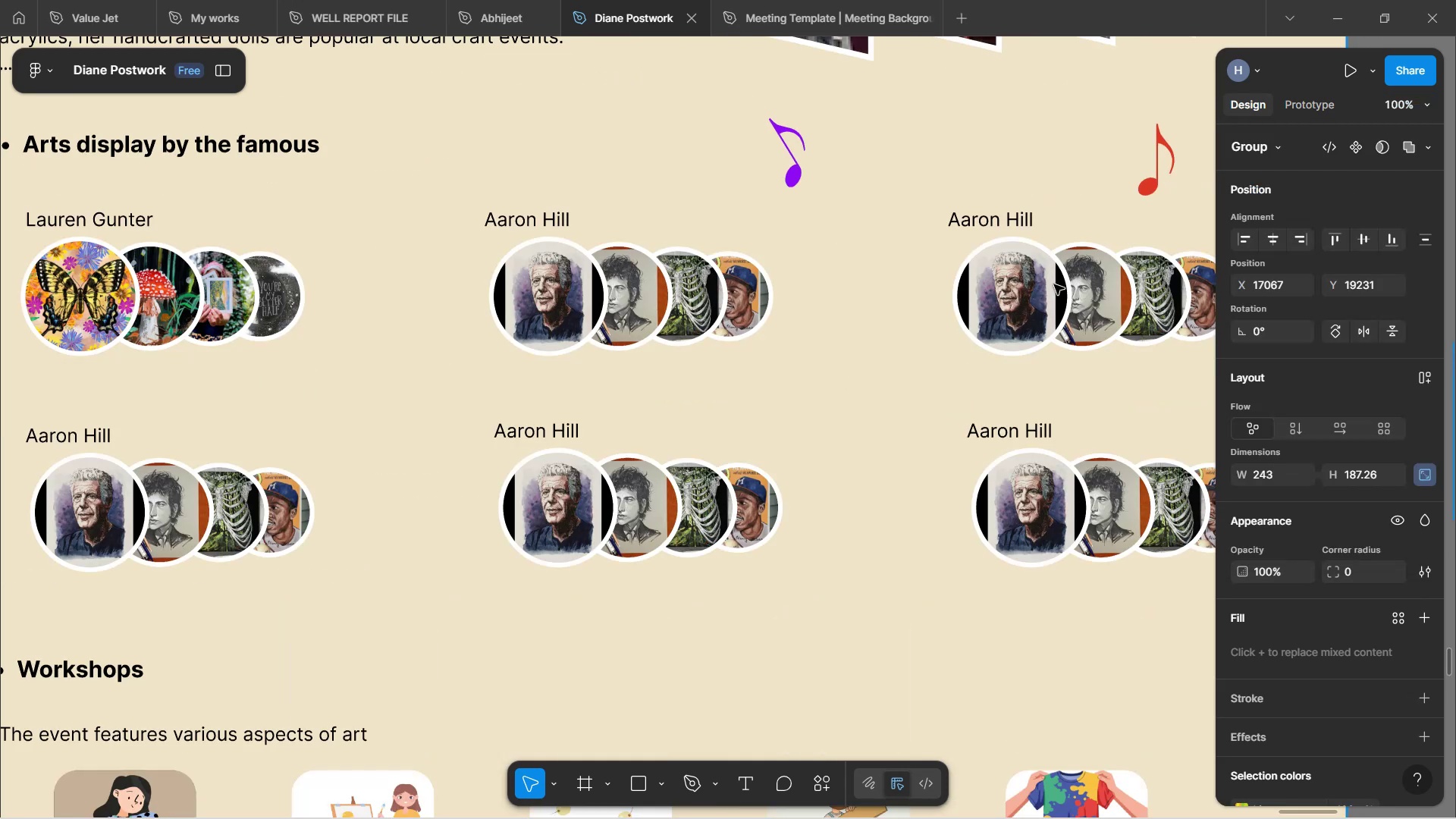 
scroll: coordinate [1012, 322], scroll_direction: down, amount: 32.0
 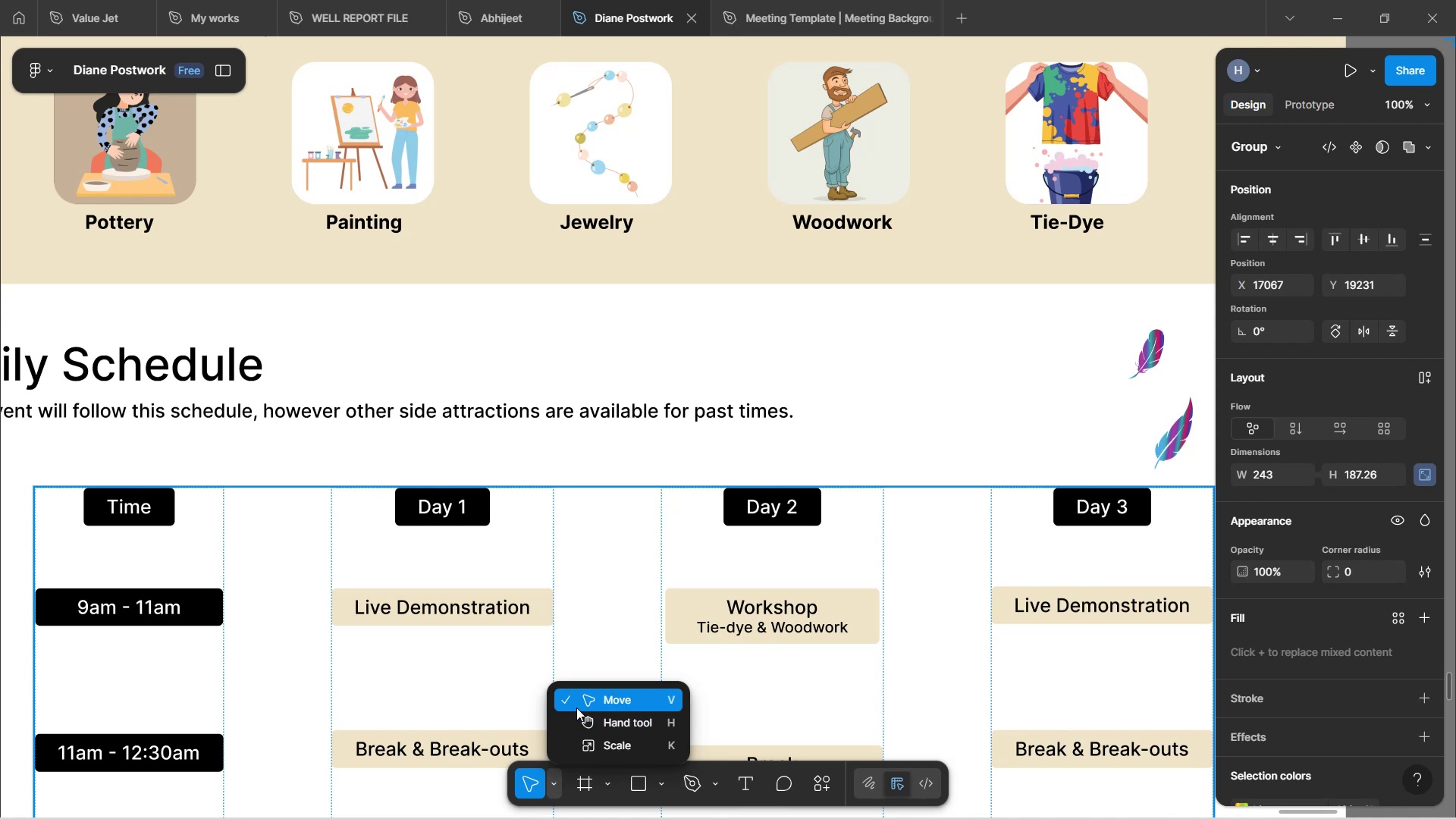 
left_click([596, 720])
 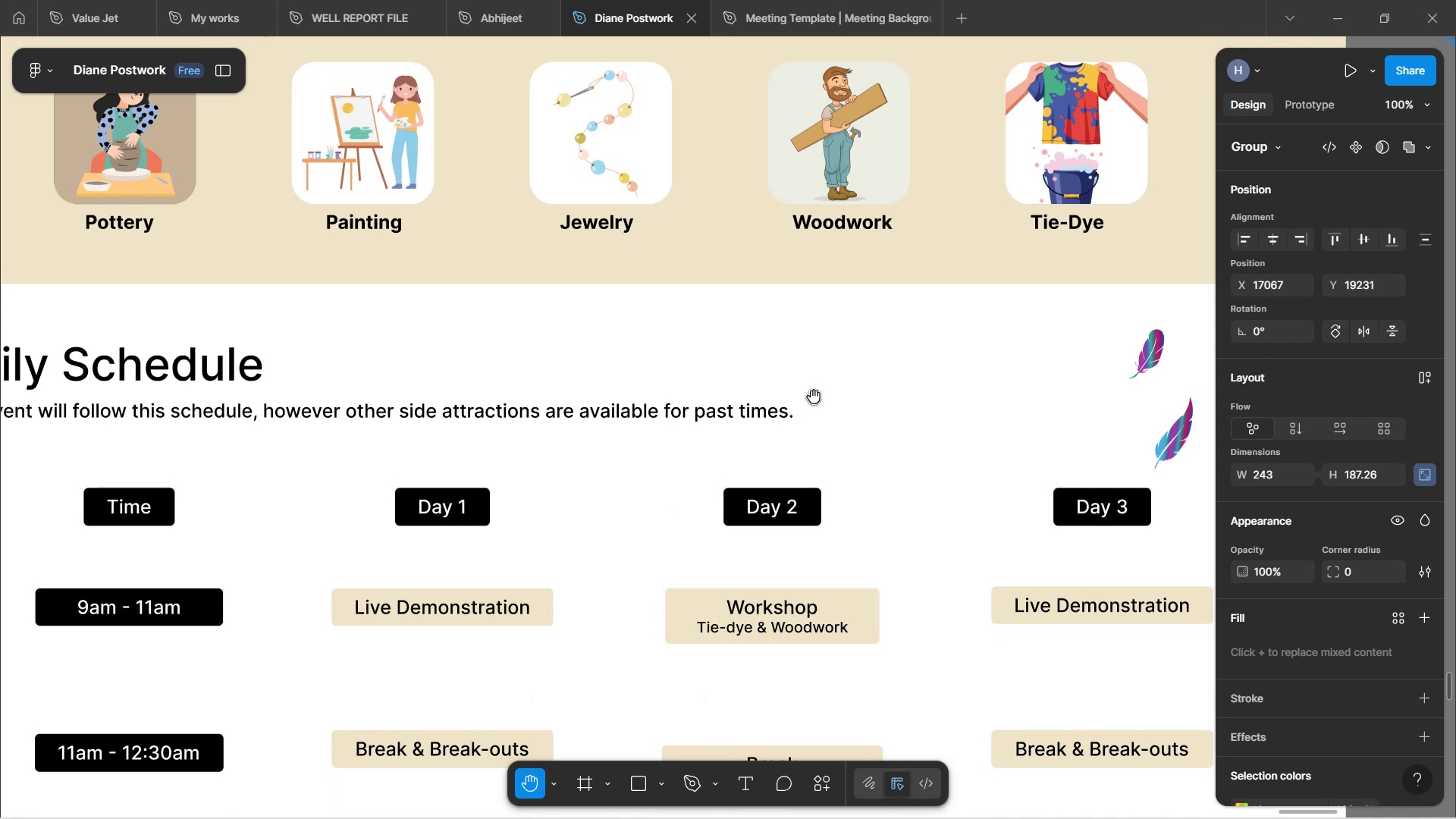 
left_click_drag(start_coordinate=[856, 356], to_coordinate=[390, 315])
 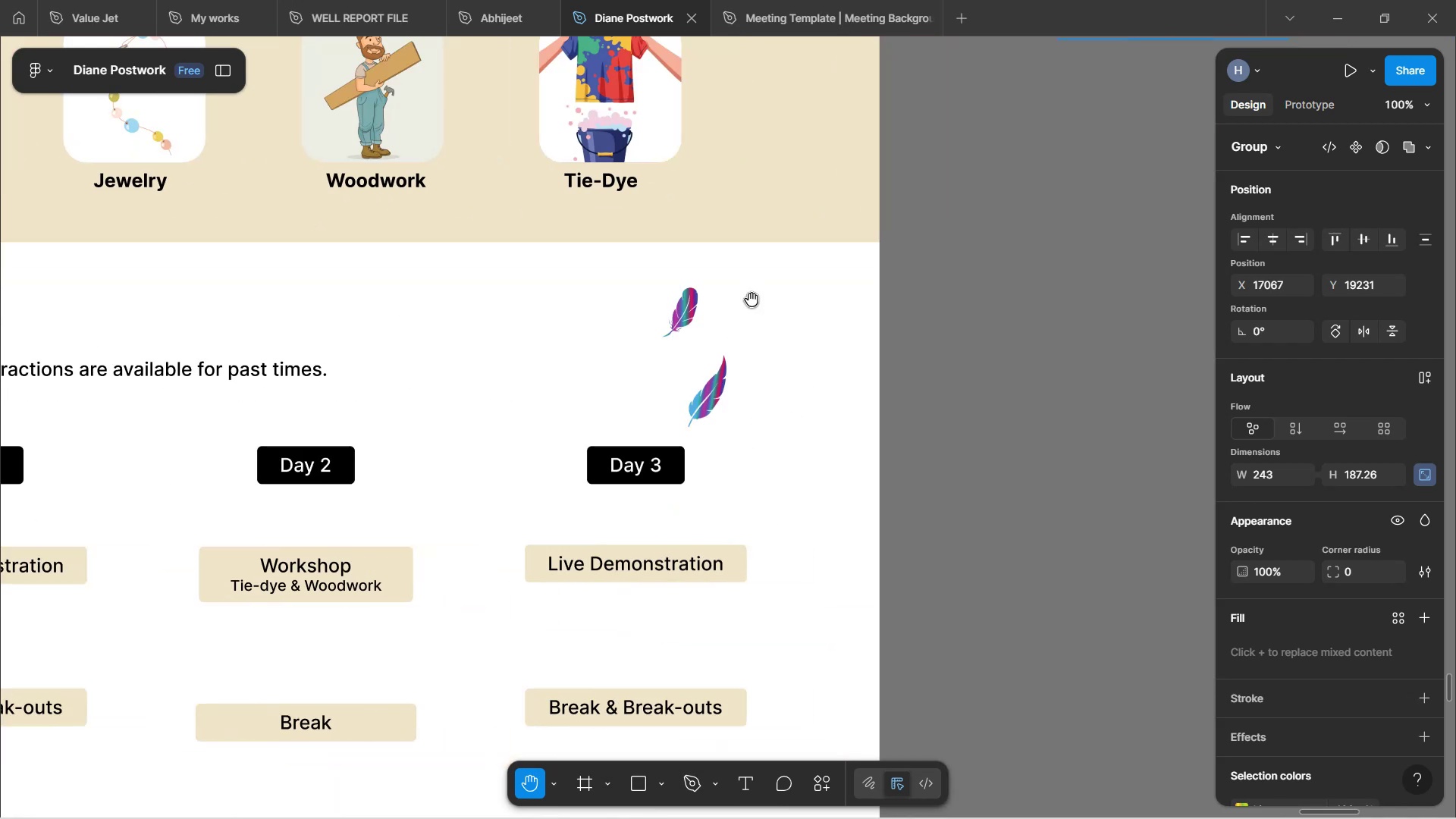 
left_click_drag(start_coordinate=[752, 300], to_coordinate=[51, 473])
 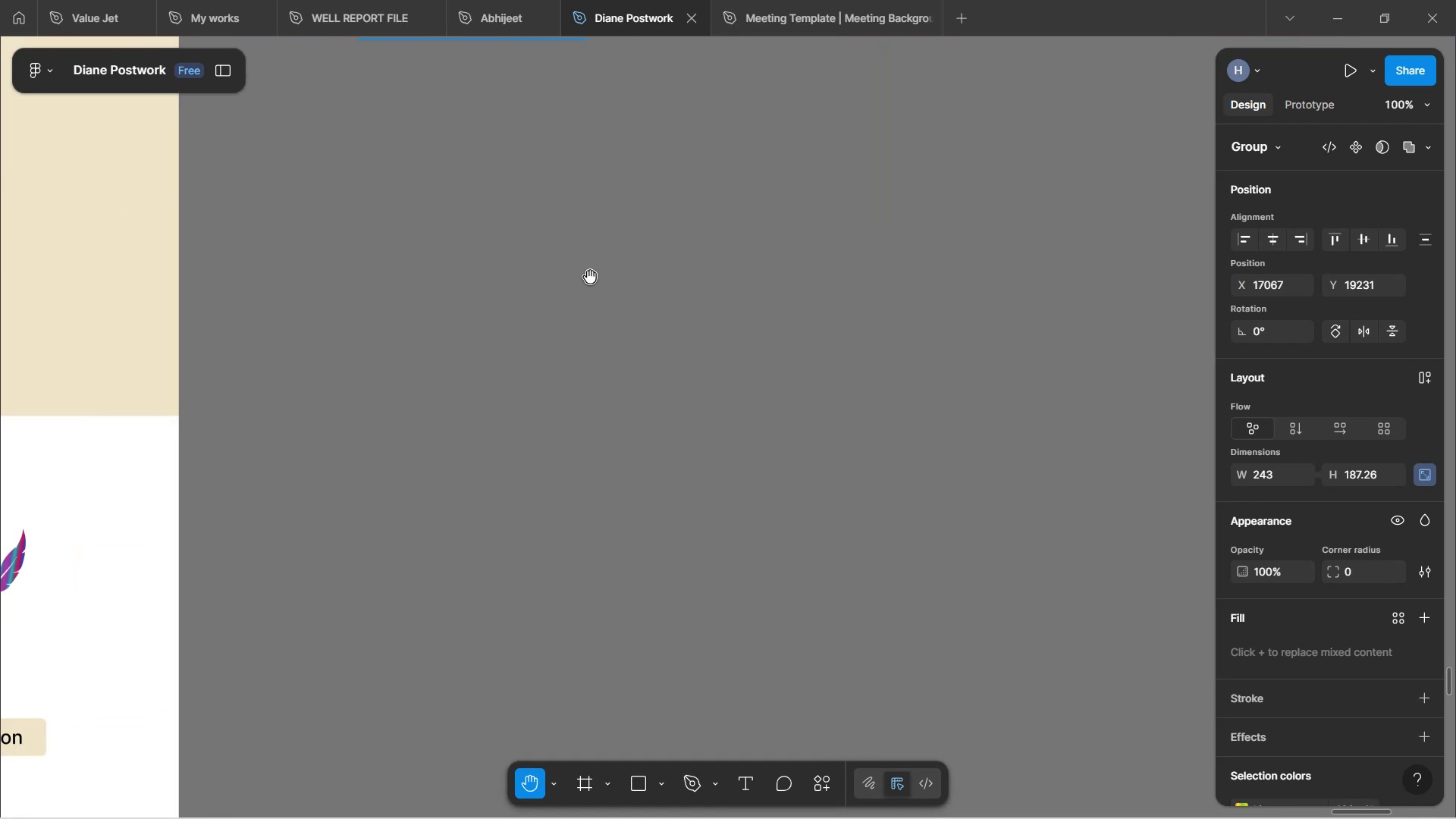 
left_click_drag(start_coordinate=[590, 277], to_coordinate=[948, 513])
 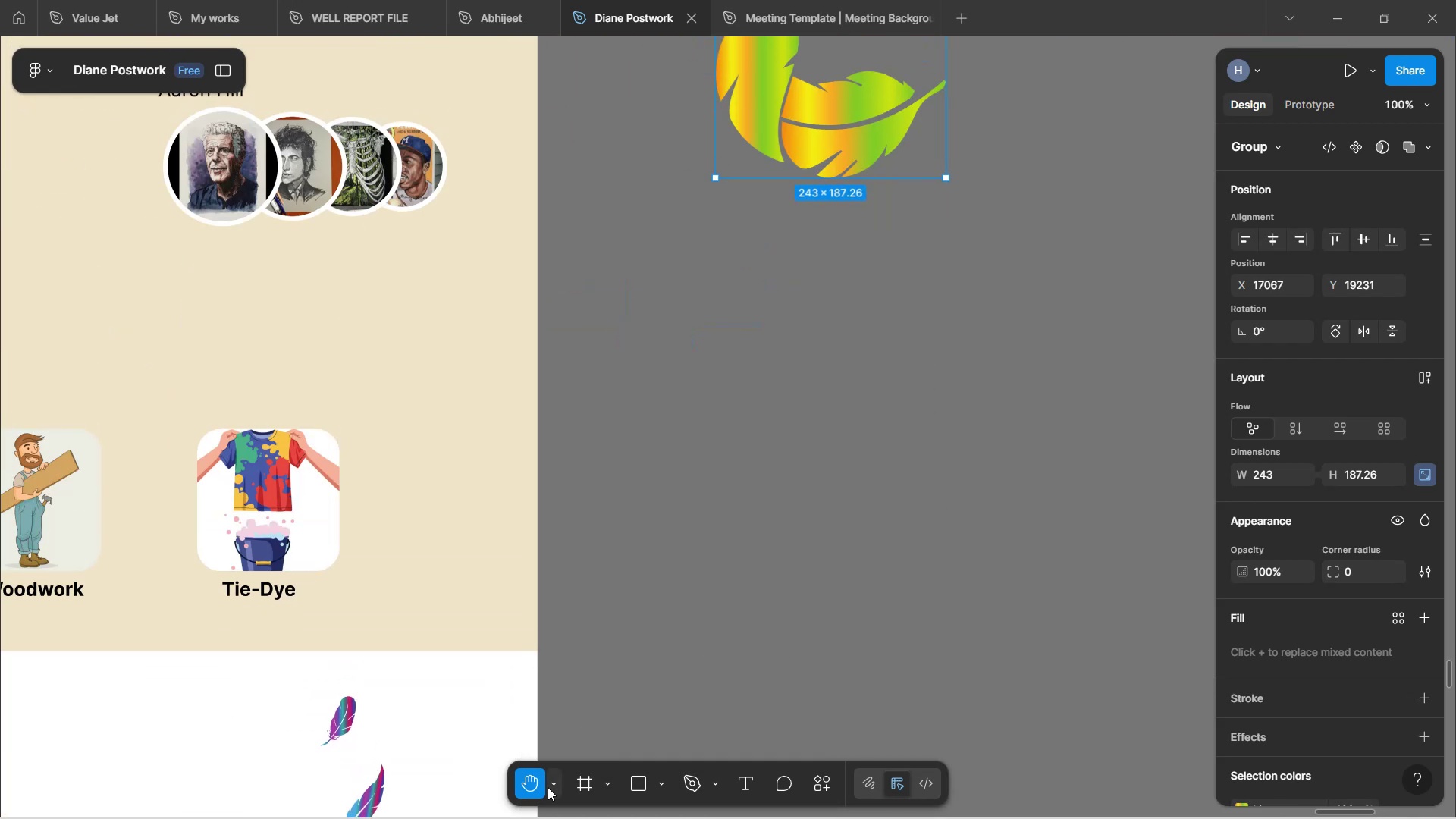 
left_click([551, 779])
 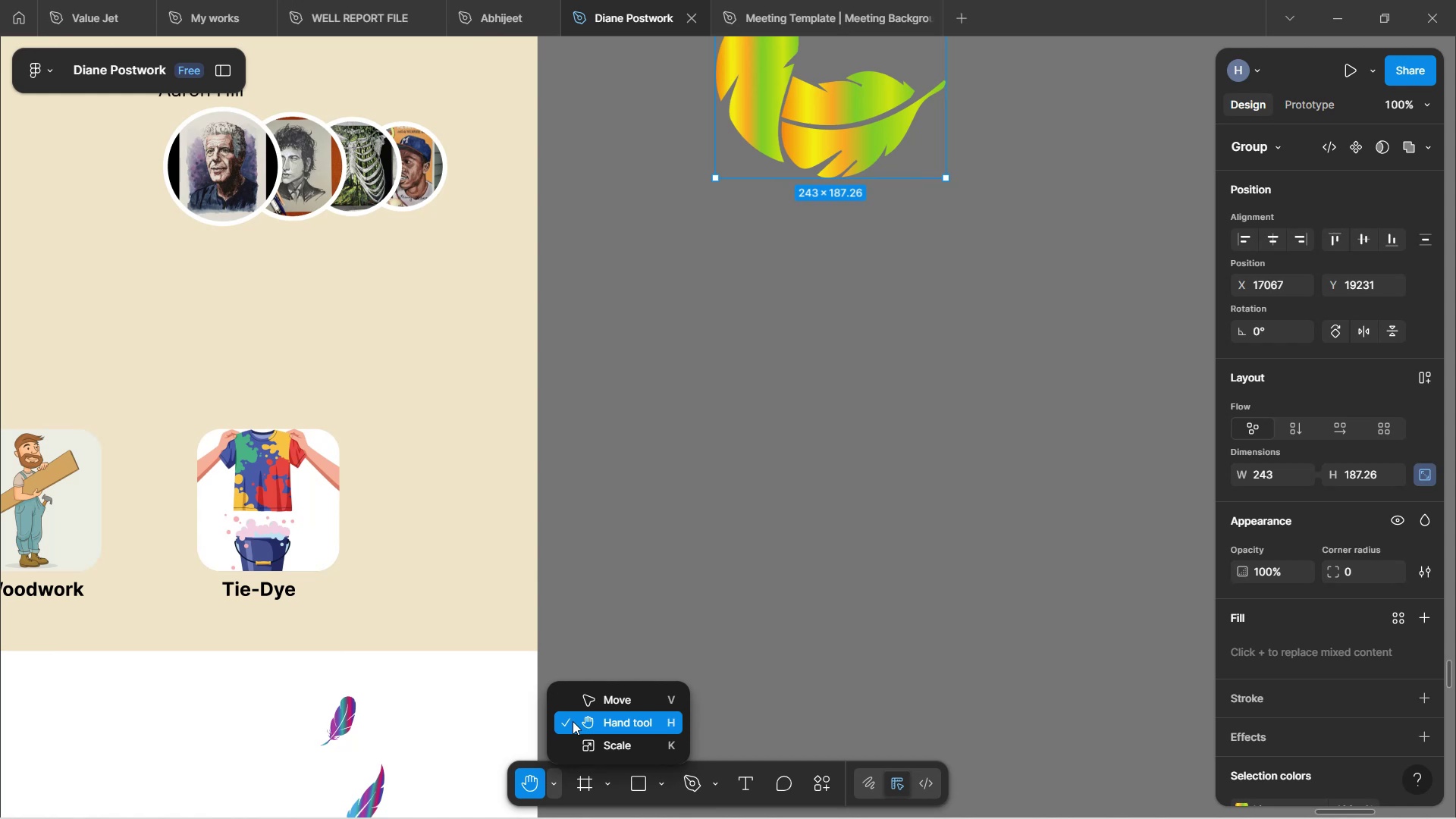 
left_click([573, 721])
 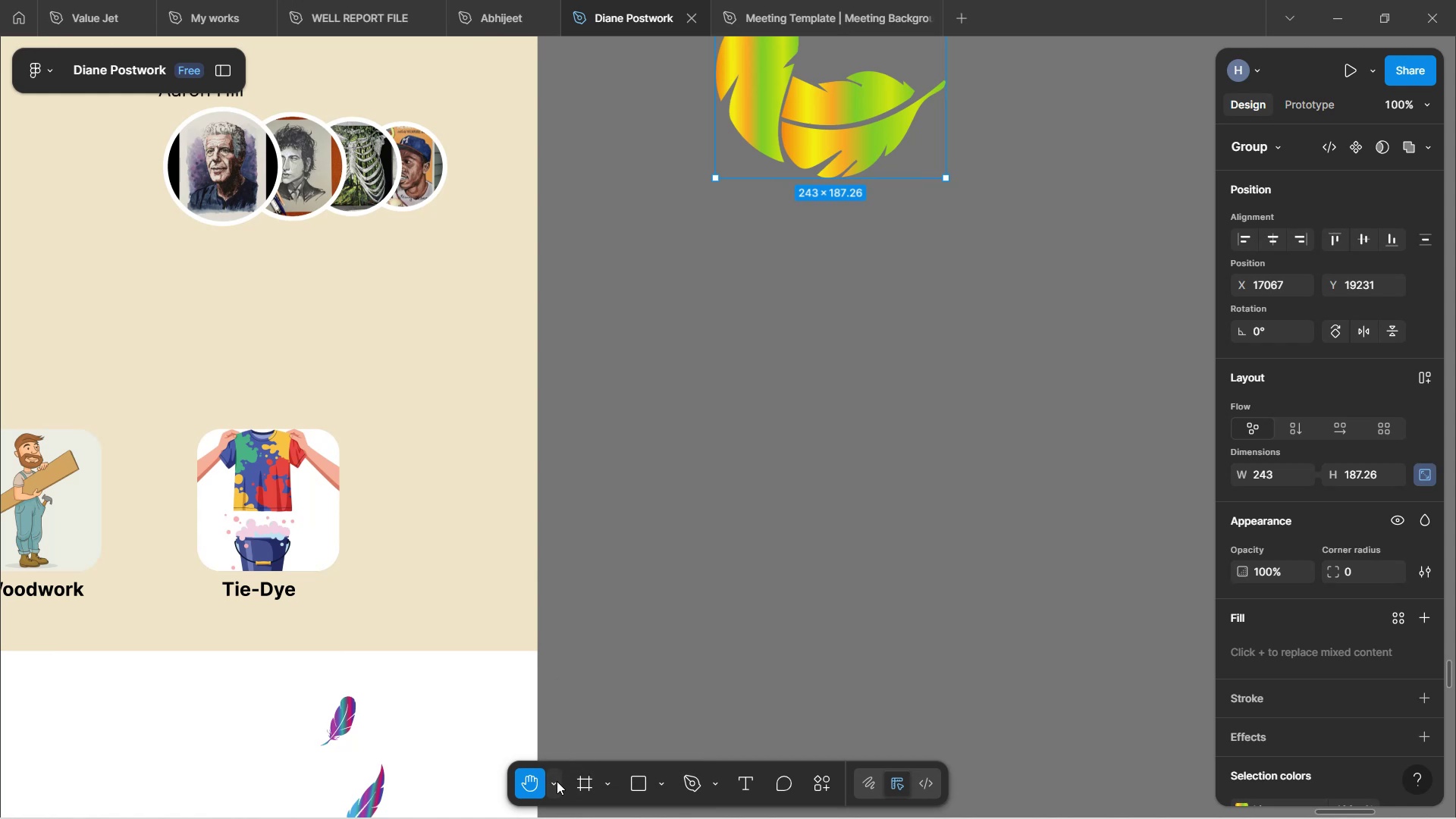 
left_click([554, 781])
 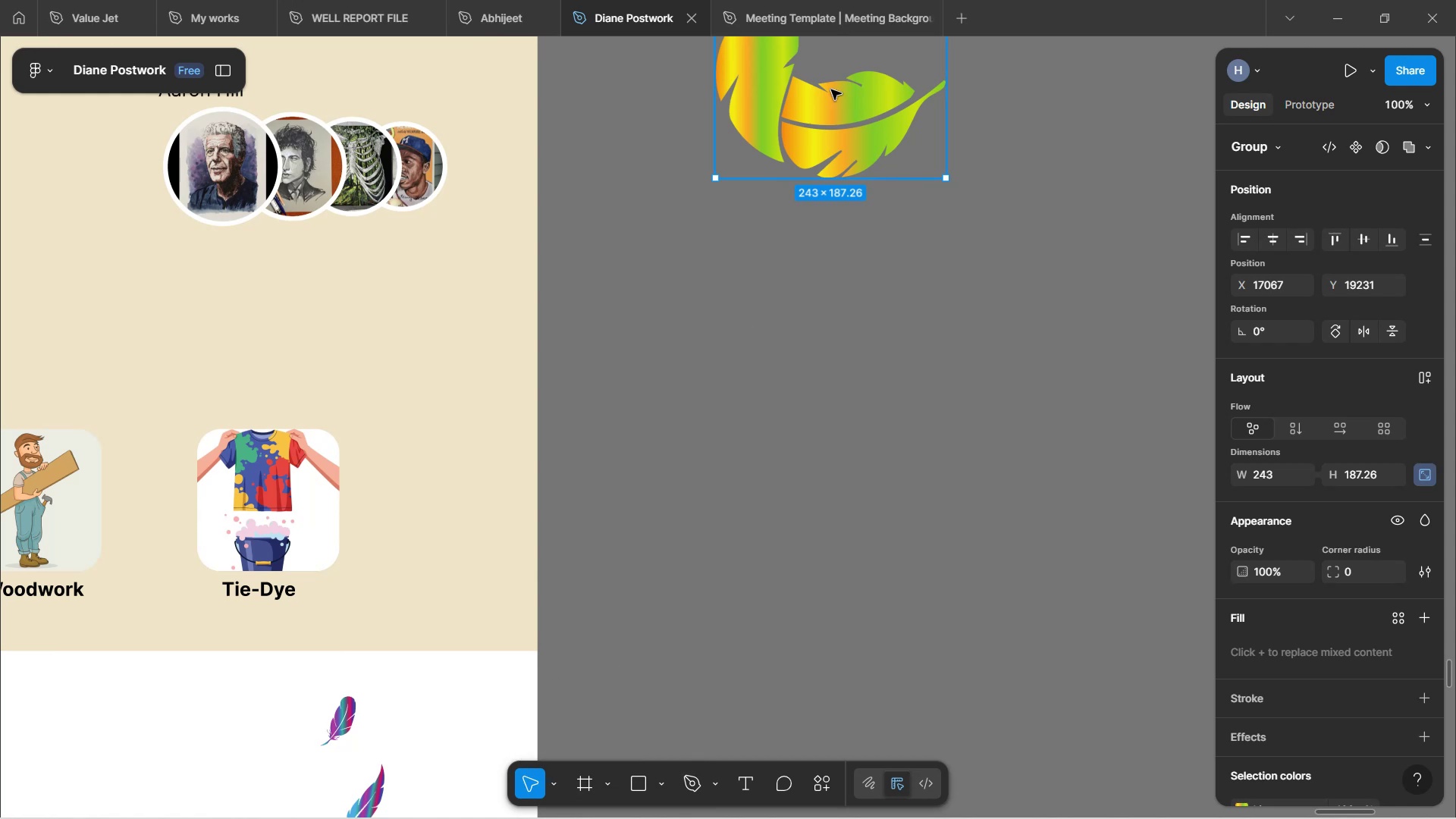 
left_click_drag(start_coordinate=[843, 104], to_coordinate=[699, 711])
 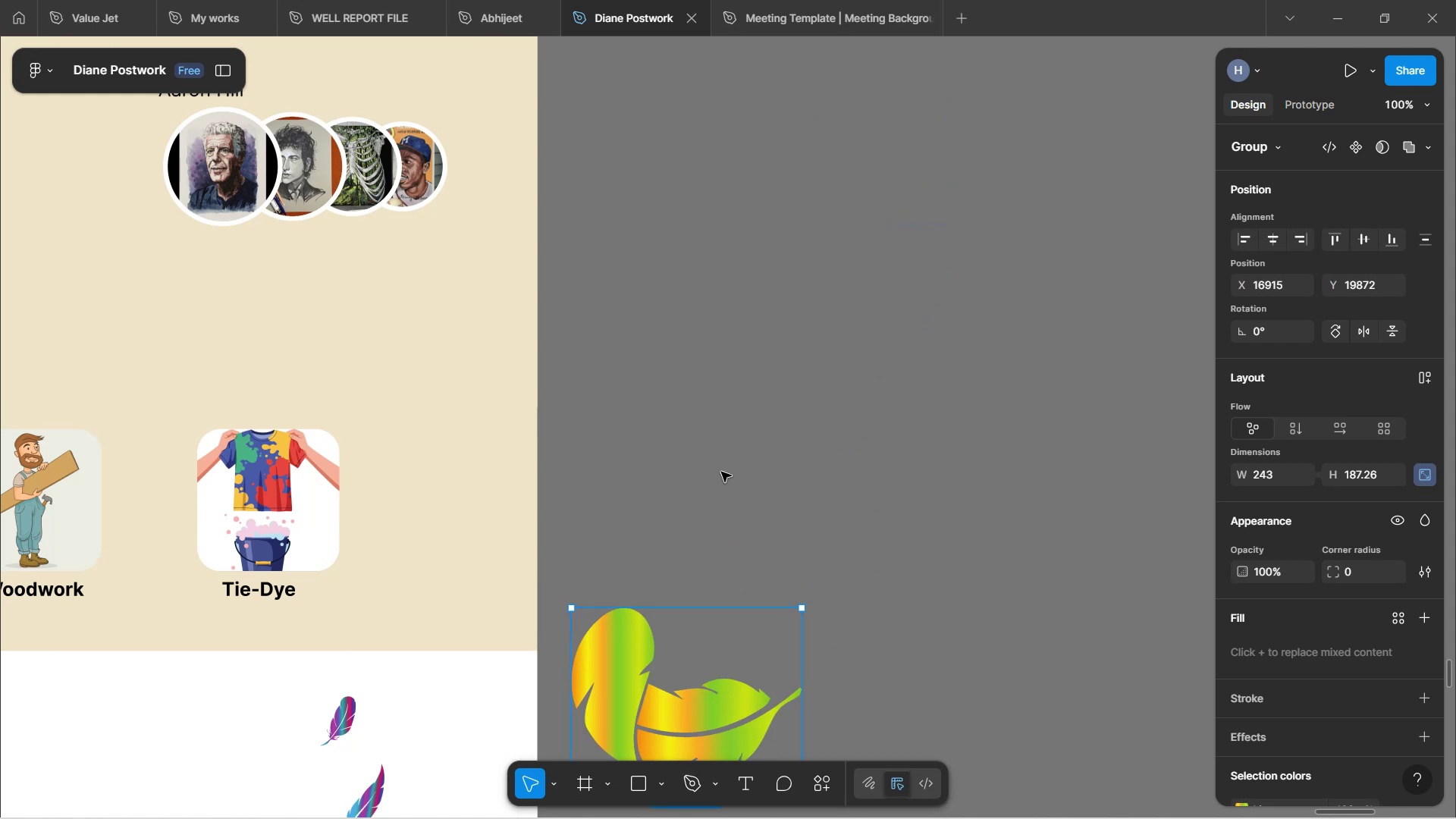 
scroll: coordinate [726, 452], scroll_direction: down, amount: 8.0
 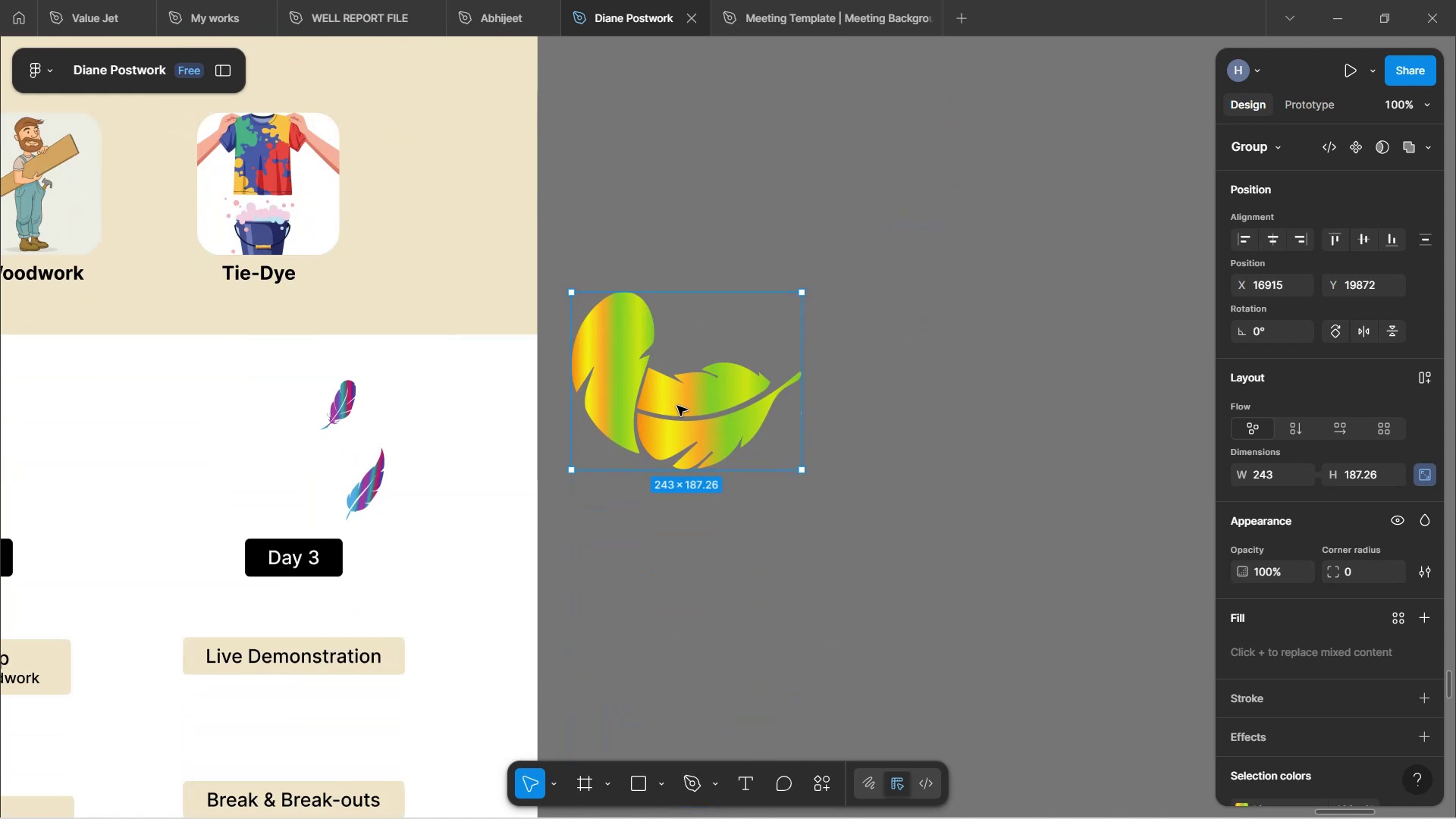 
left_click_drag(start_coordinate=[674, 390], to_coordinate=[686, 506])
 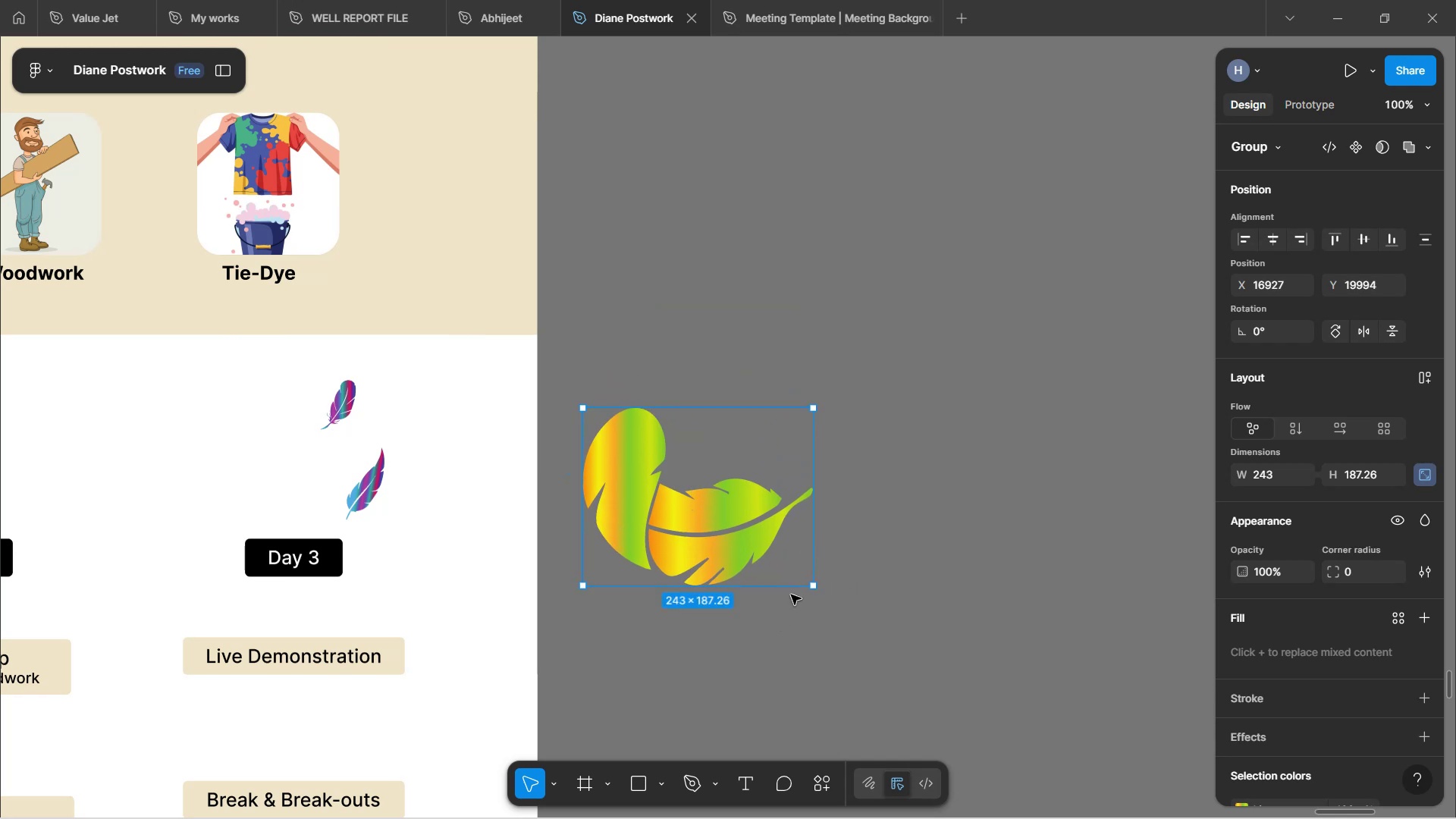 
wait(6.24)
 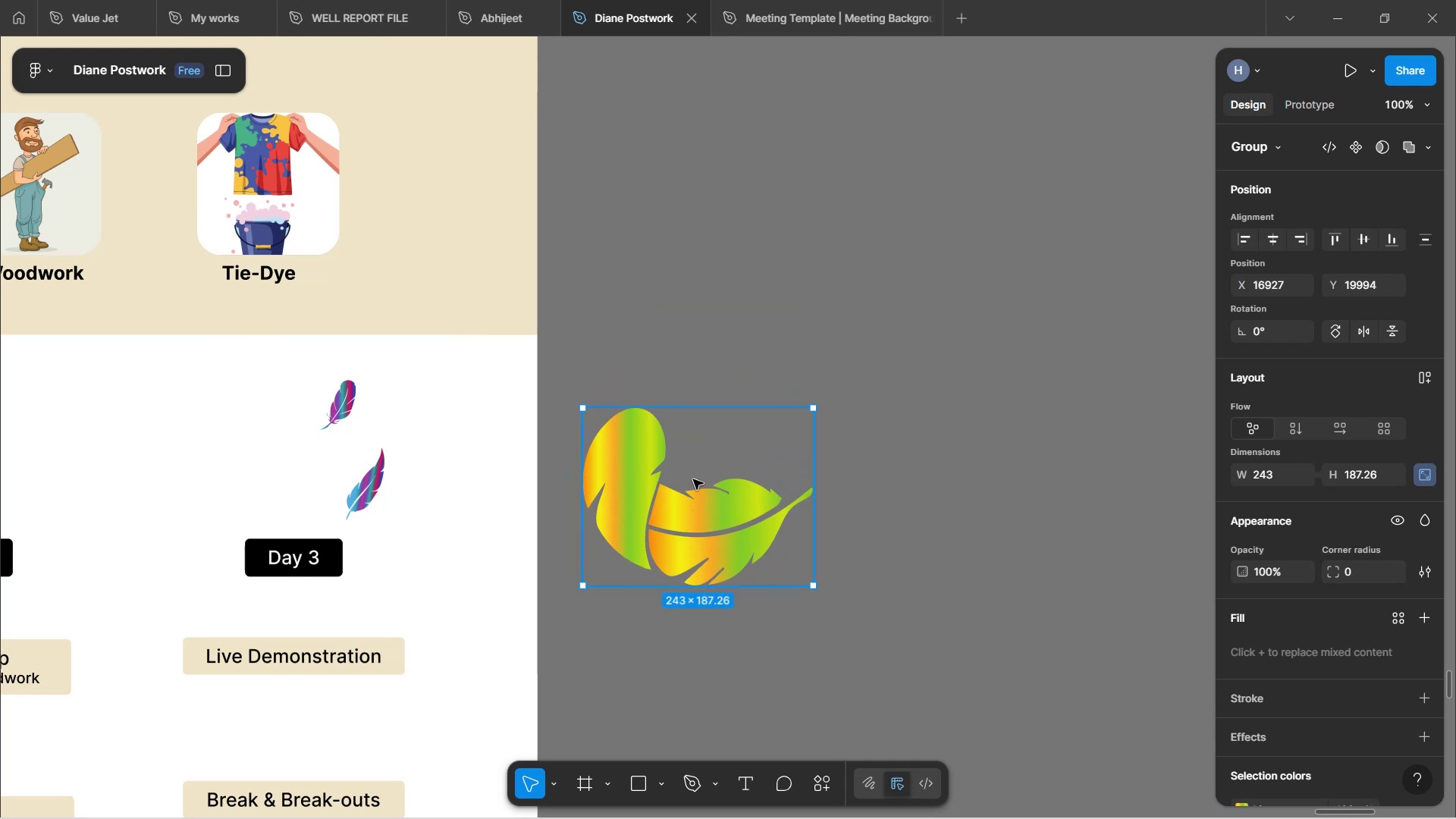 
left_click_drag(start_coordinate=[817, 588], to_coordinate=[673, 435])
 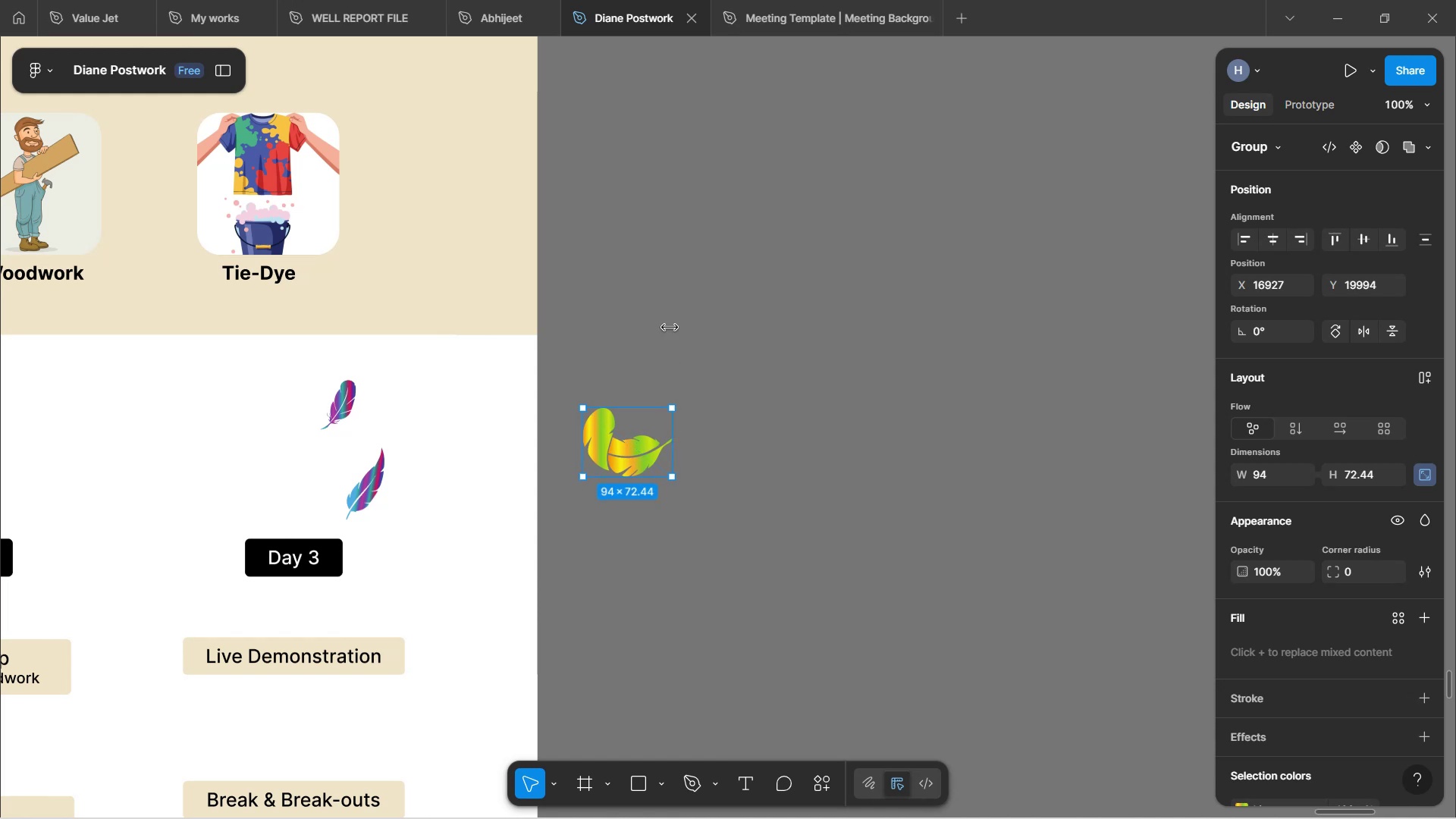 
scroll: coordinate [670, 330], scroll_direction: up, amount: 12.0
 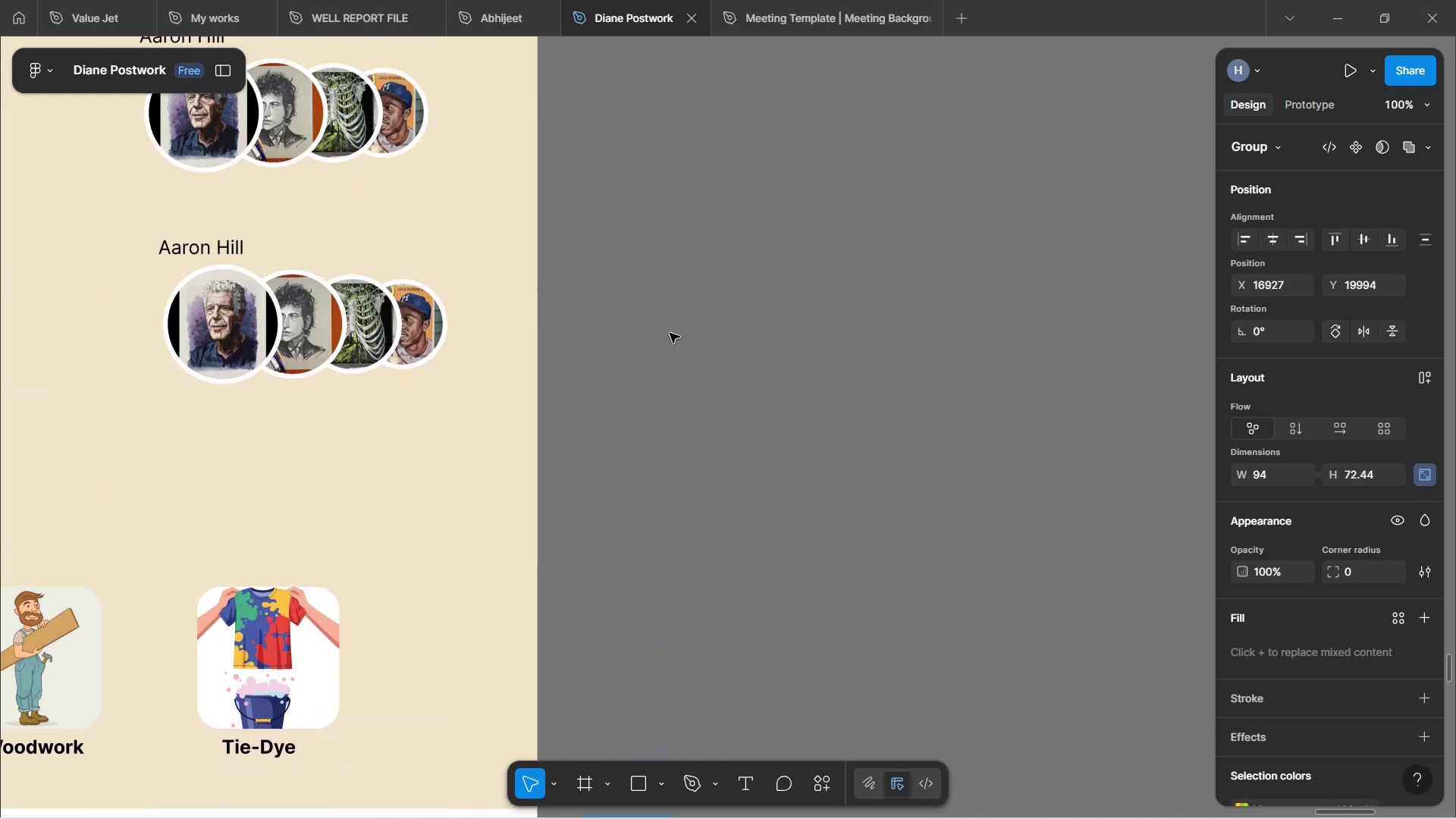 
scroll: coordinate [670, 344], scroll_direction: down, amount: 10.0
 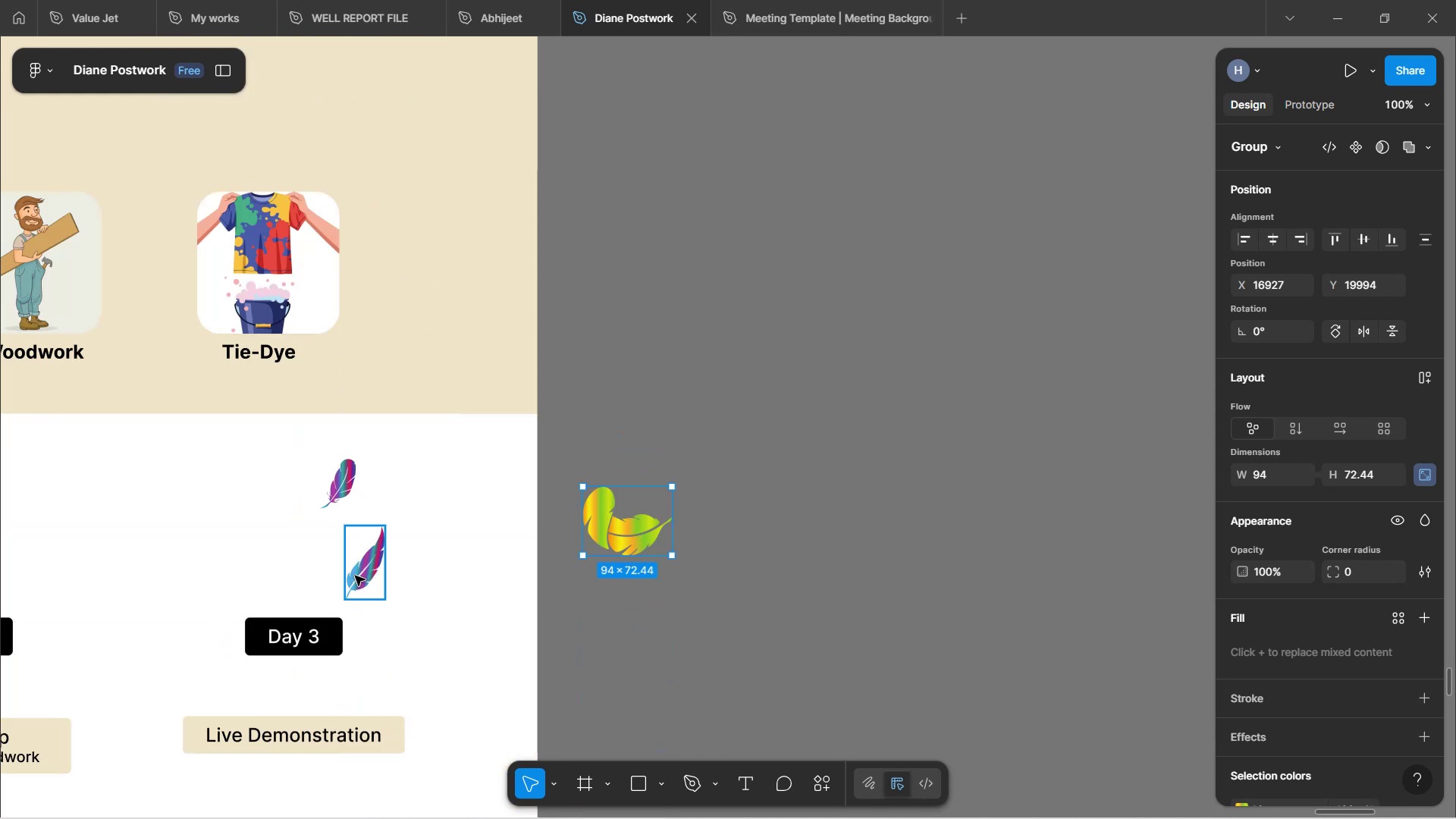 
wait(5.7)
 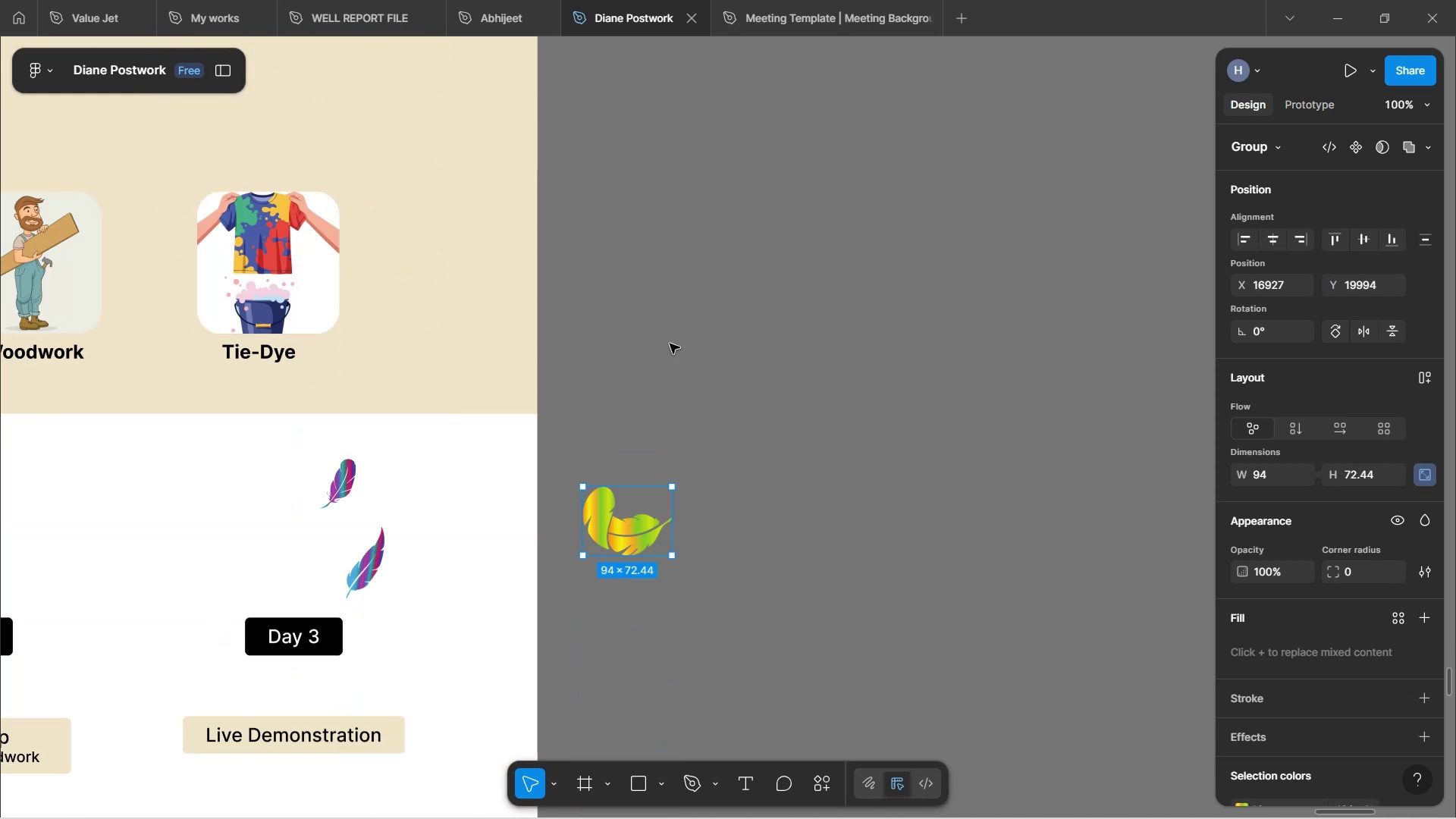 
scroll: coordinate [1358, 701], scroll_direction: down, amount: 9.0
 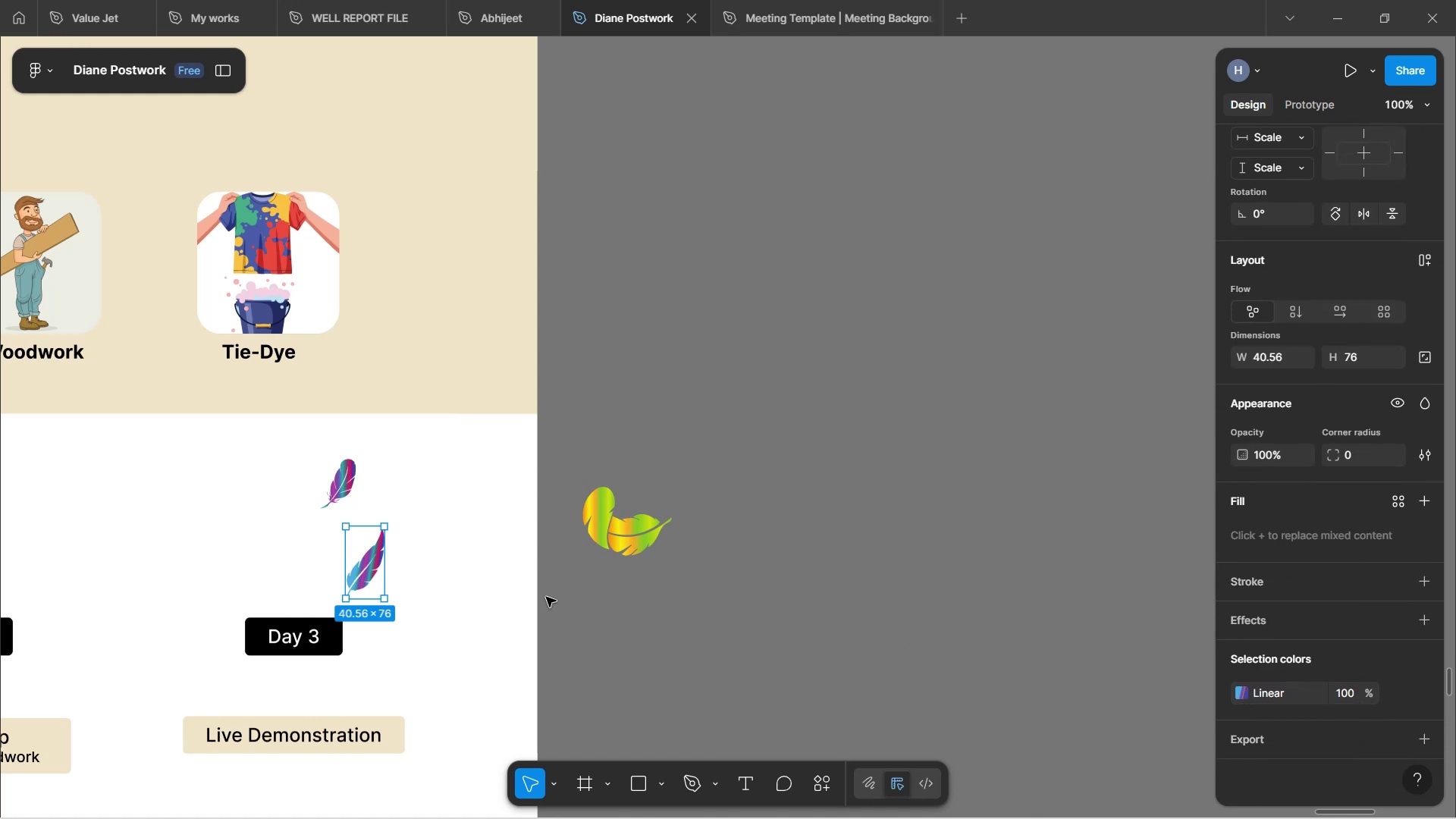 
wait(5.83)
 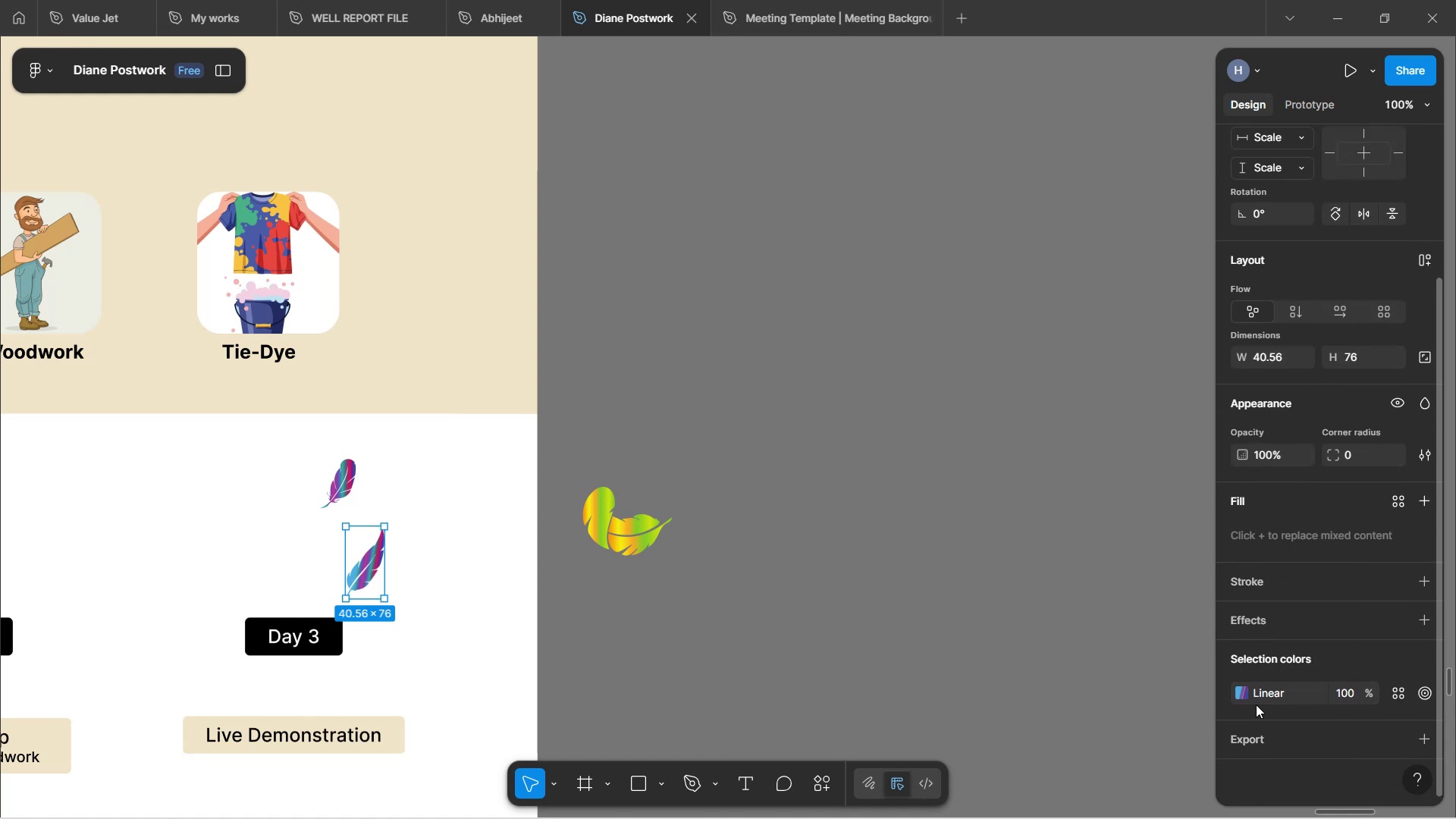 
right_click([371, 577])
 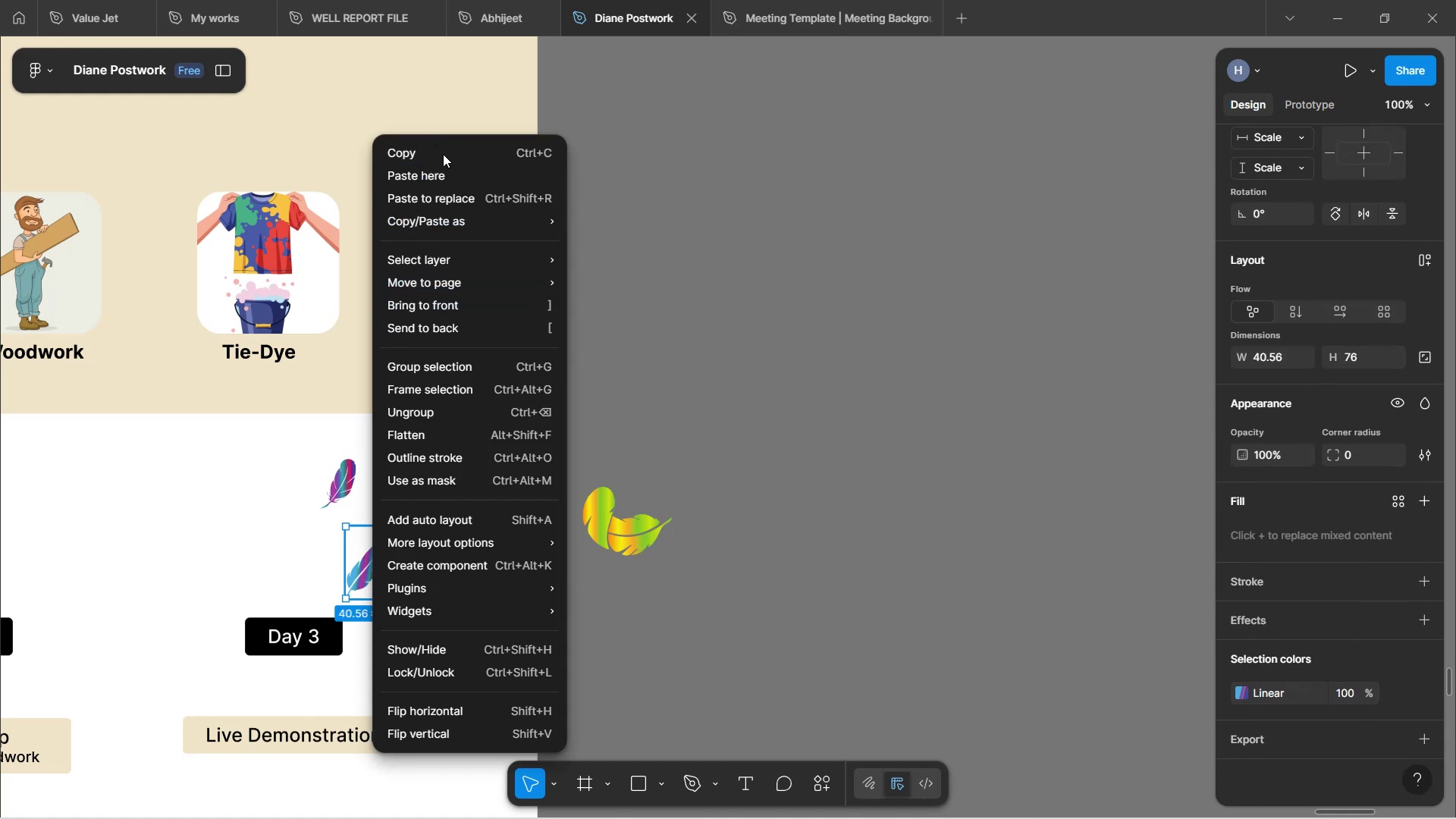 
left_click([444, 158])
 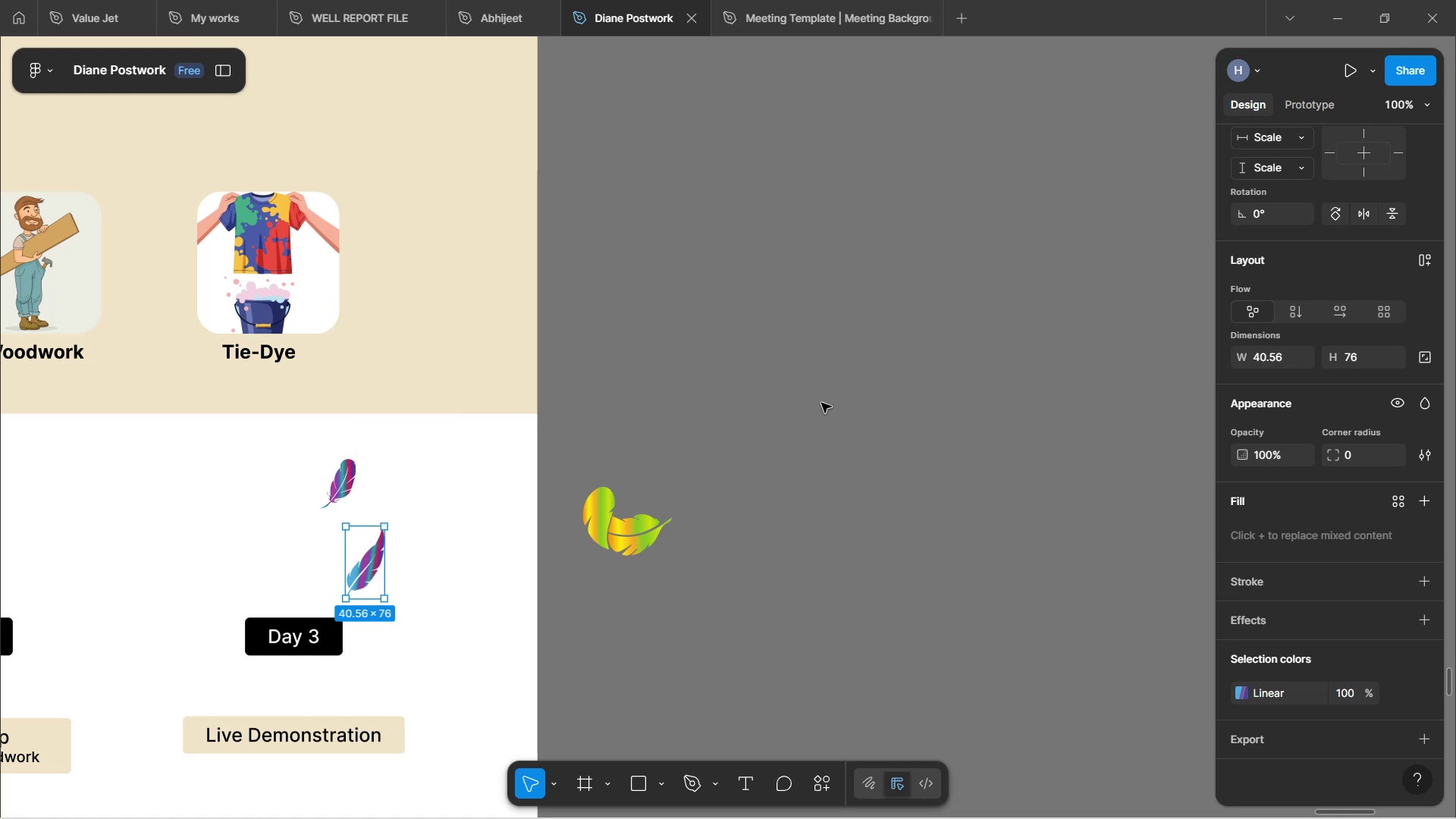 
left_click([822, 403])
 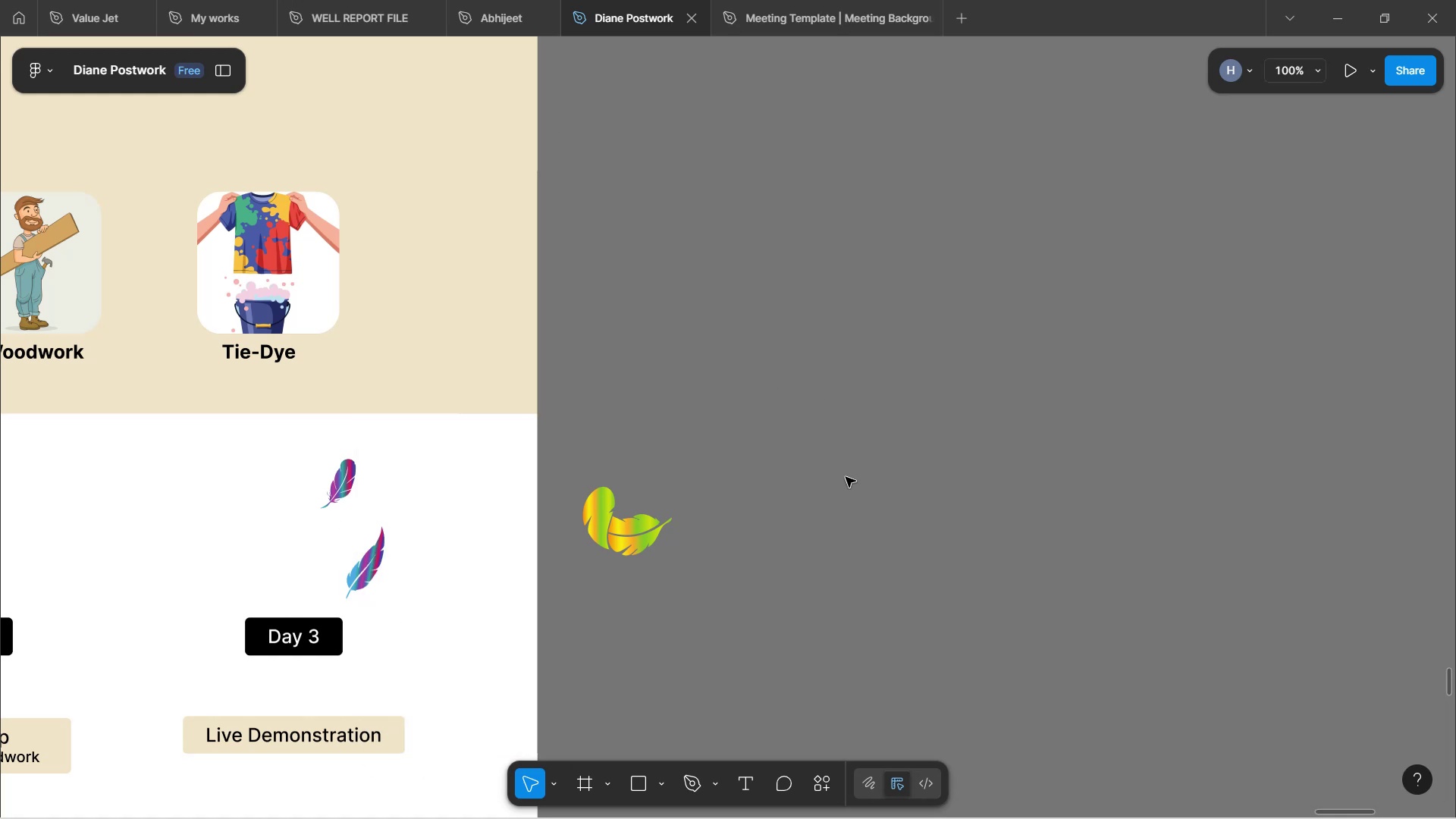 
scroll: coordinate [846, 507], scroll_direction: down, amount: 3.0
 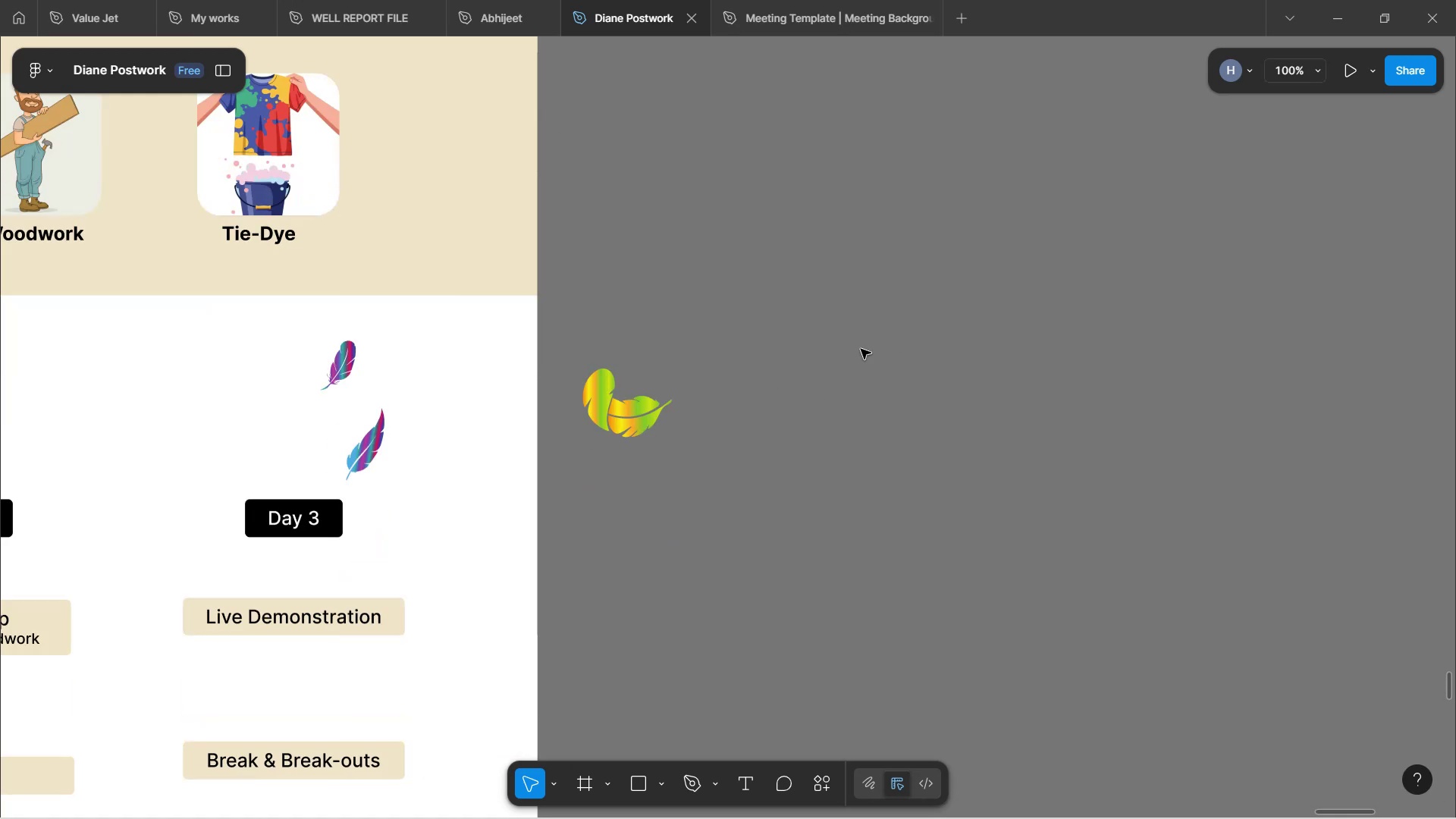 
right_click([802, 356])
 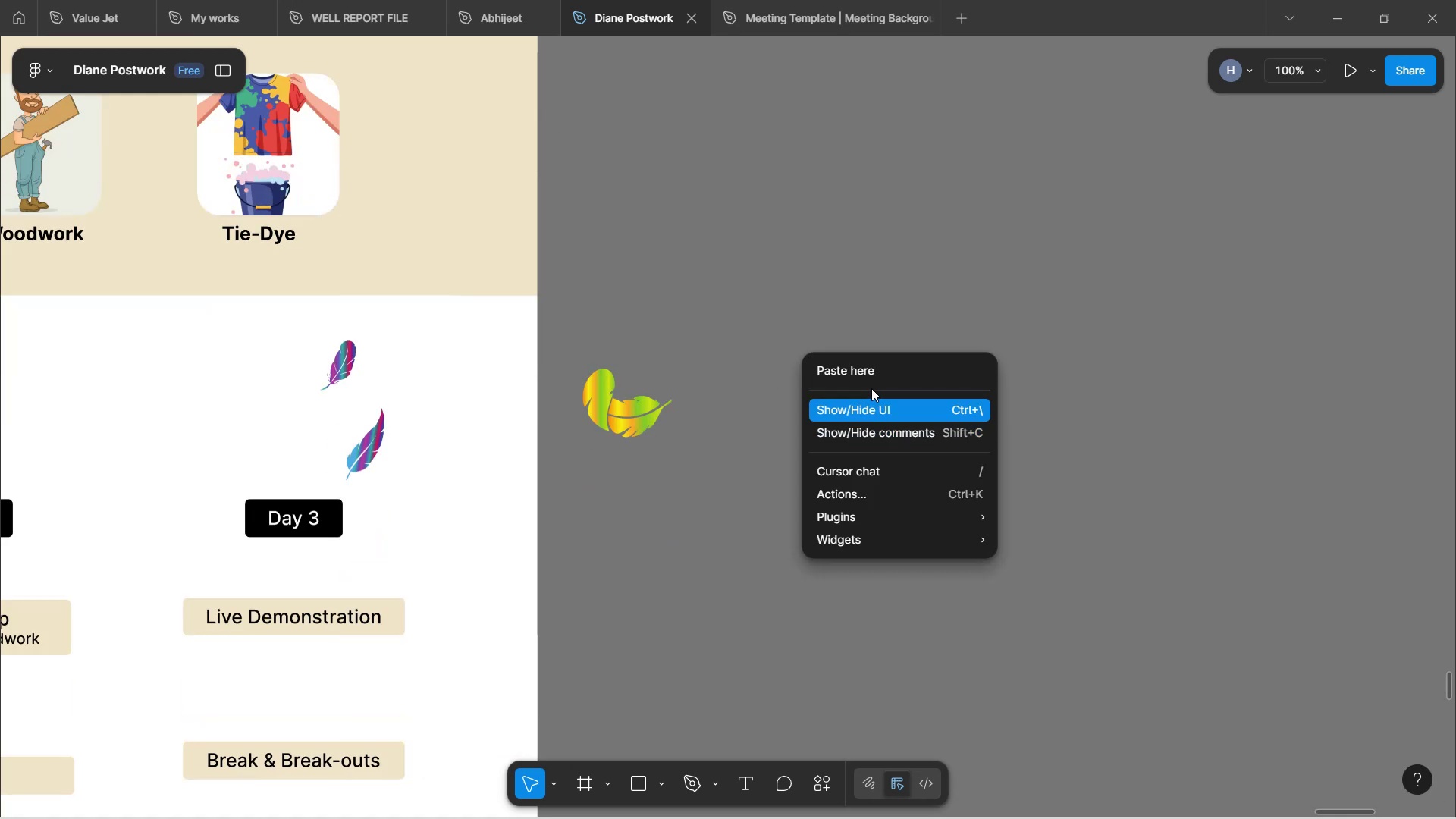 
left_click([866, 362])
 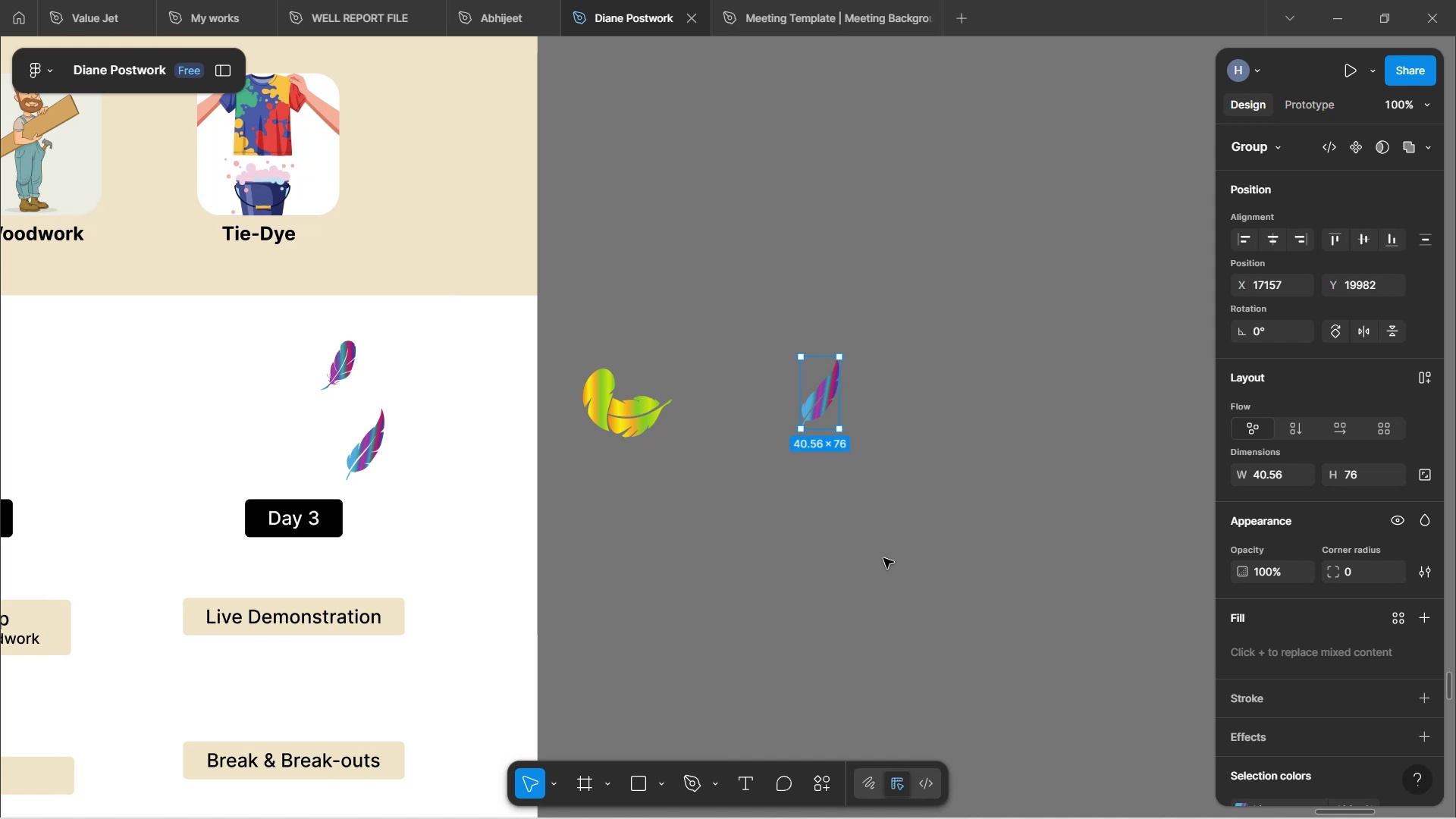 
wait(61.32)
 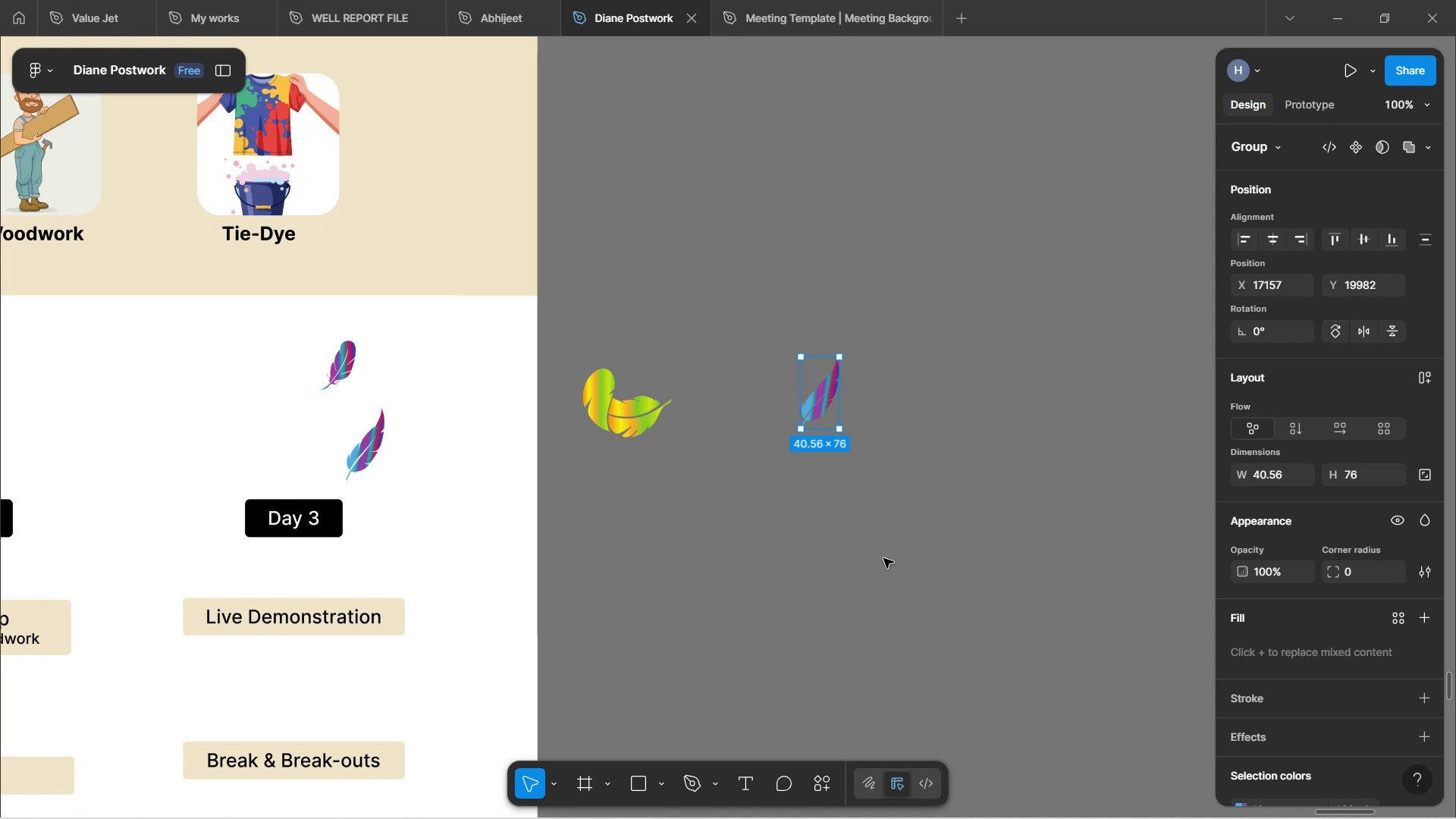 
scroll: coordinate [1383, 603], scroll_direction: down, amount: 6.0
 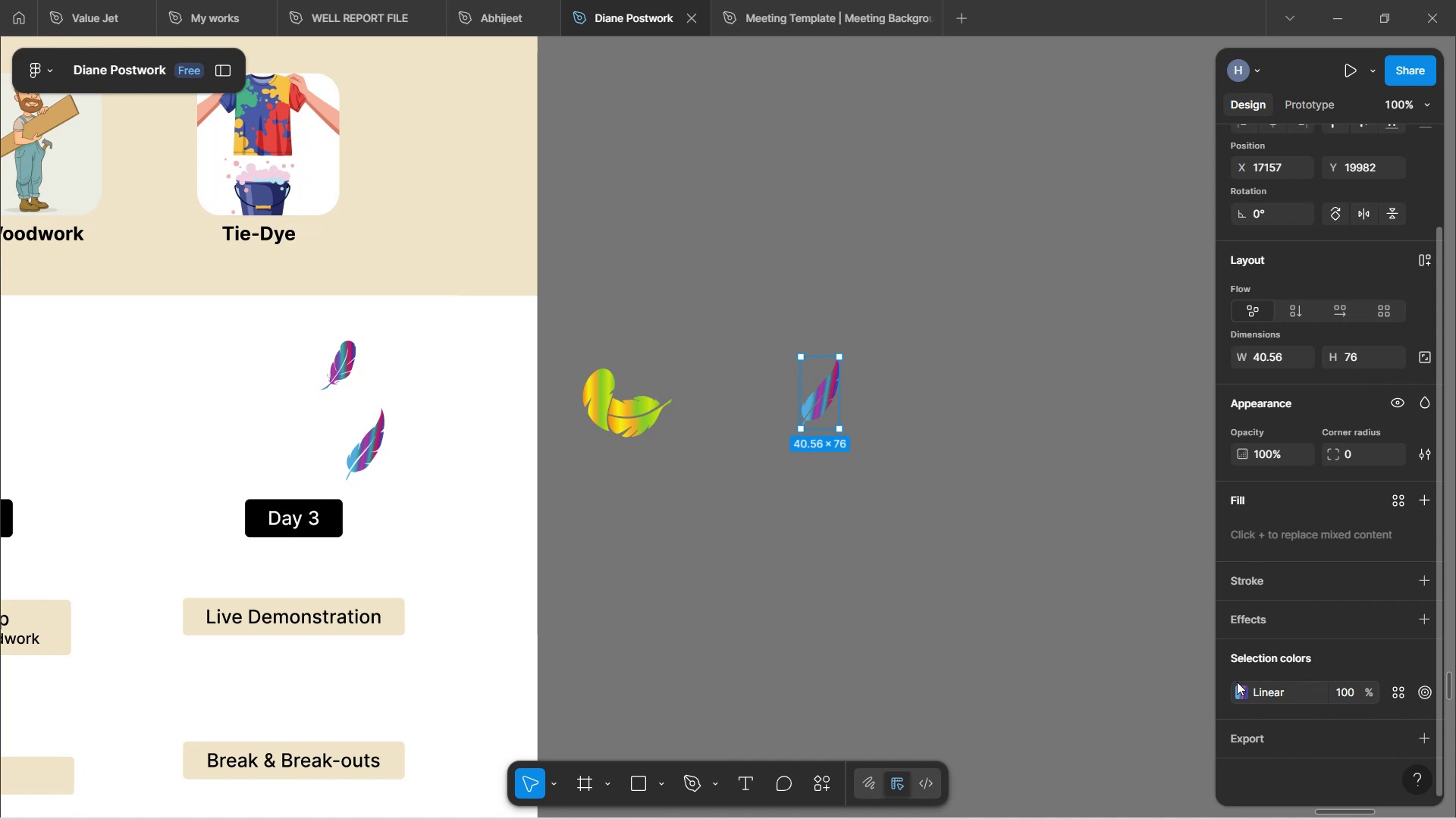 
left_click([1235, 692])
 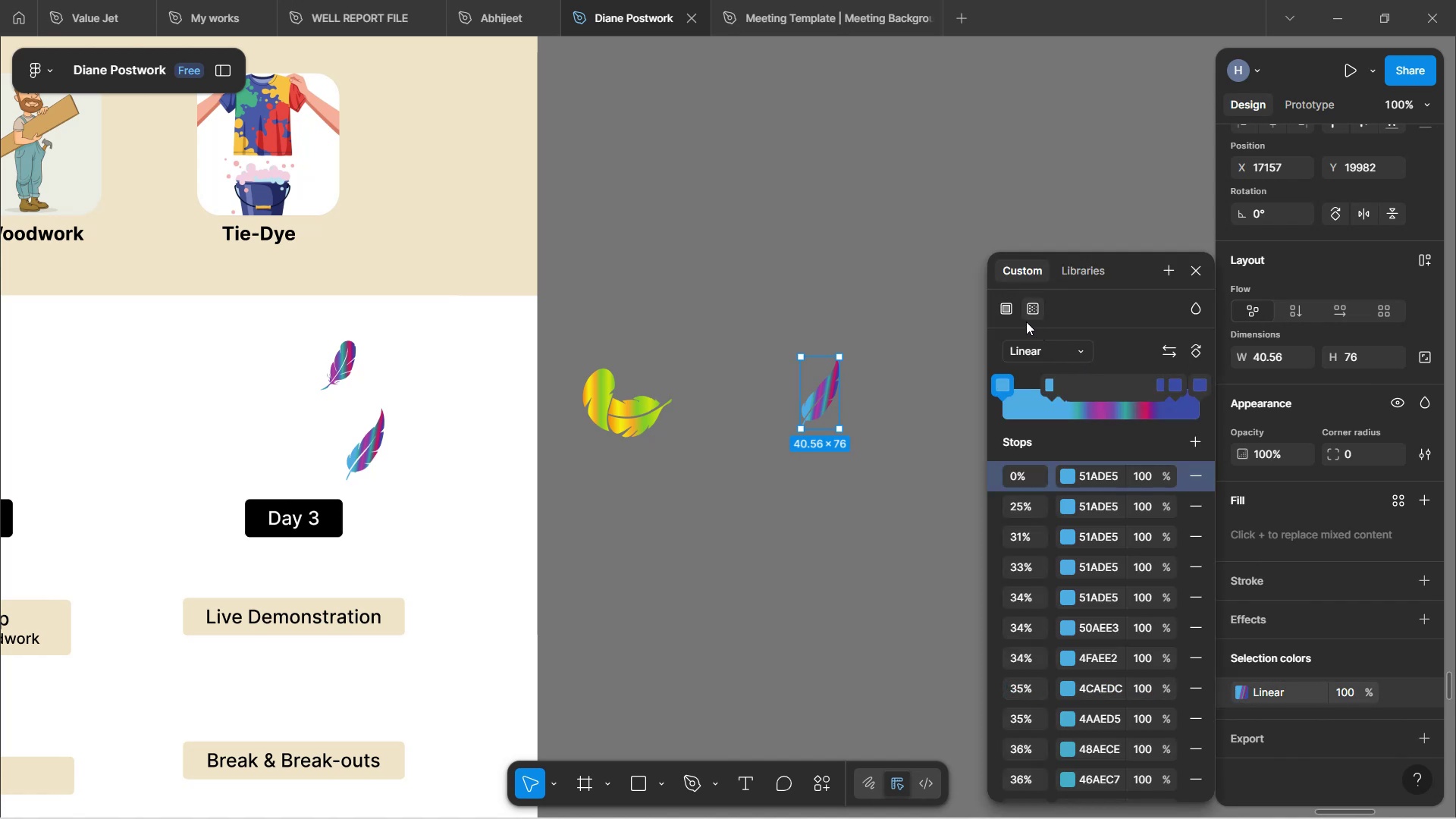 
wait(5.09)
 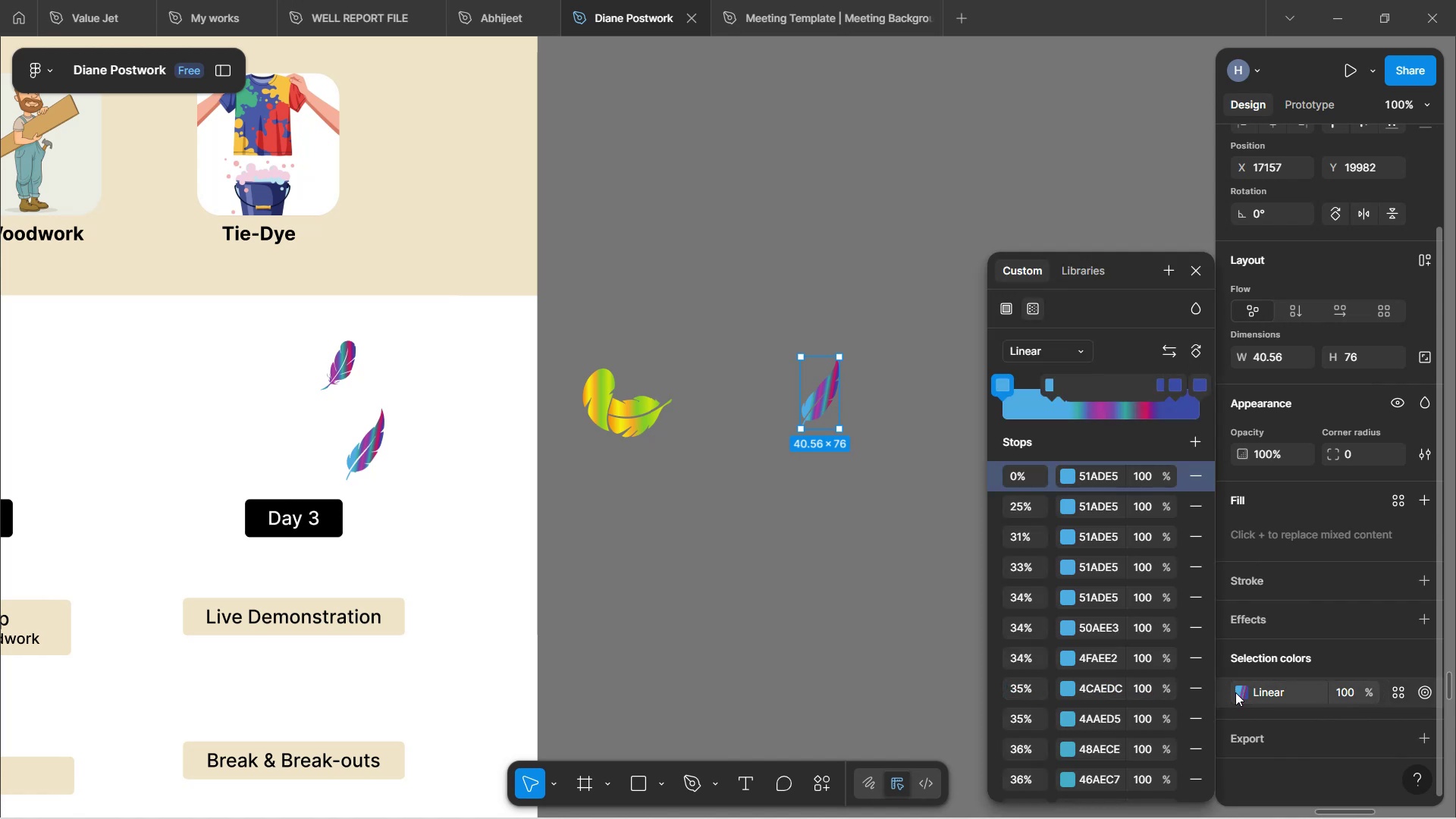 
left_click([1004, 312])
 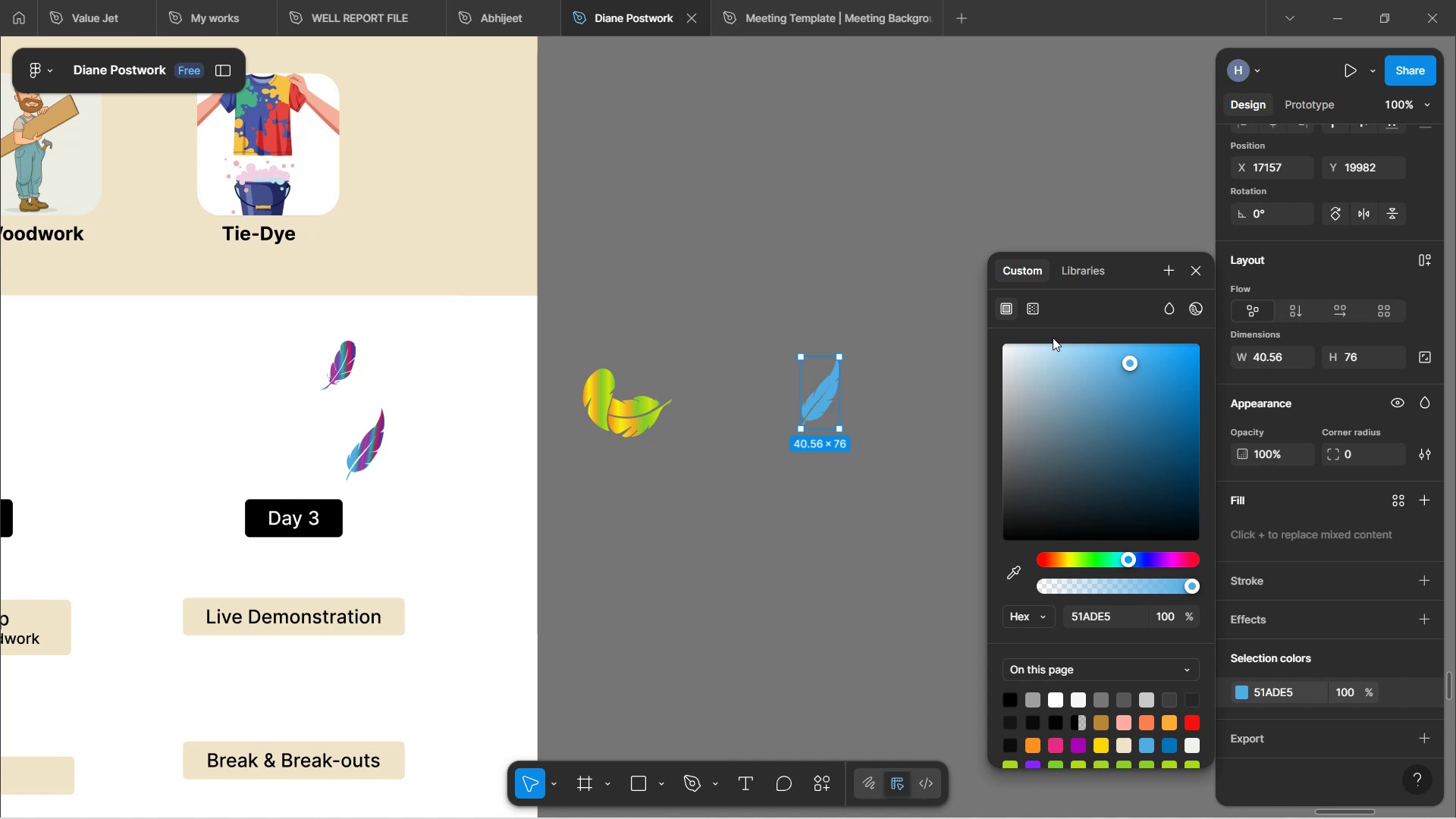 
wait(108.99)
 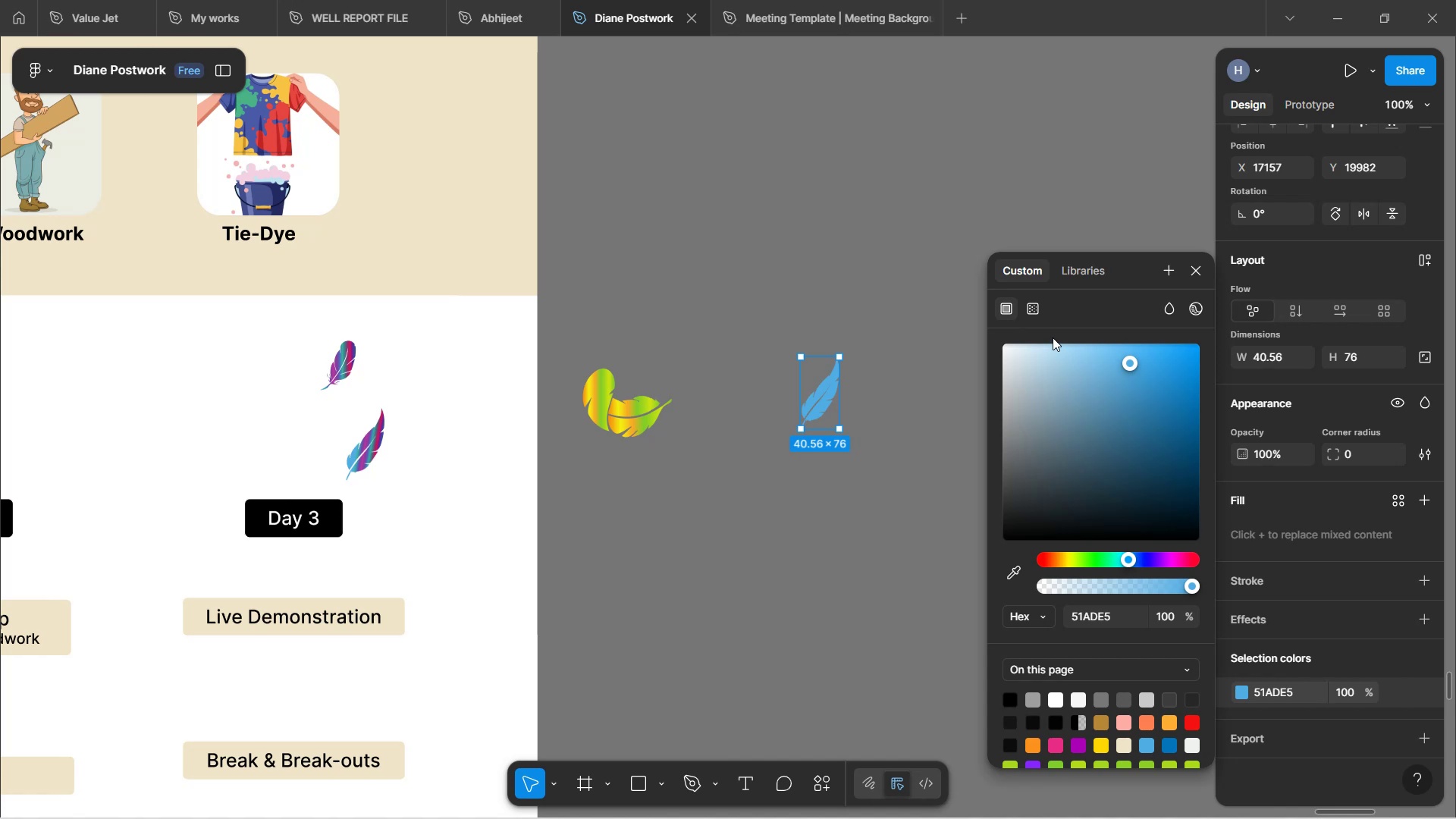 
mouse_move([351, 346])
 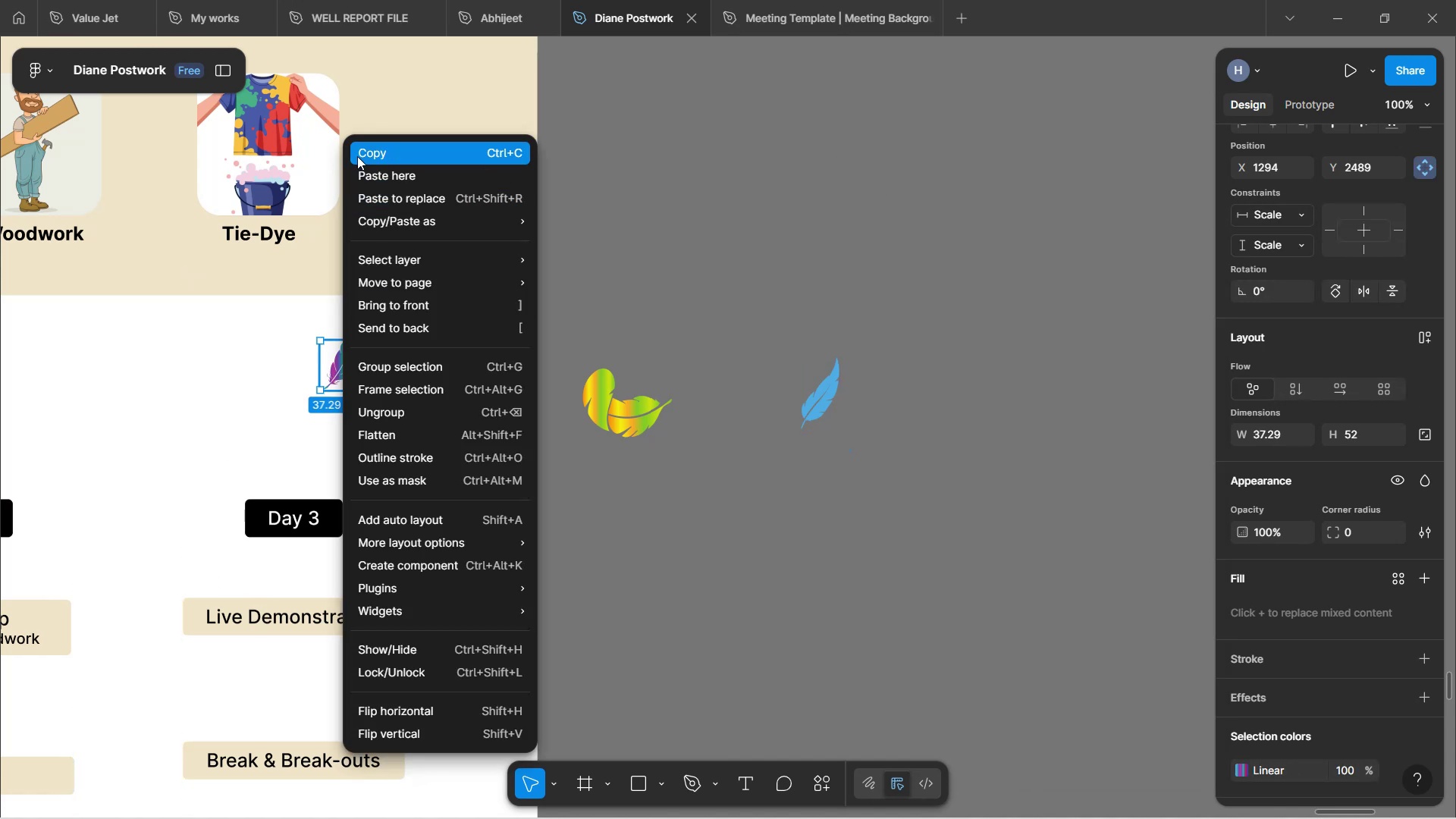 
left_click([357, 156])
 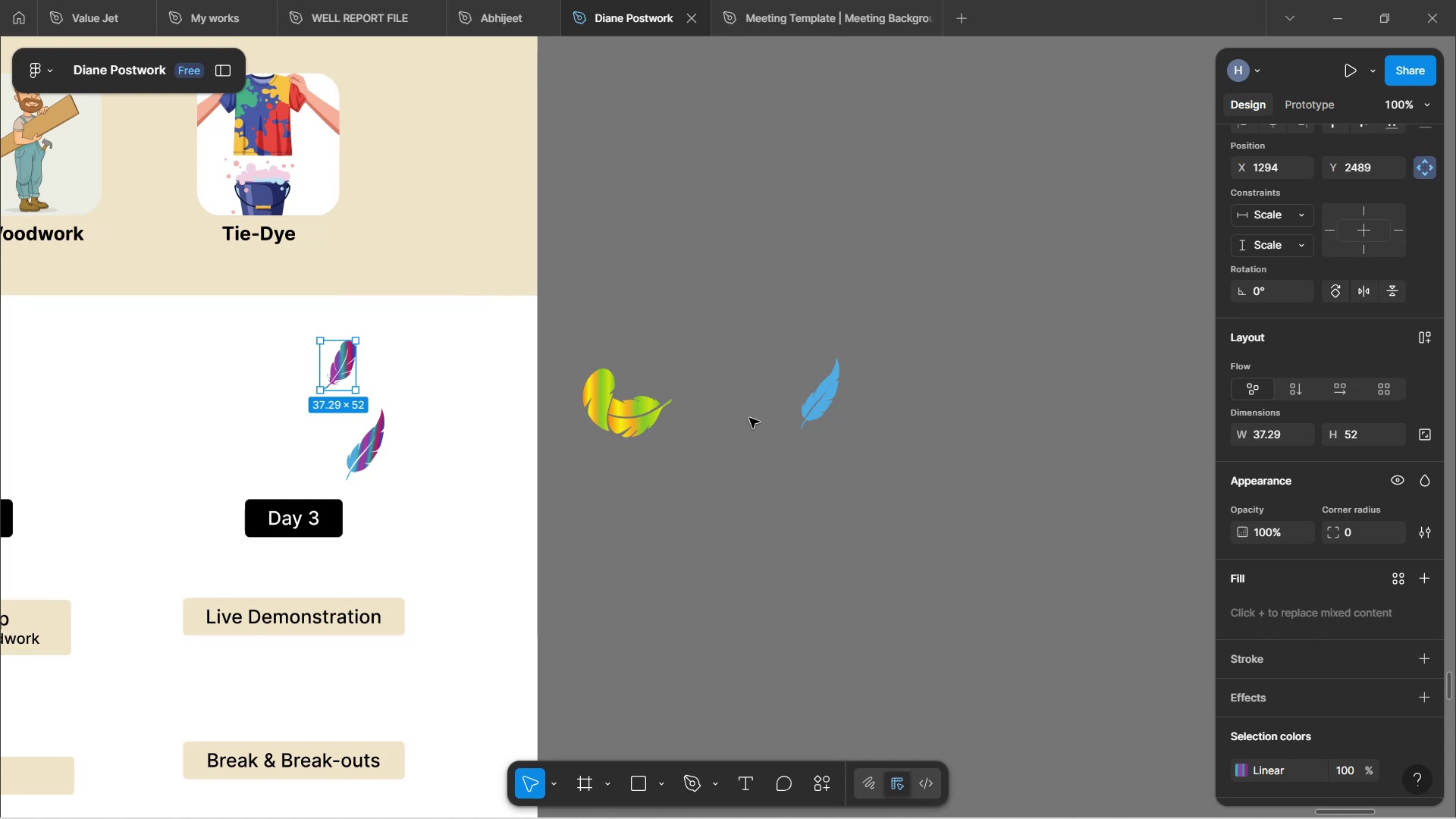 
left_click([742, 374])
 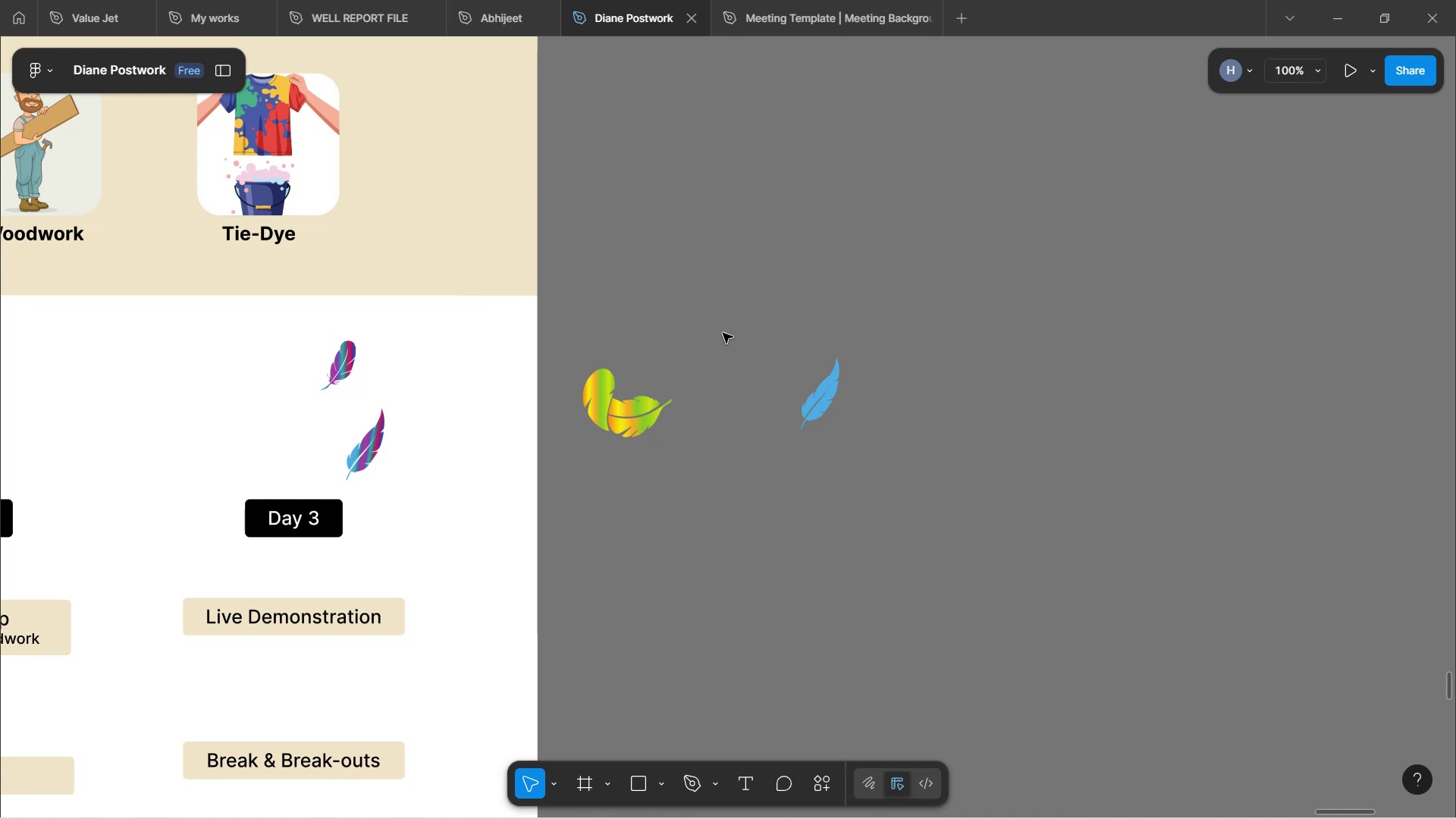 
mouse_move([733, 311])
 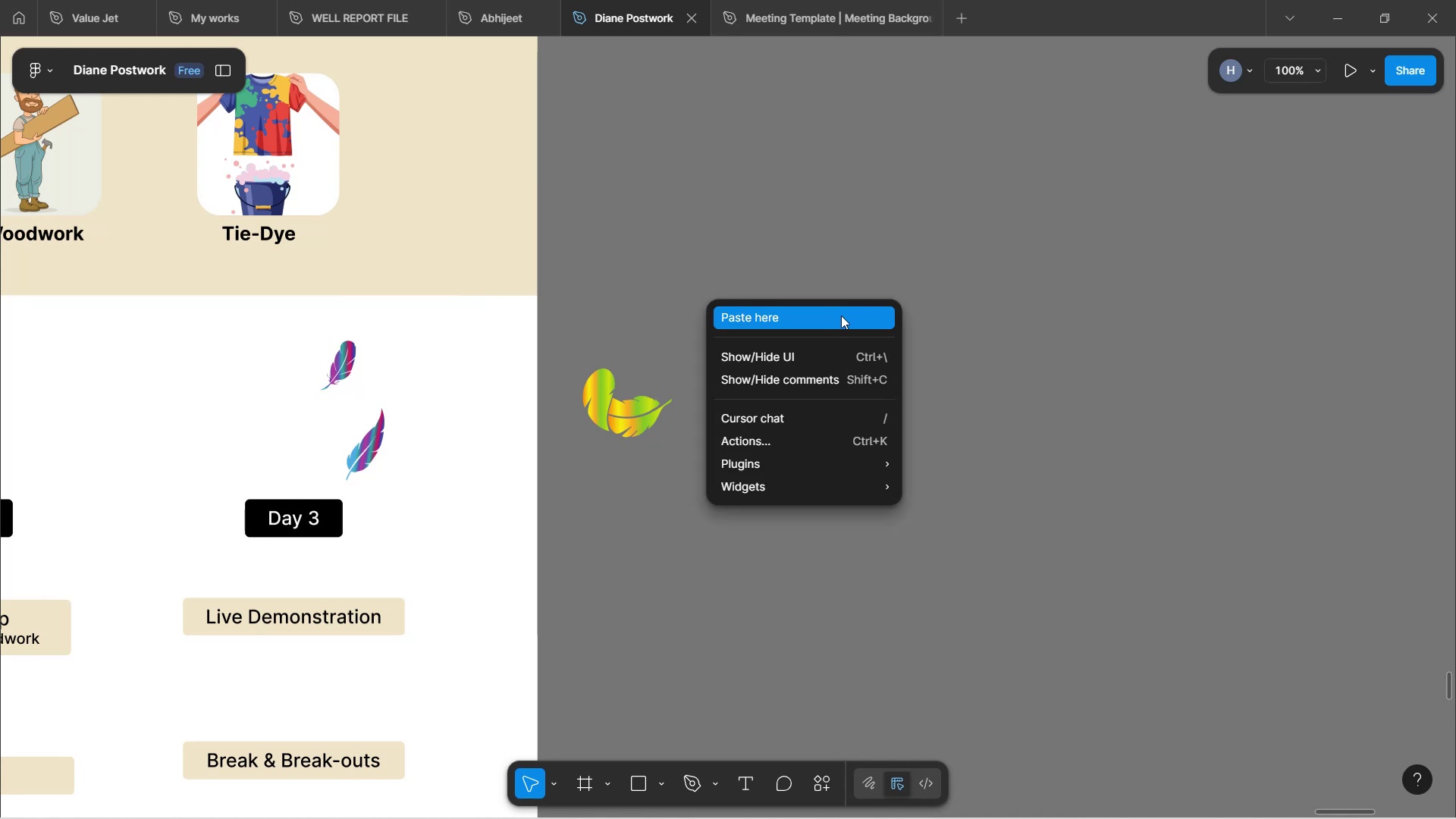 
left_click([841, 315])
 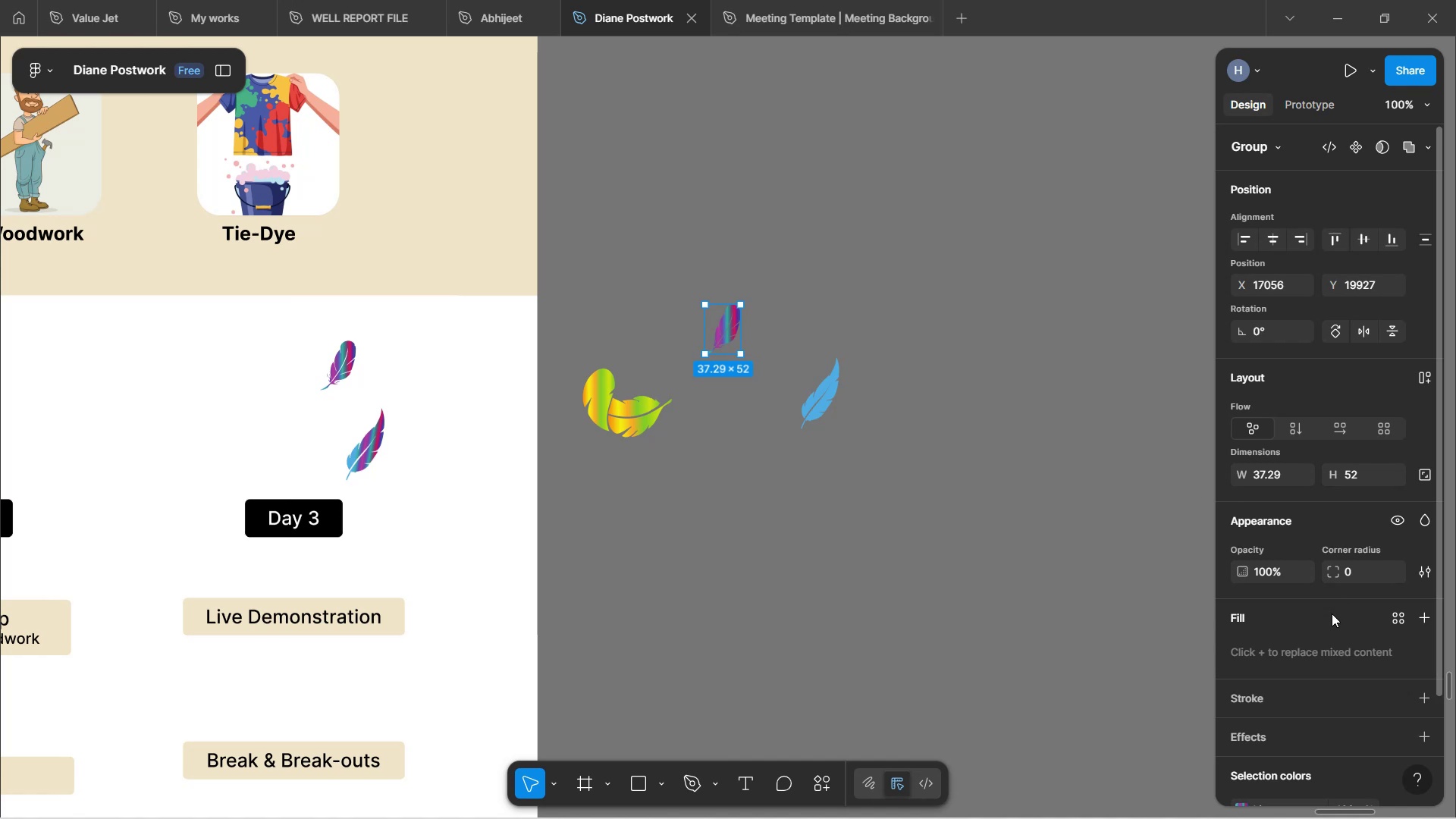 
wait(6.69)
 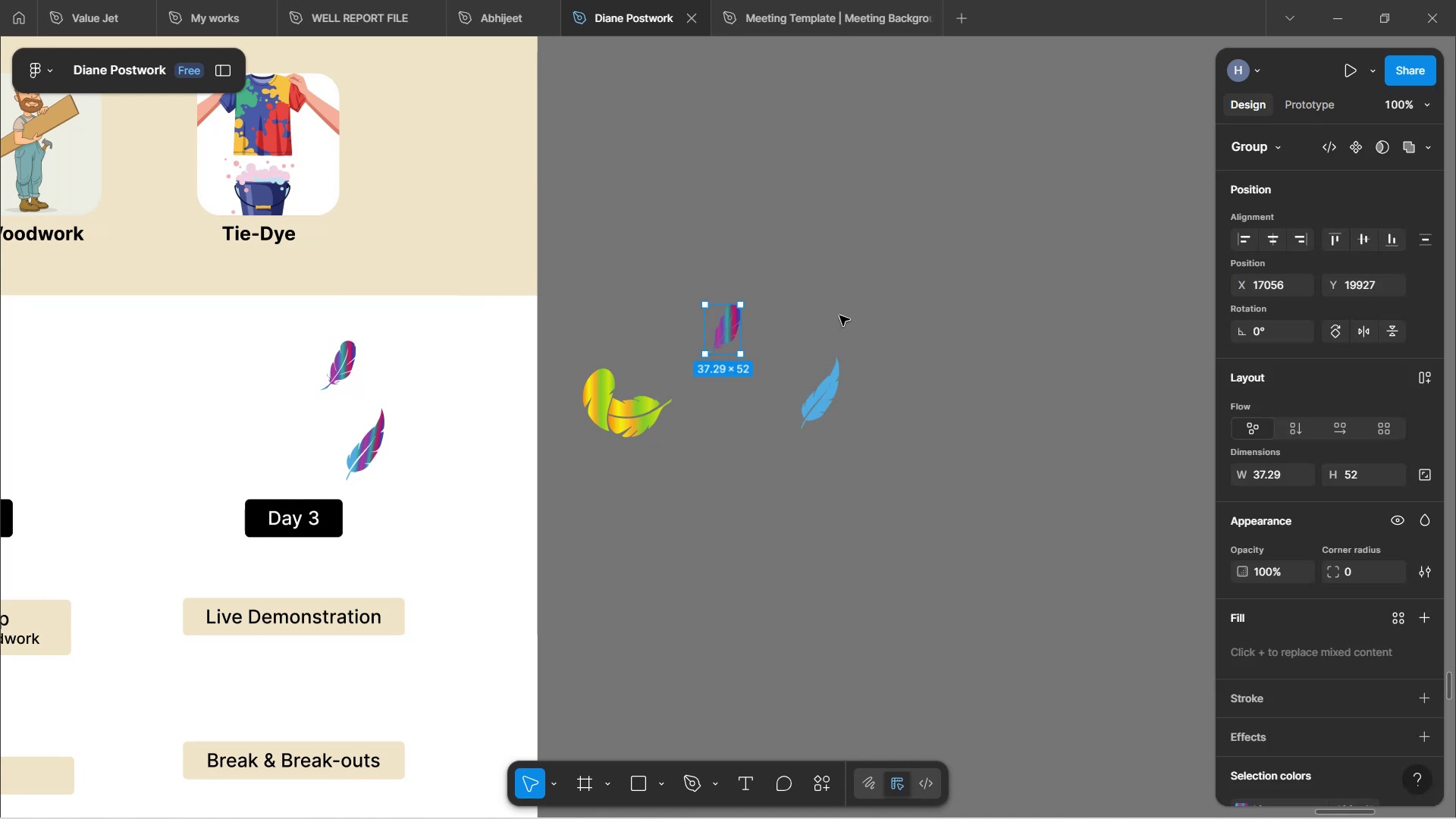 
scroll: coordinate [1284, 528], scroll_direction: down, amount: 1.0
 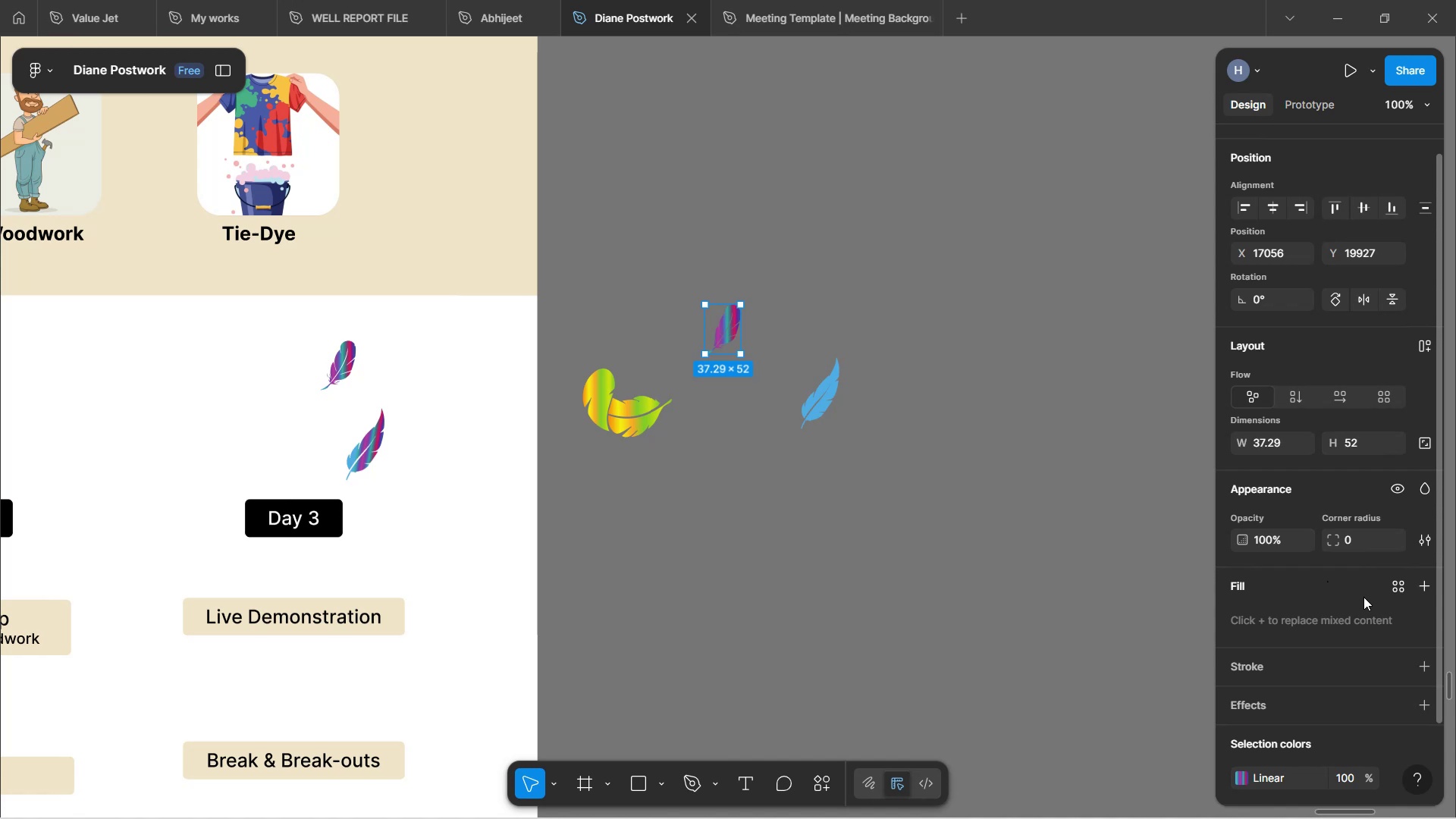 
wait(83.58)
 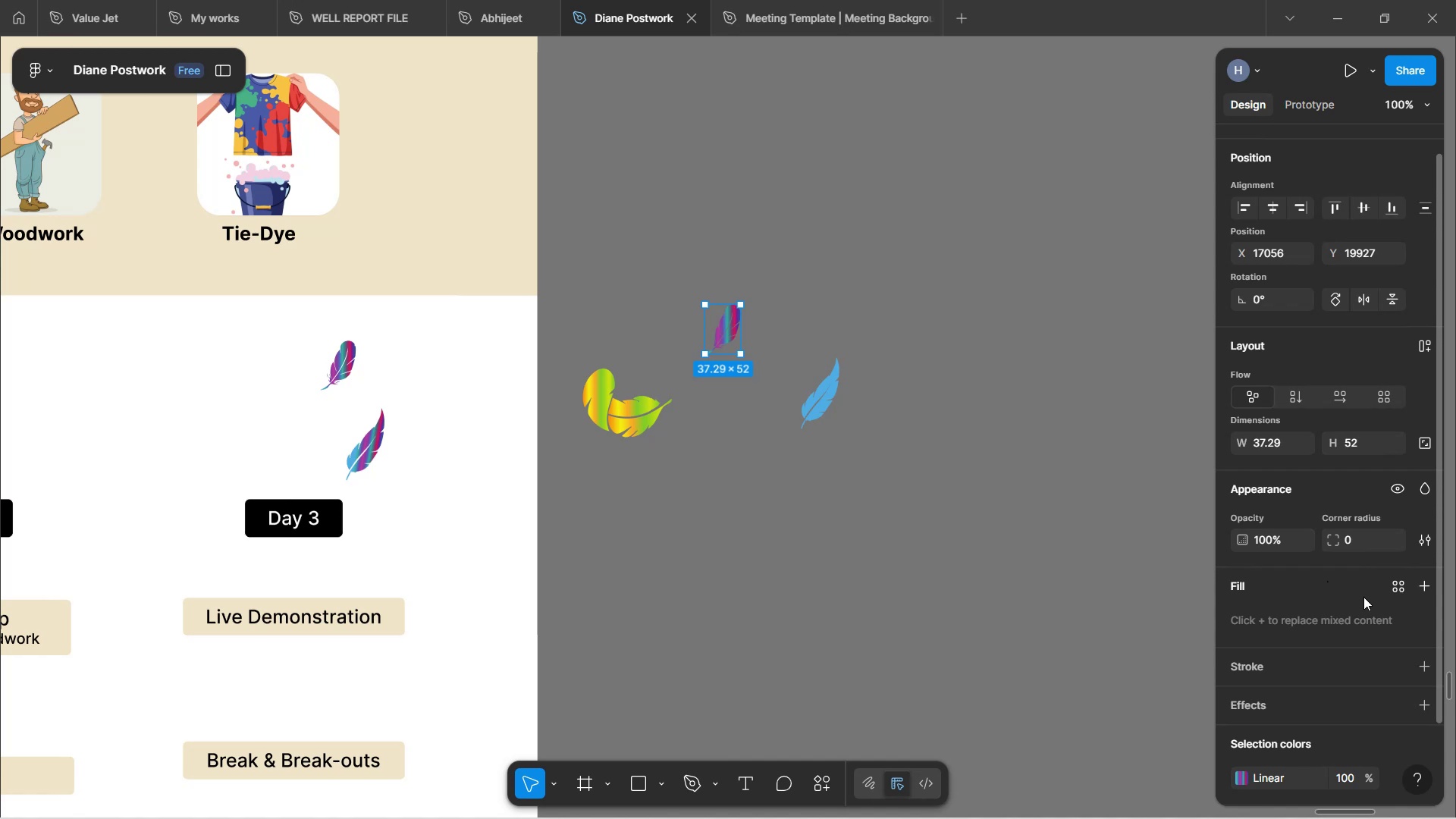 
left_click([723, 246])
 